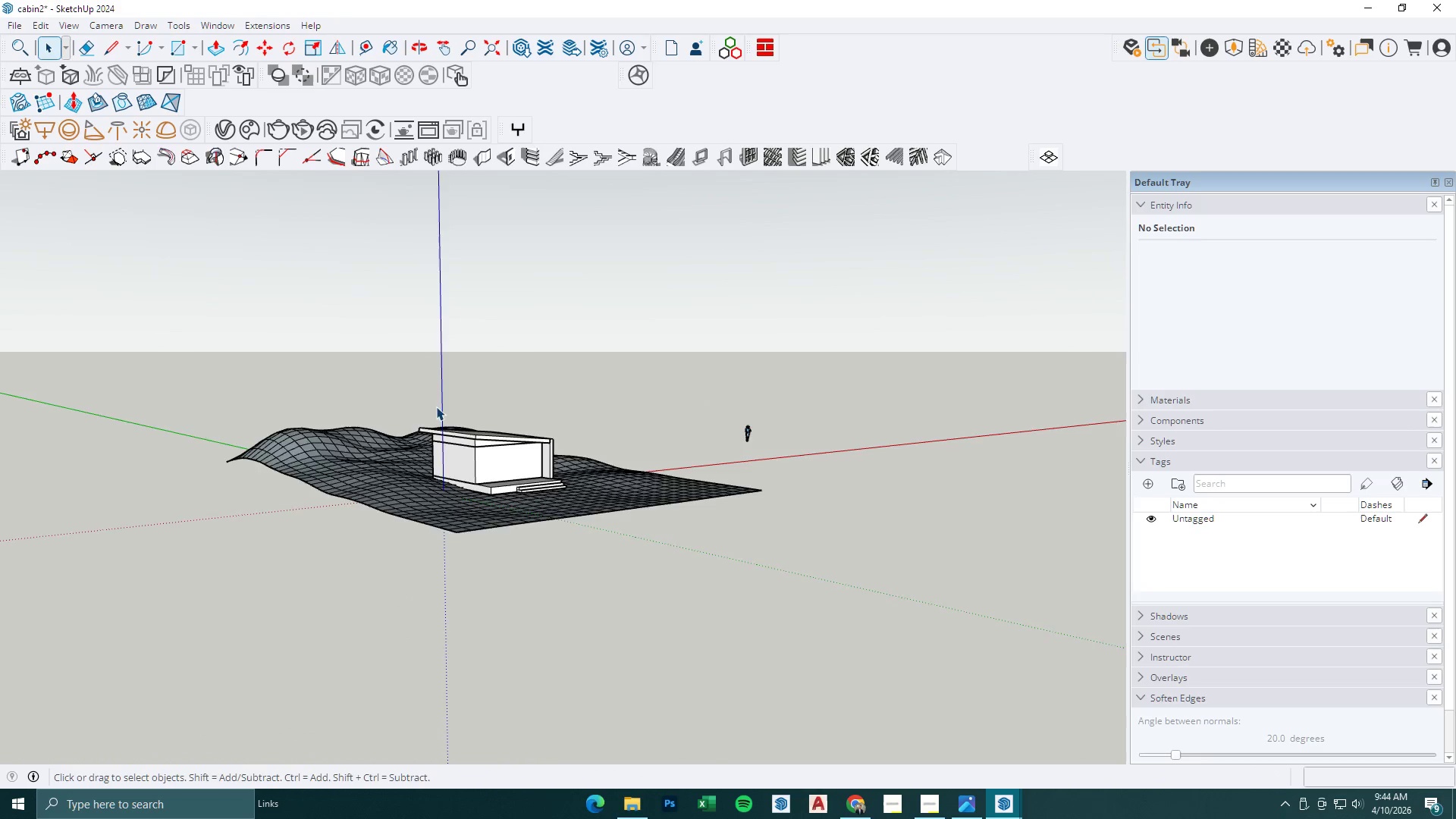 
scroll: coordinate [714, 544], scroll_direction: up, amount: 13.0
 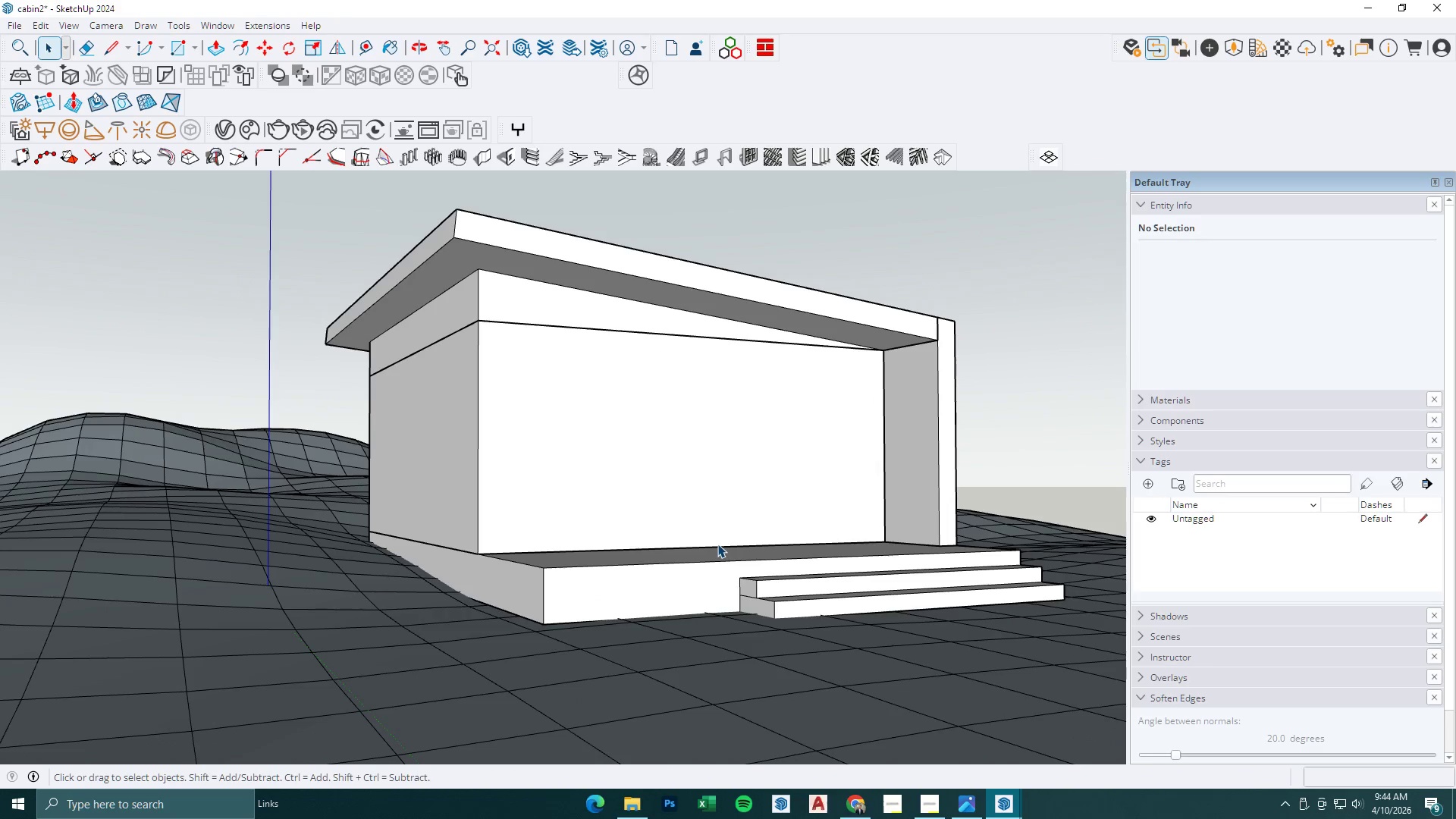 
scroll: coordinate [721, 539], scroll_direction: down, amount: 1.0
 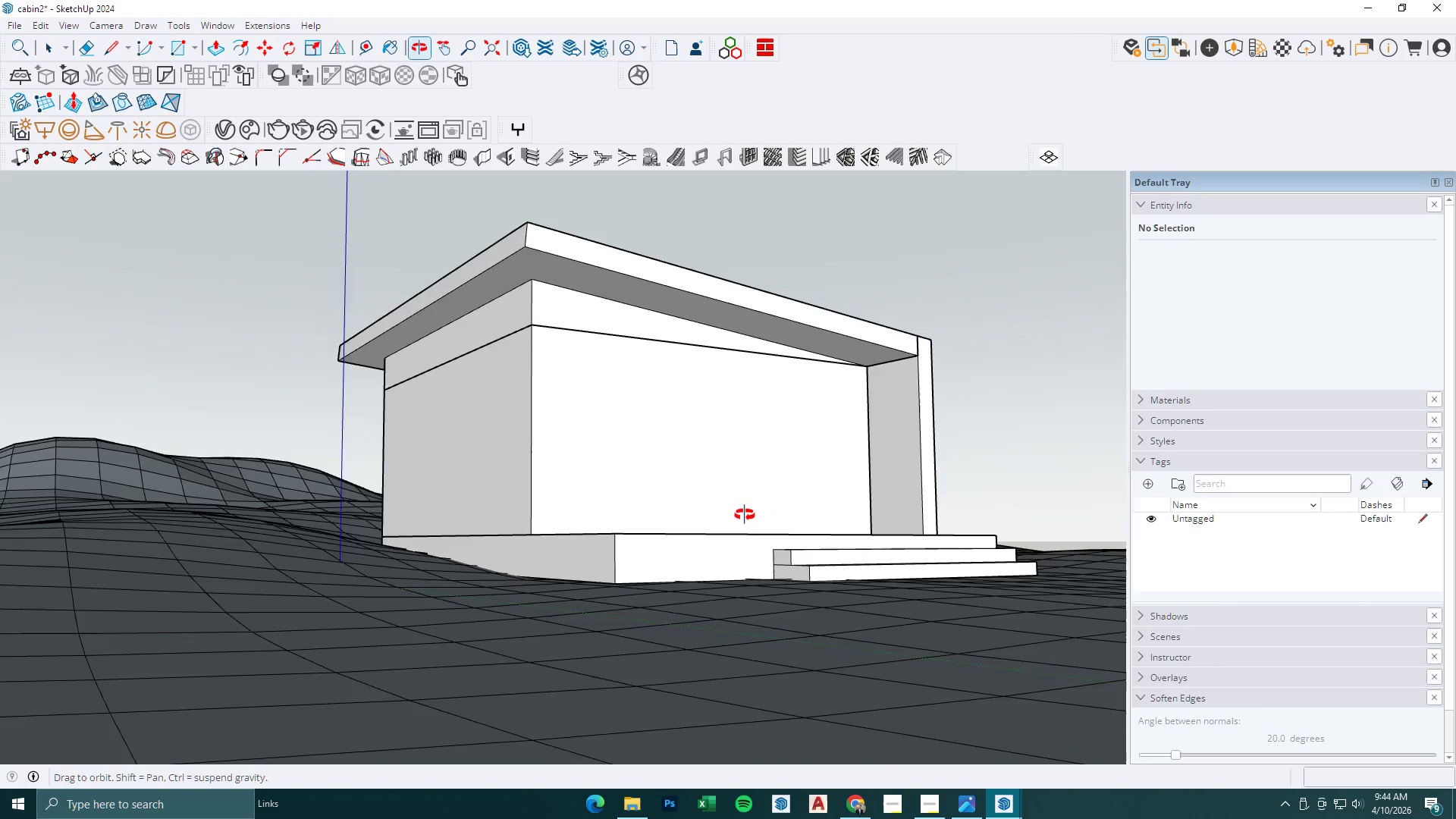 
wait(11.84)
 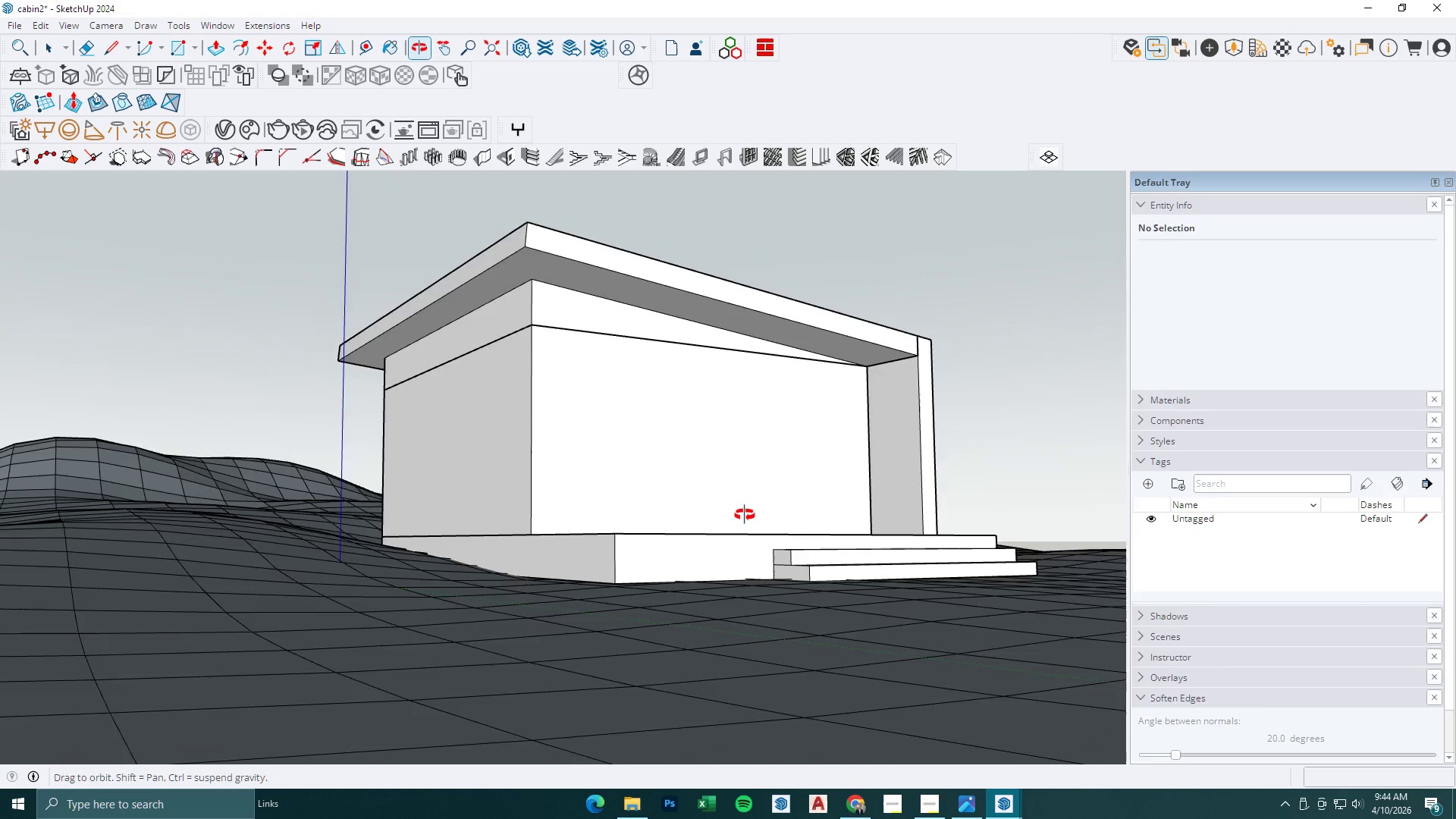 
key(Space)
 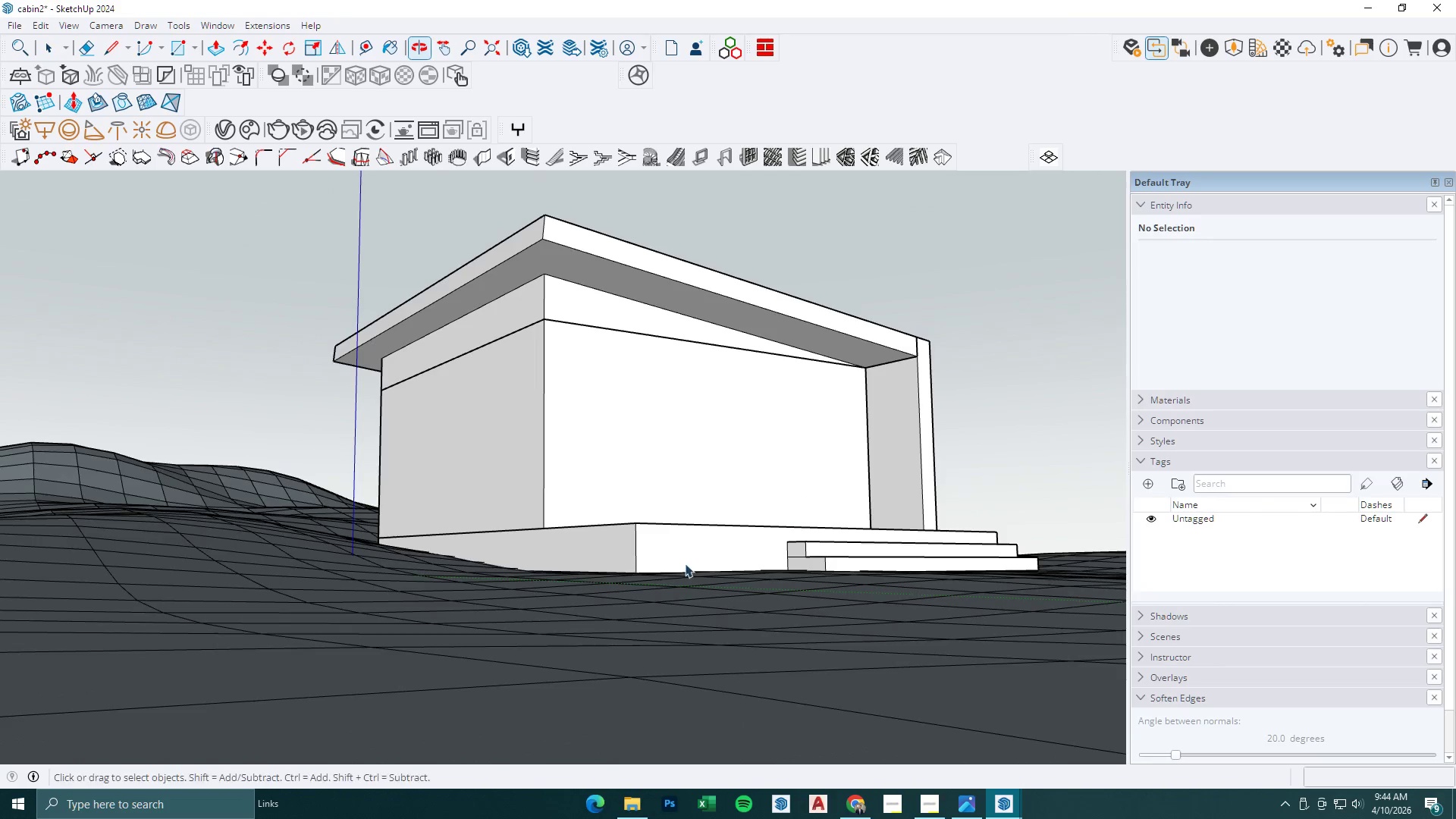 
key(Escape)
 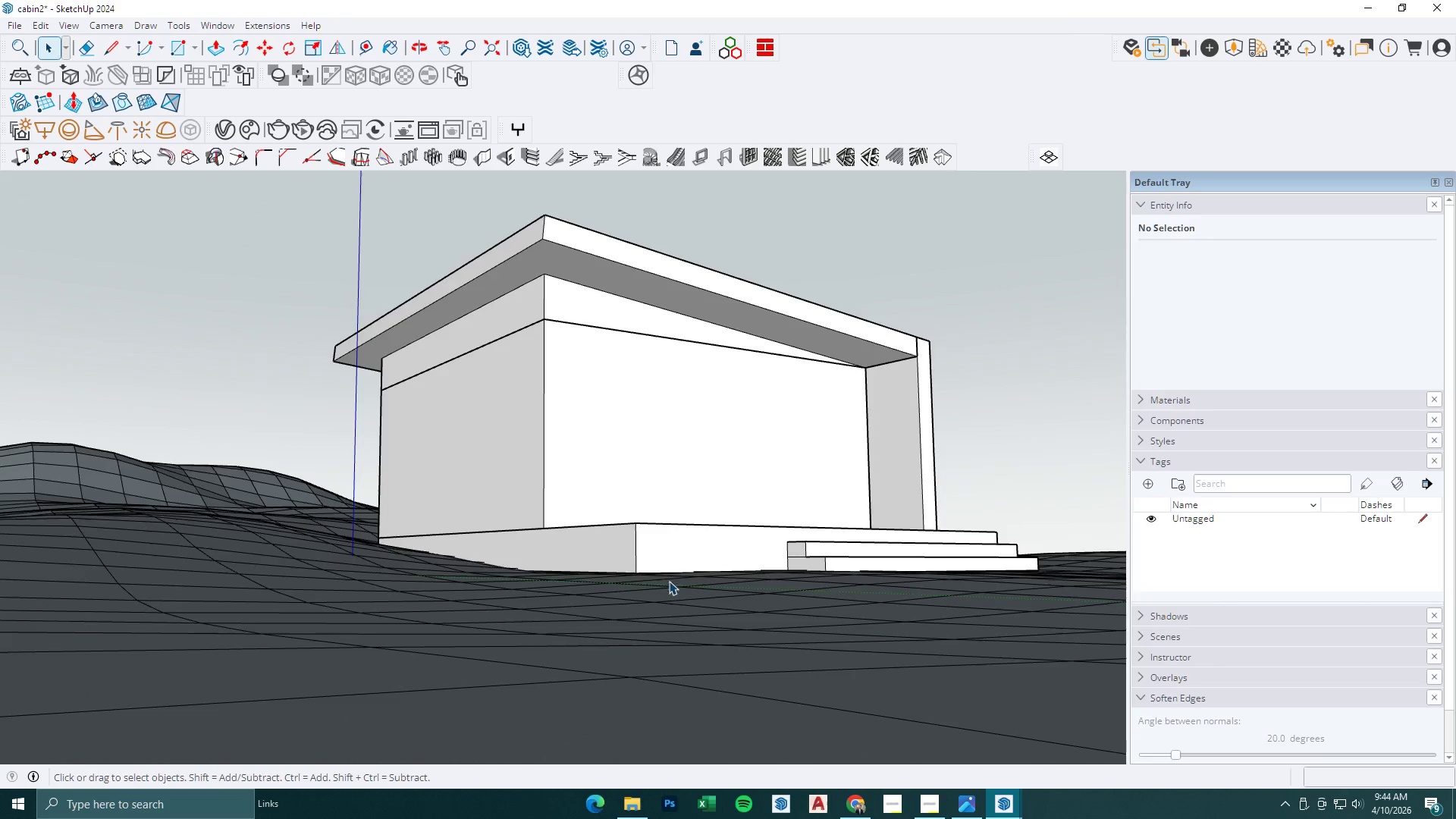 
scroll: coordinate [772, 475], scroll_direction: down, amount: 1.0
 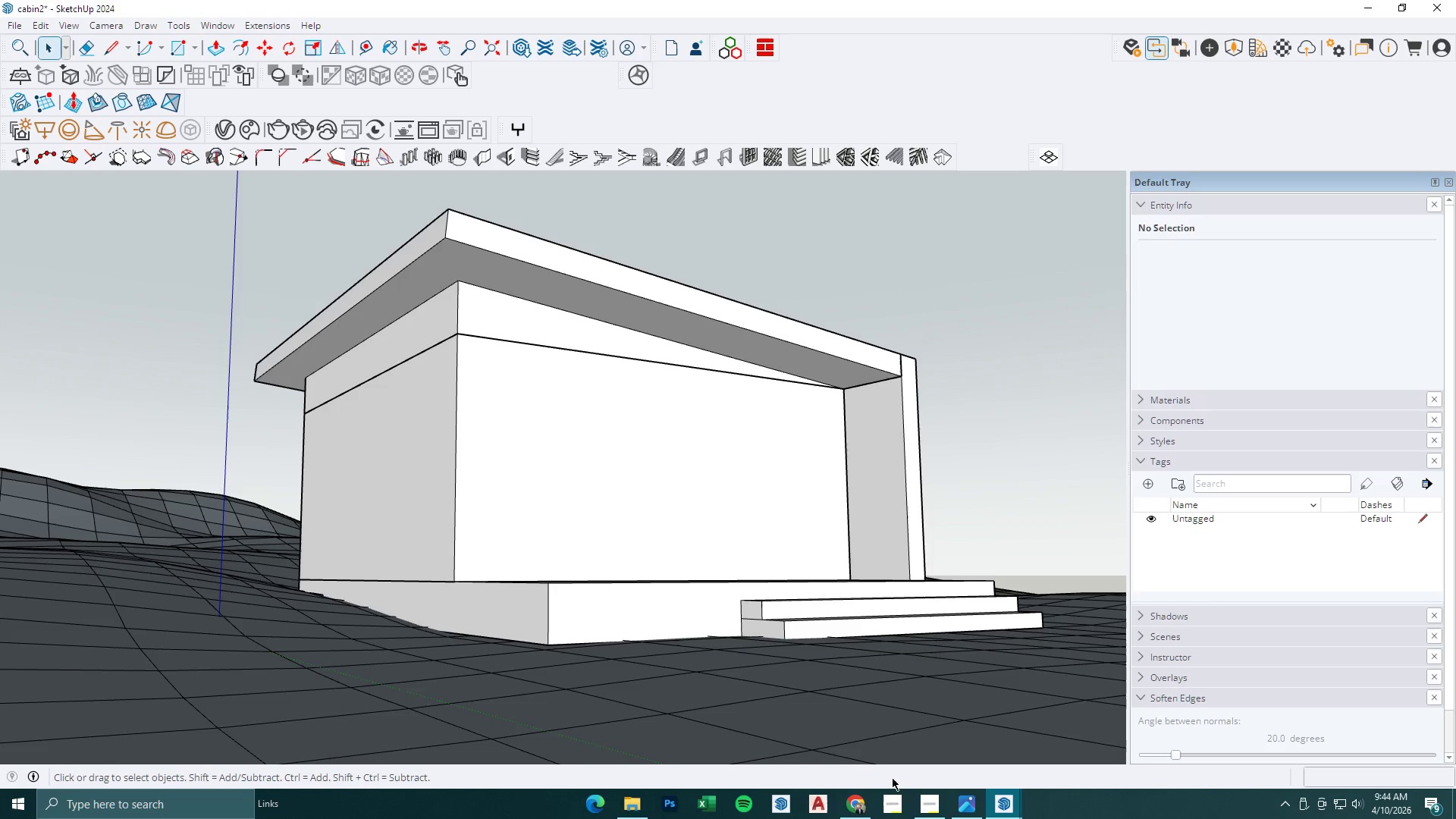 
wait(6.35)
 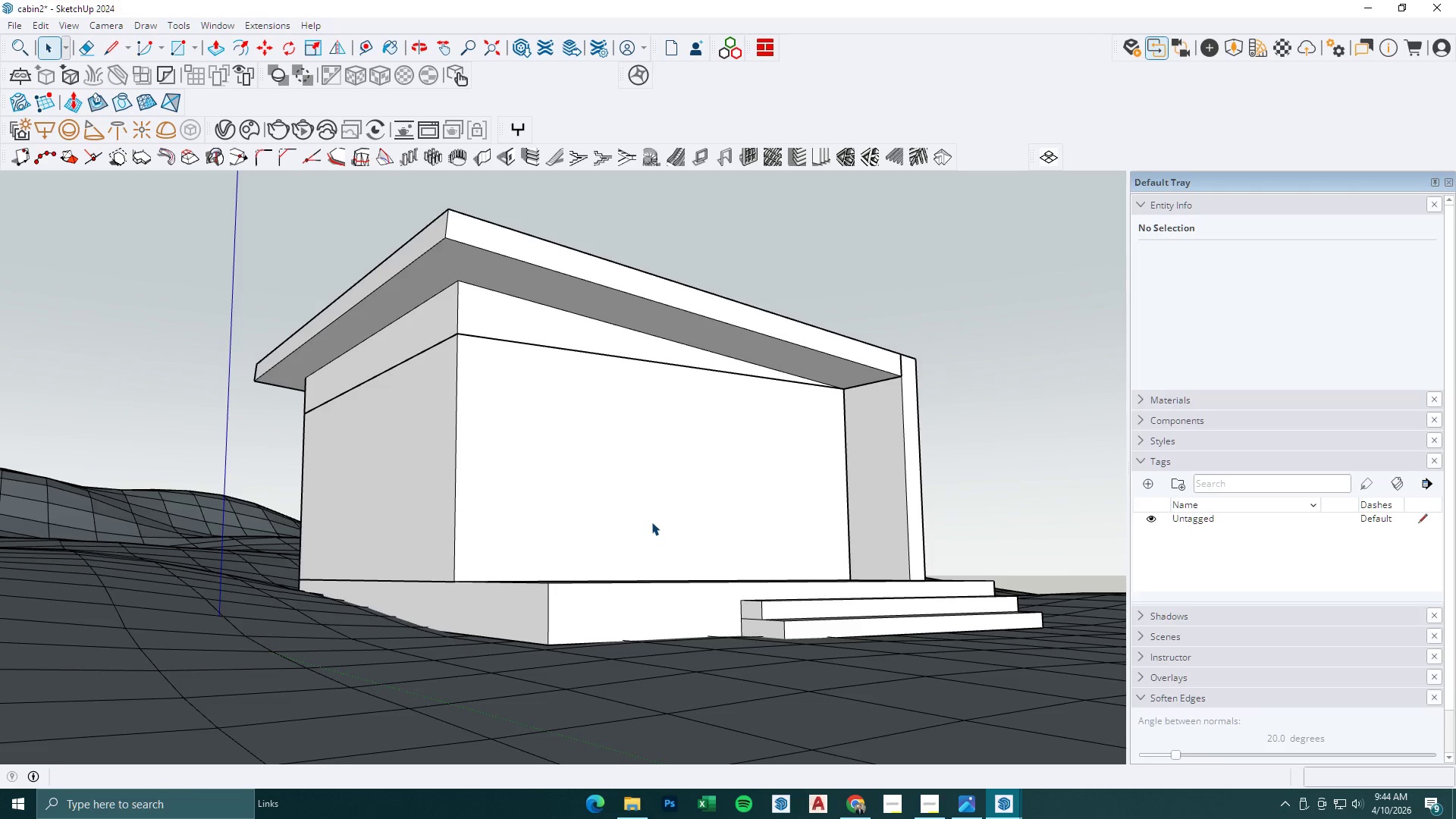 
left_click([730, 331])
 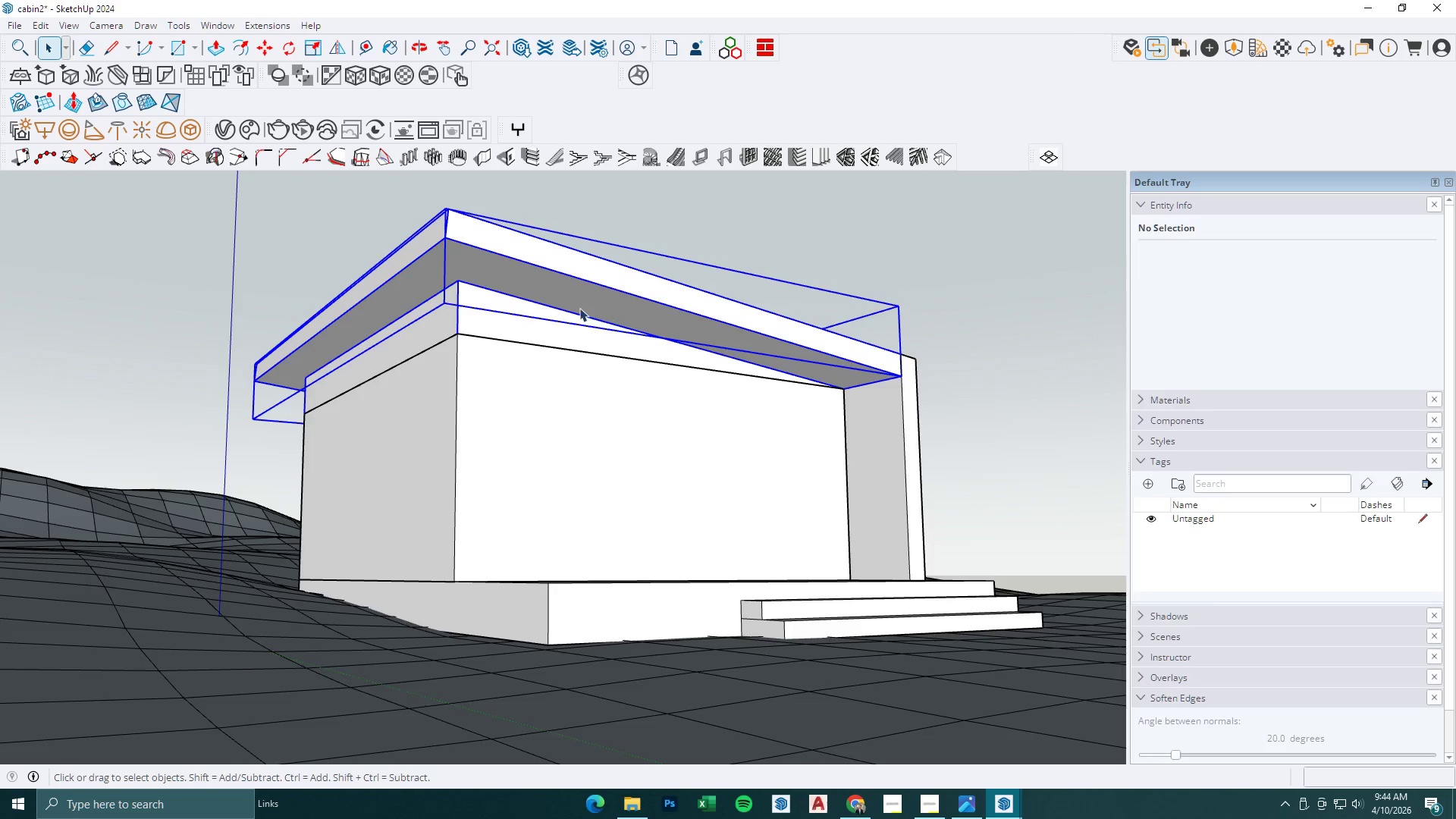 
double_click([579, 308])
 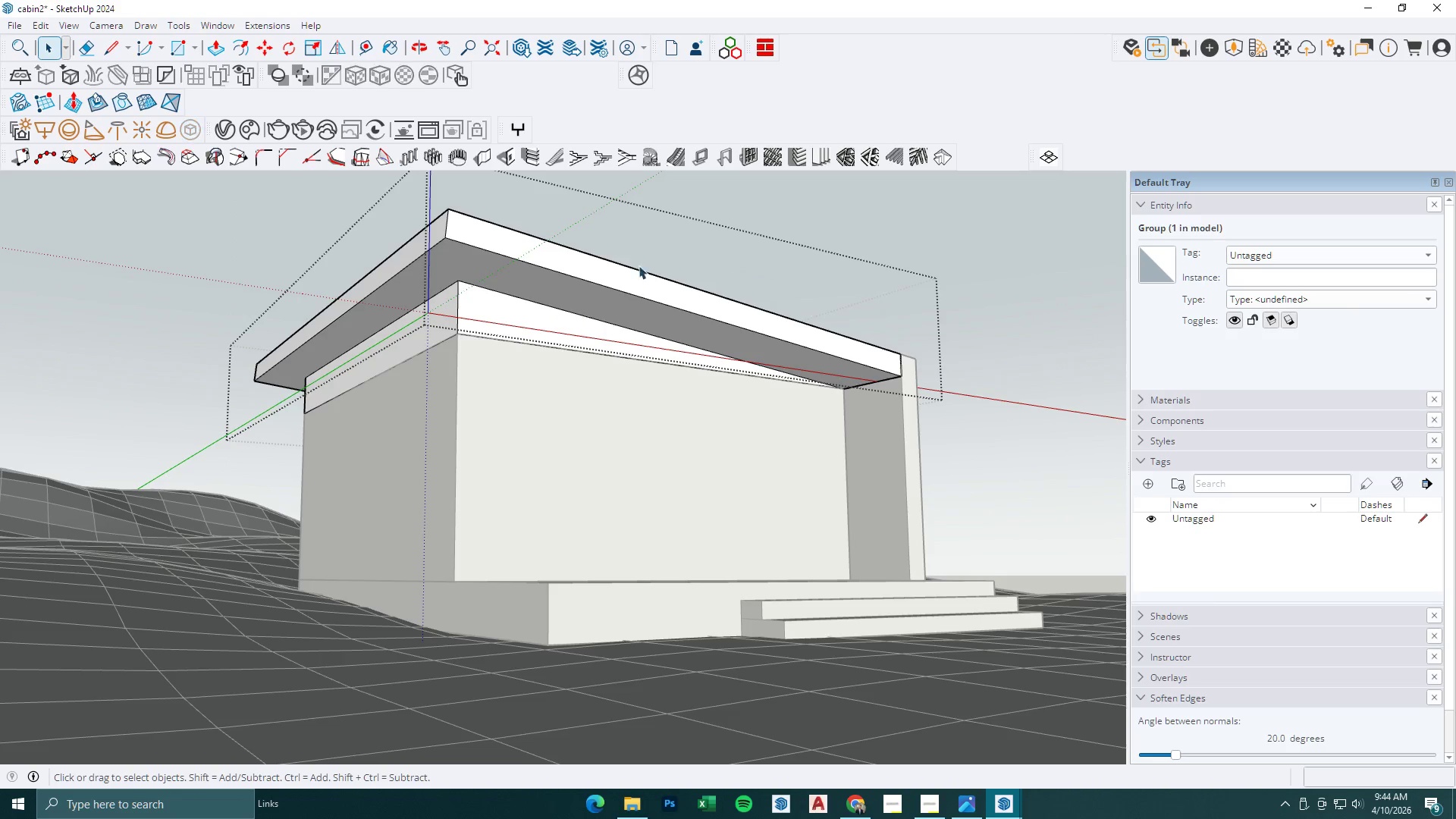 
triple_click([702, 223])
 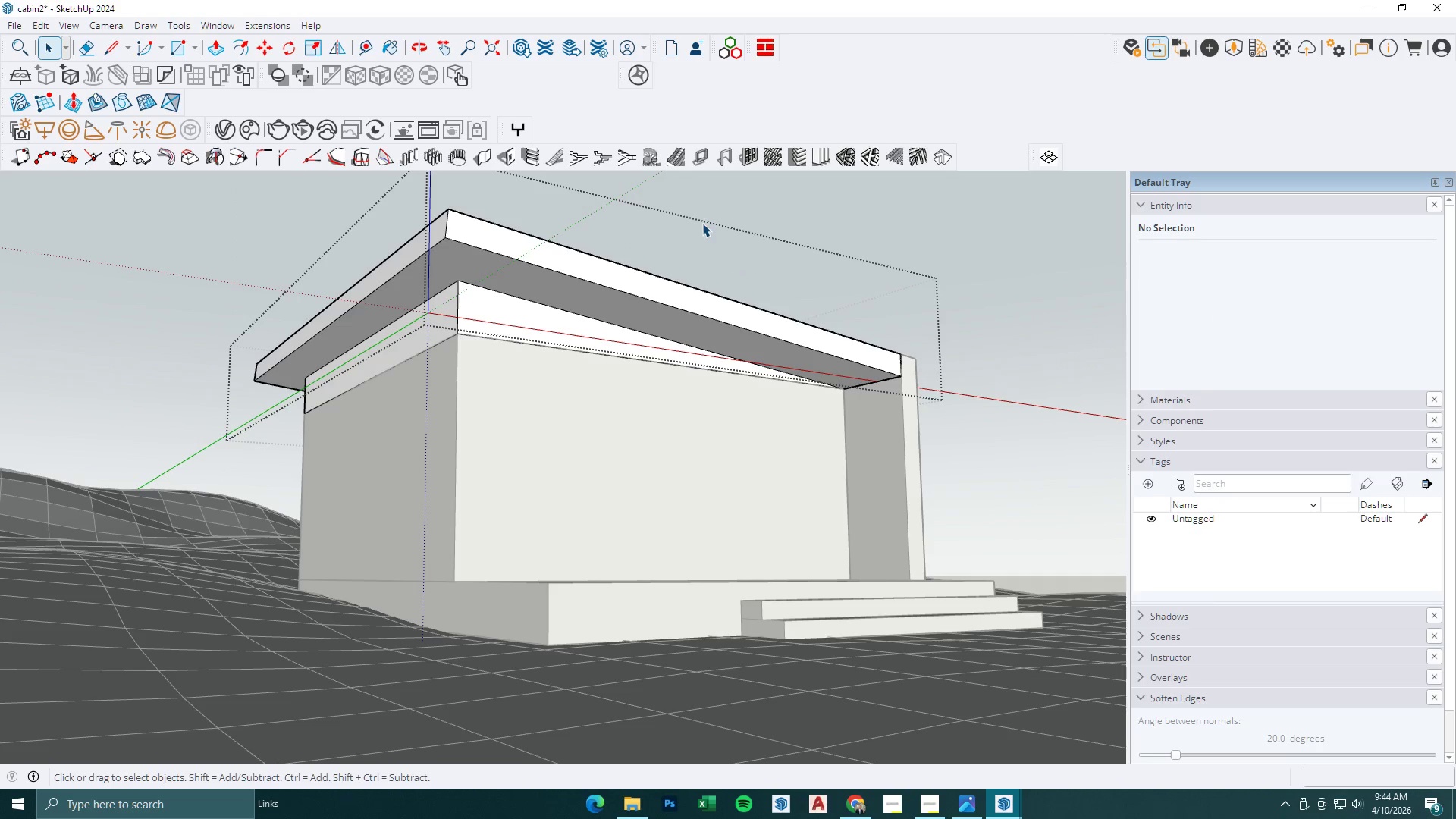 
key(Escape)
 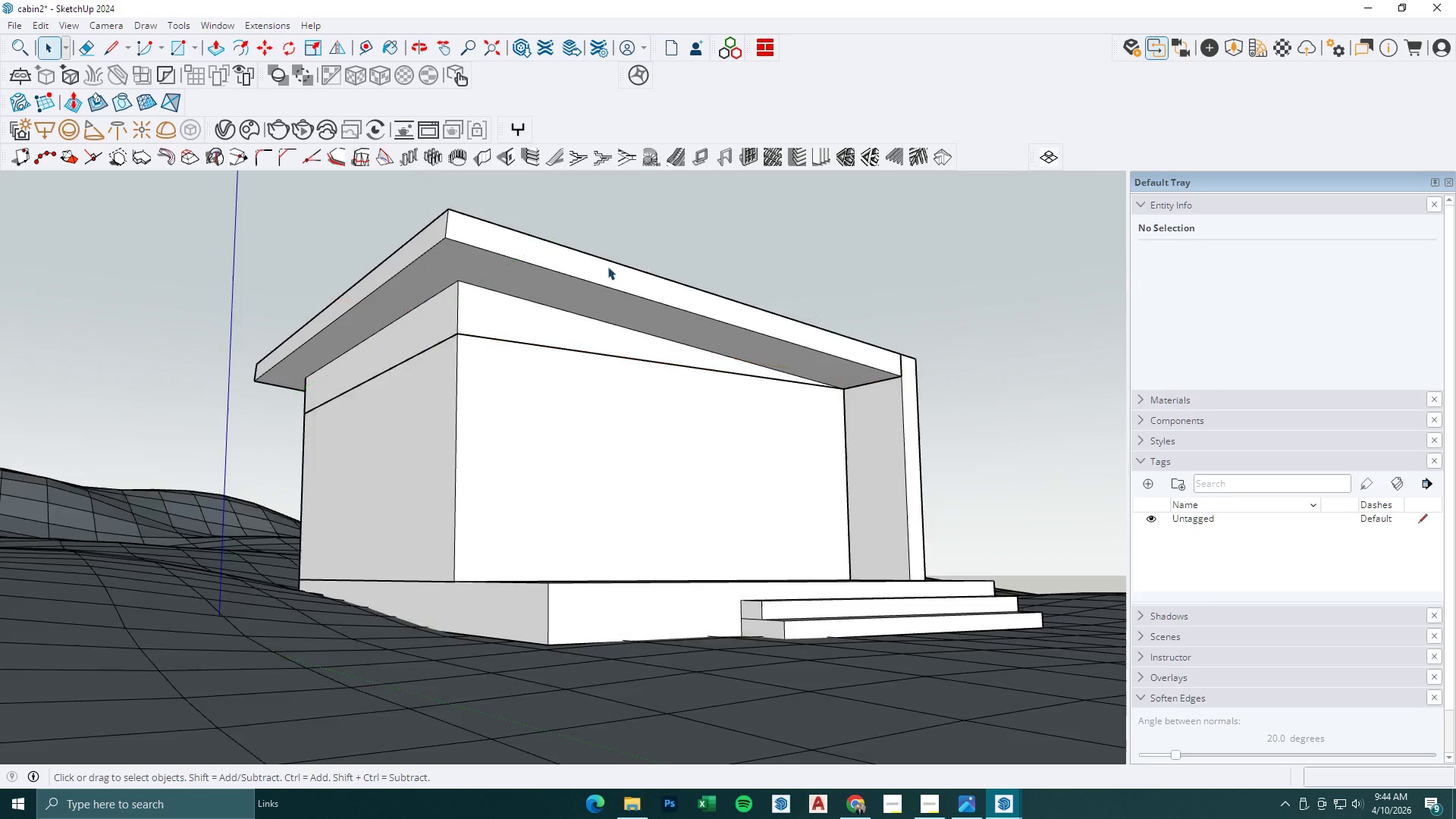 
key(Escape)
 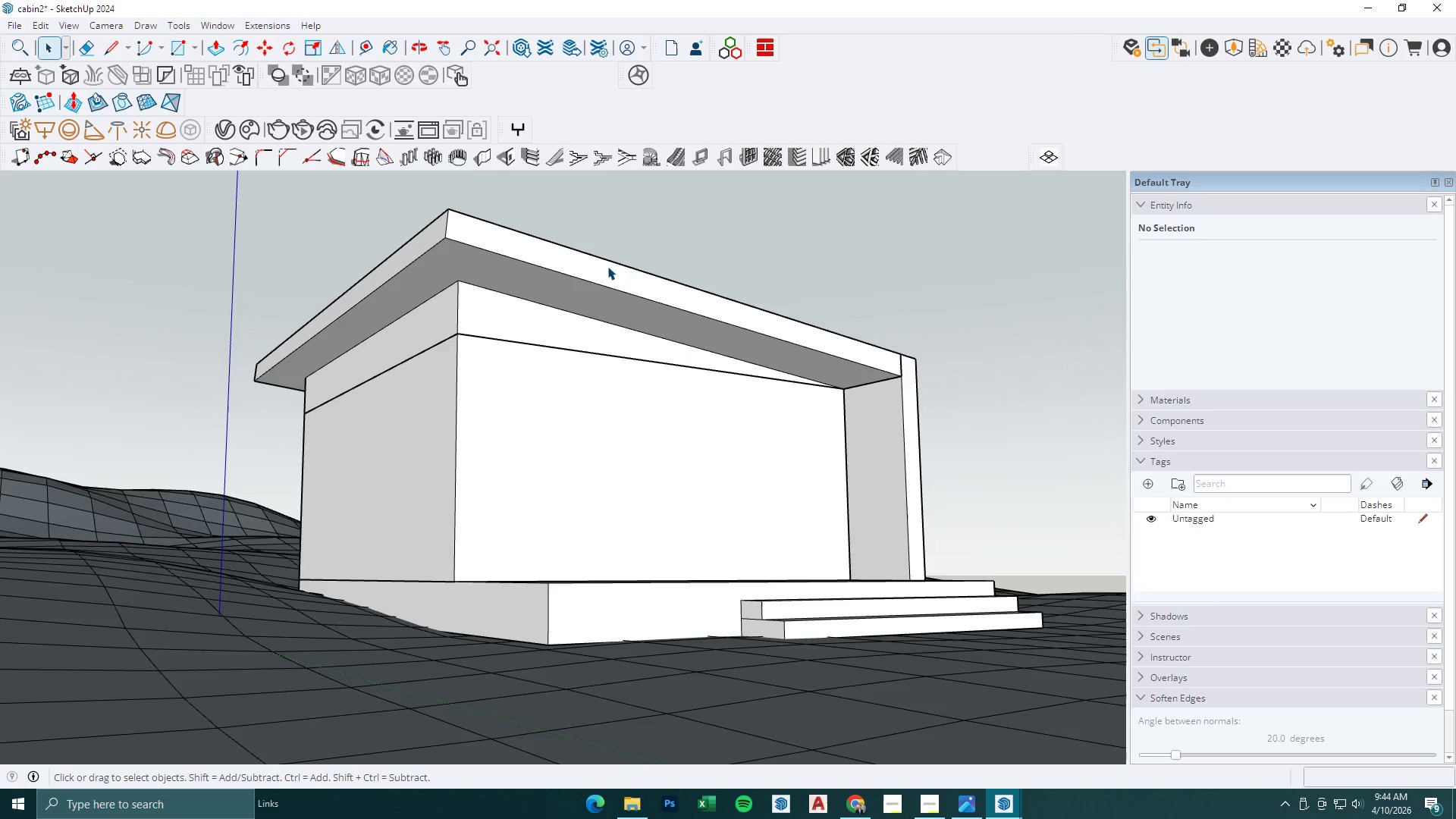 
scroll: coordinate [613, 275], scroll_direction: down, amount: 2.0
 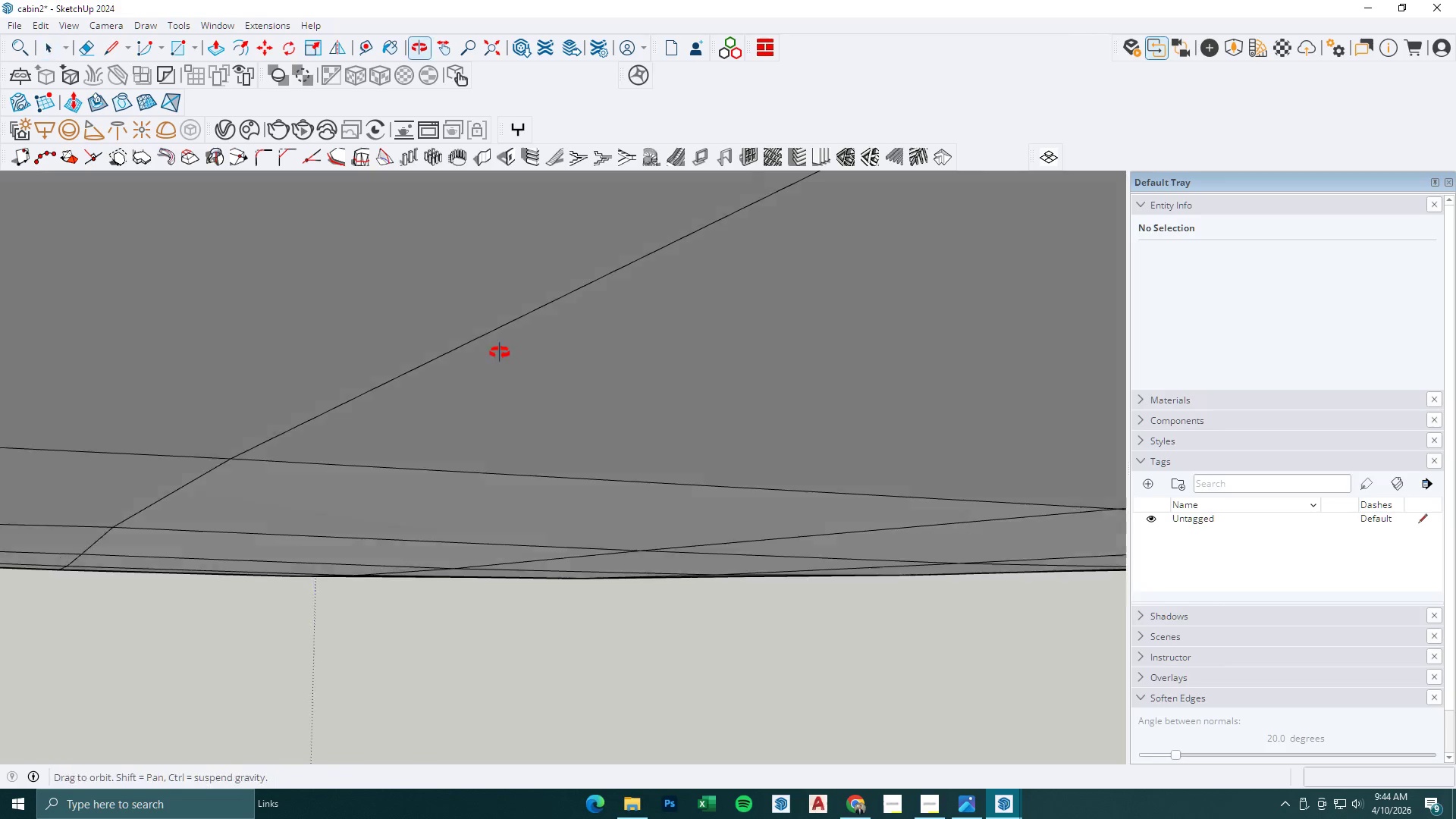 
key(Space)
 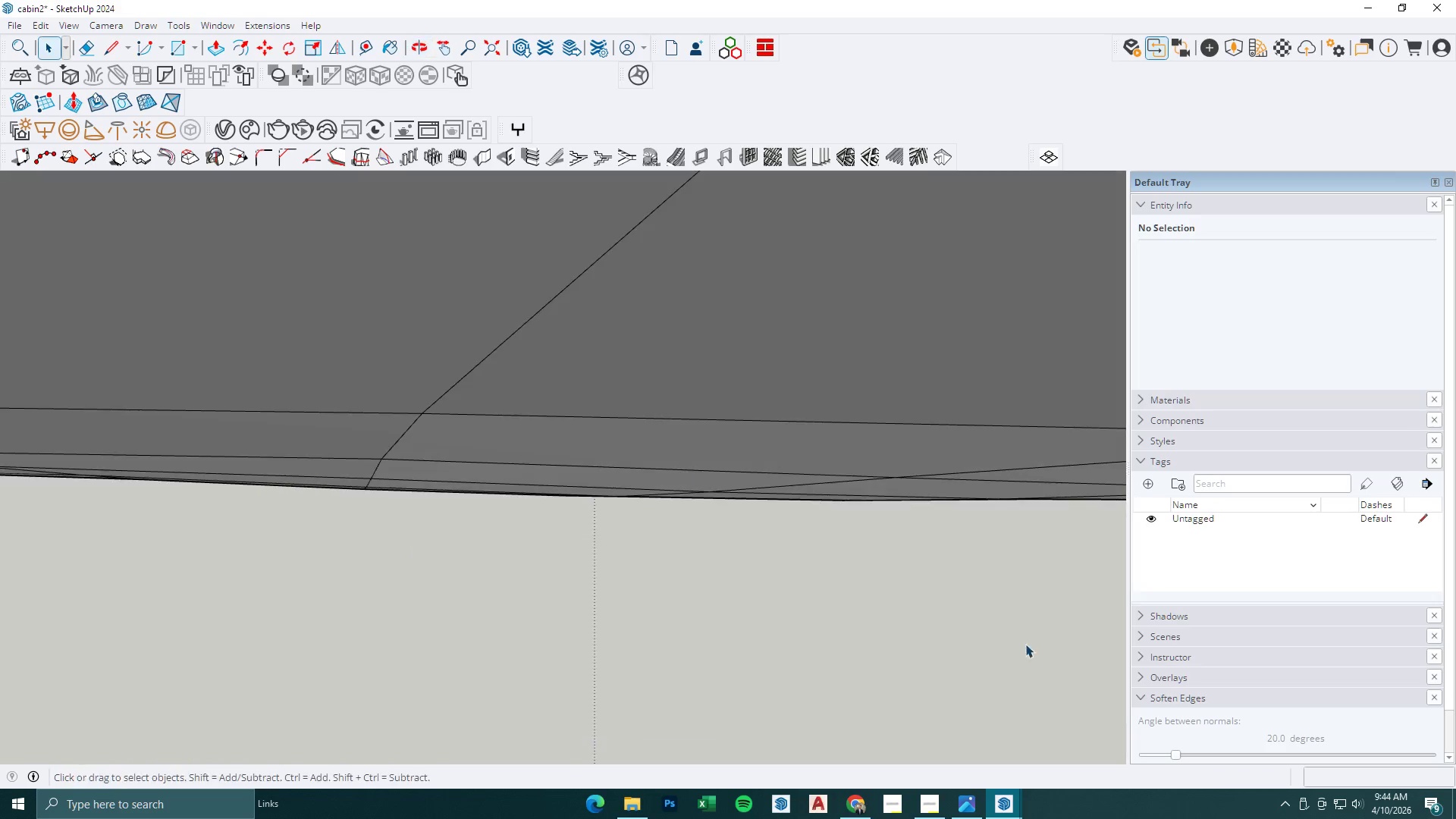 
key(Escape)
 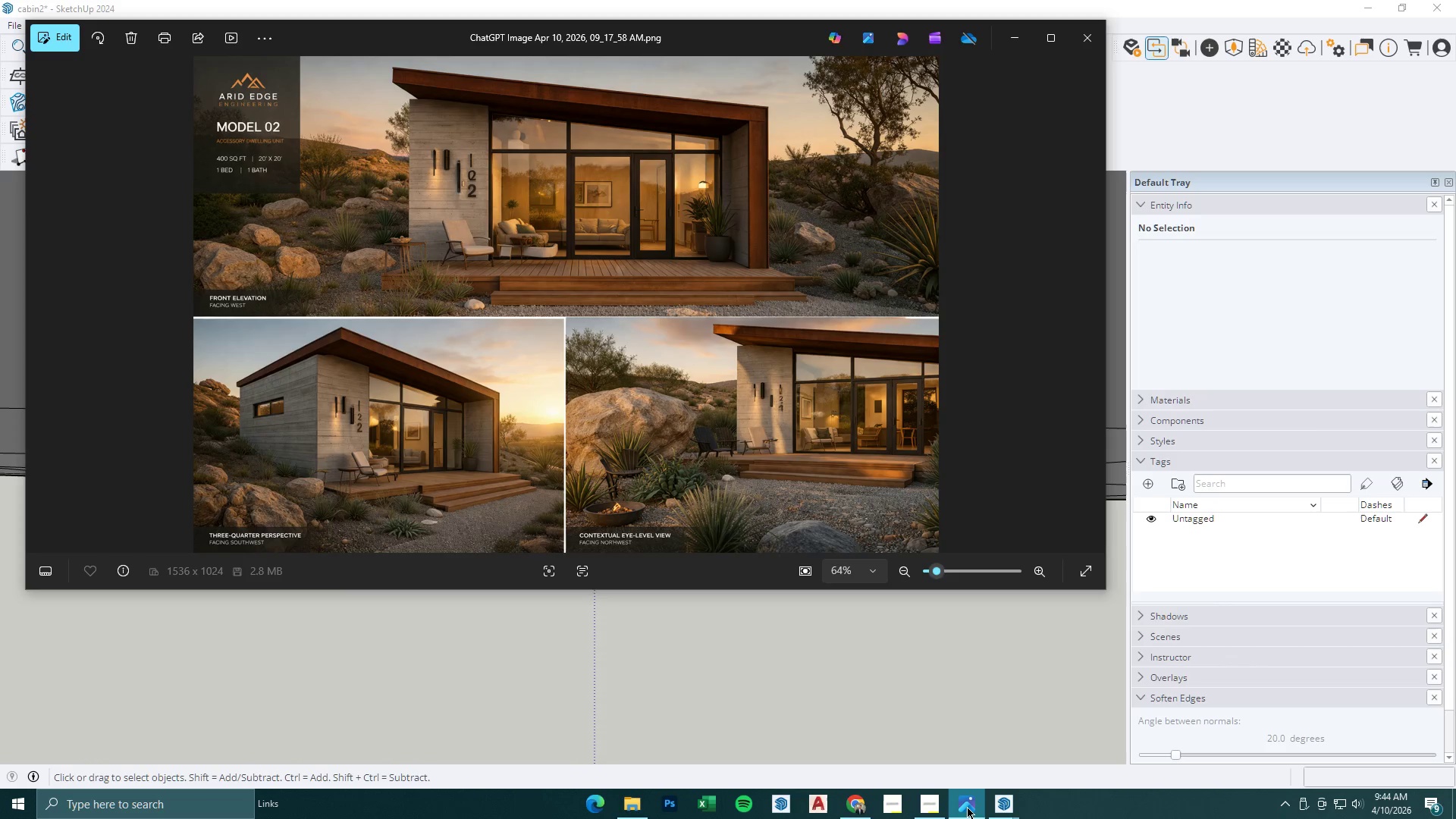 
wait(14.83)
 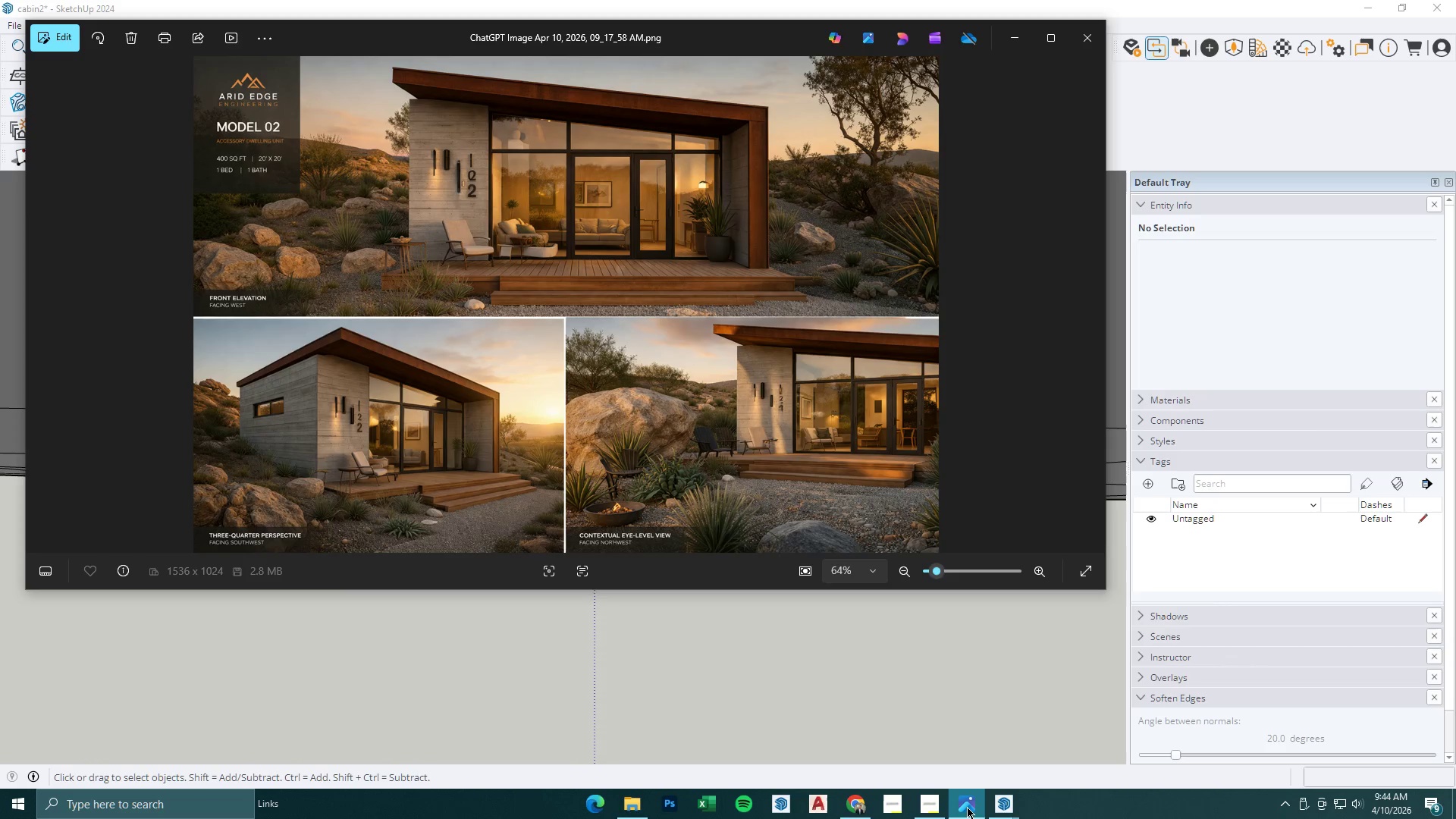 
left_click([1360, 0])
 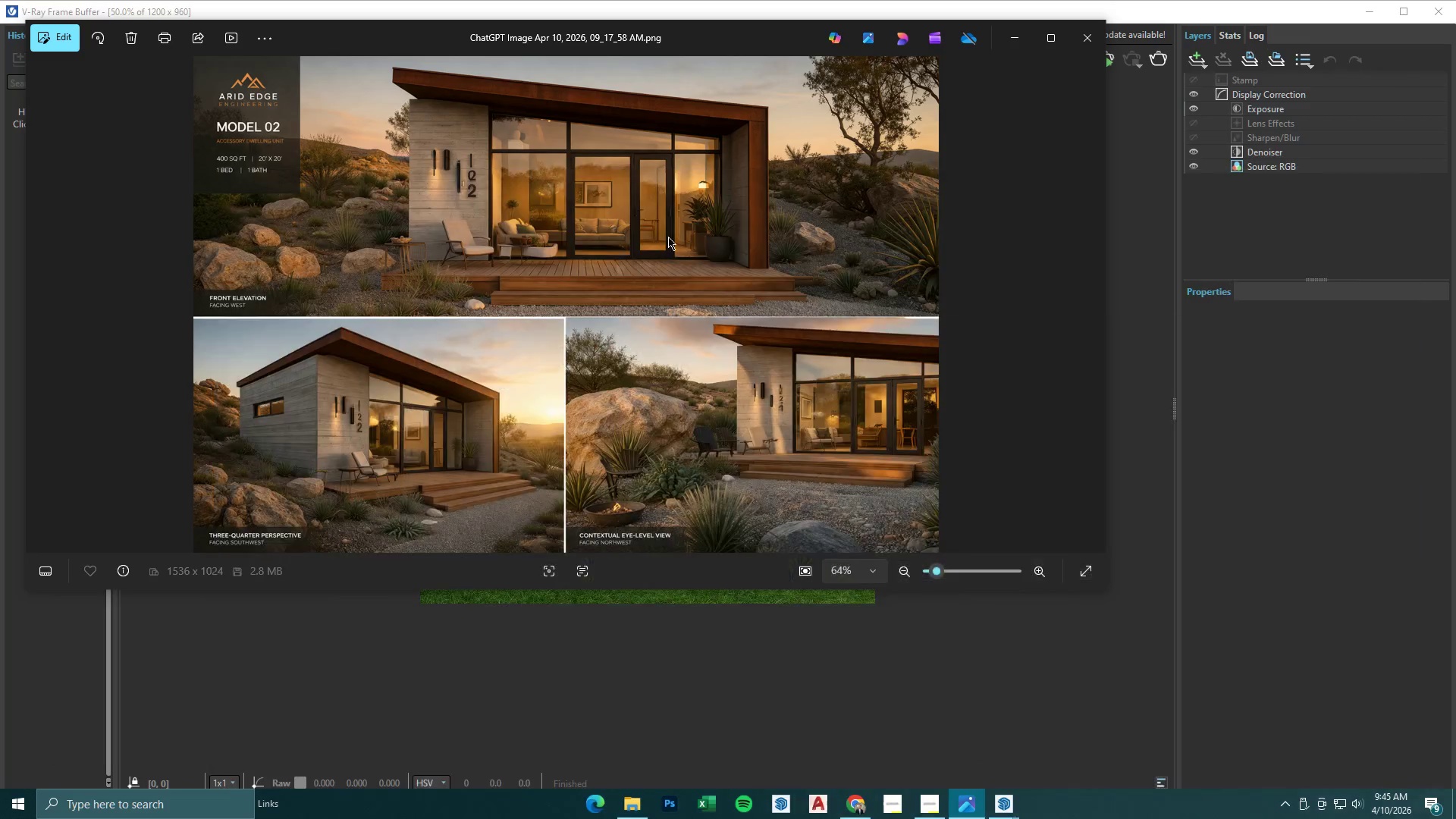 
scroll: coordinate [667, 246], scroll_direction: down, amount: 3.0
 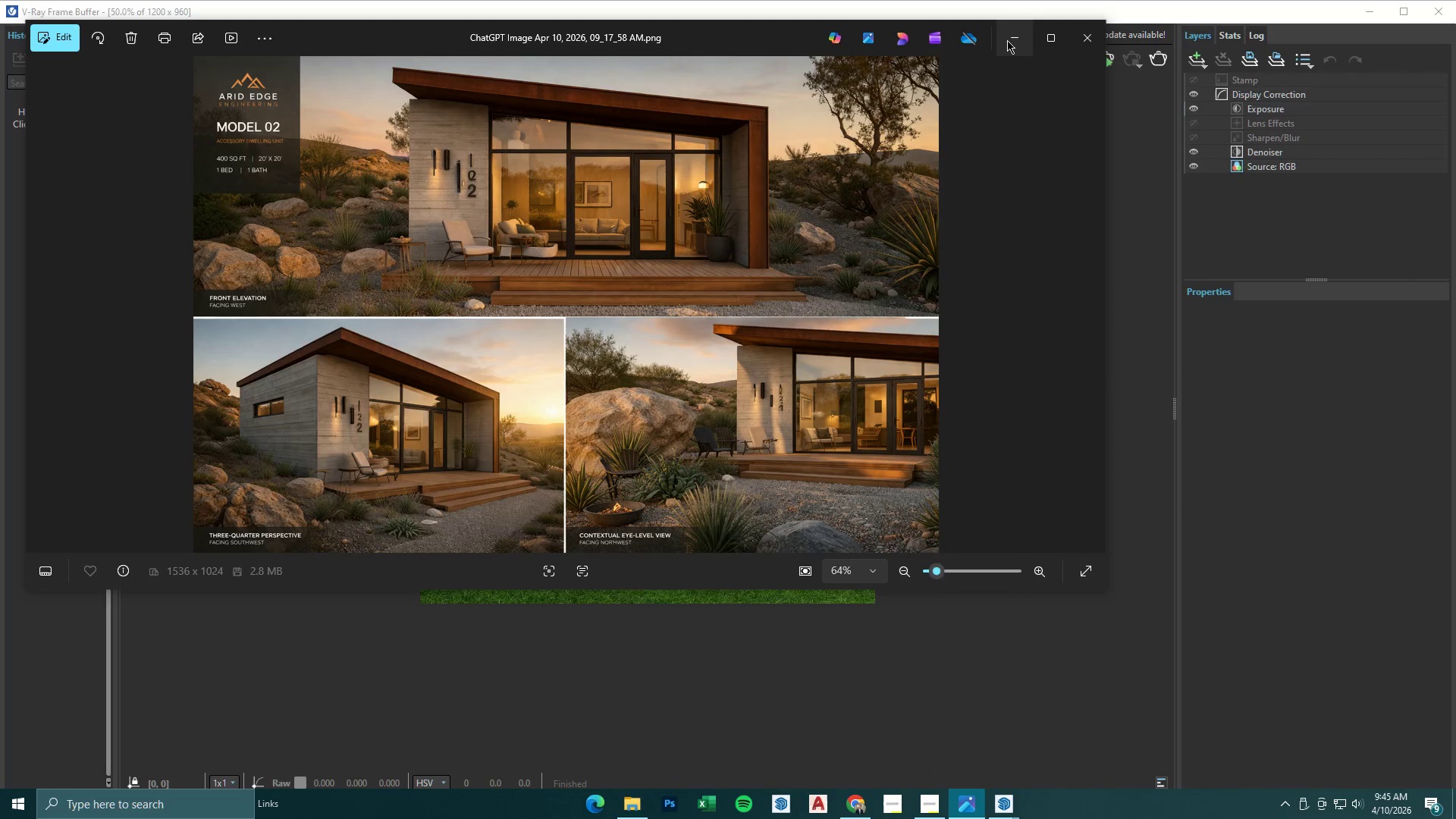 
left_click([1015, 37])
 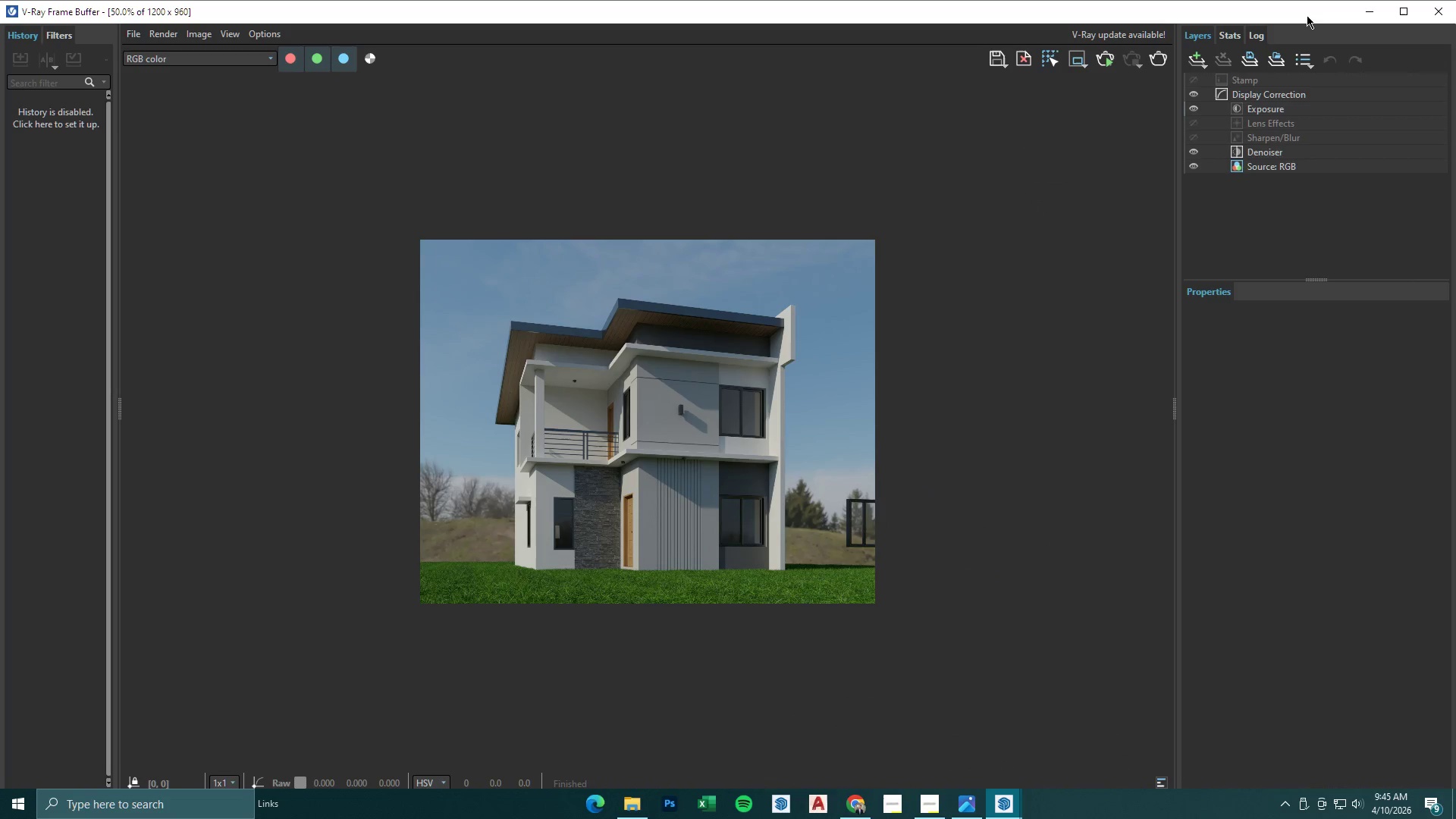 
left_click([1357, 10])
 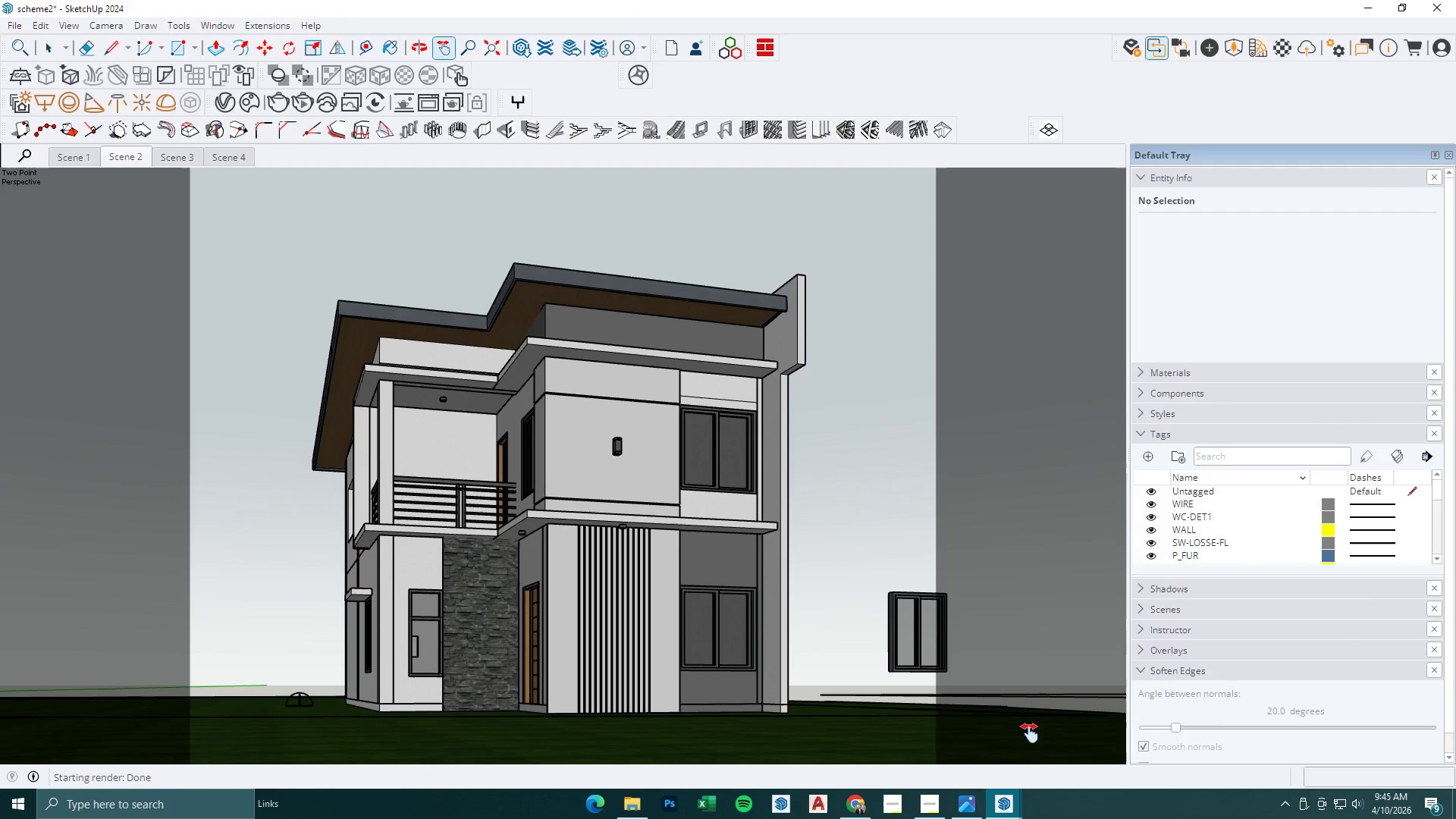 
left_click([1020, 799])
 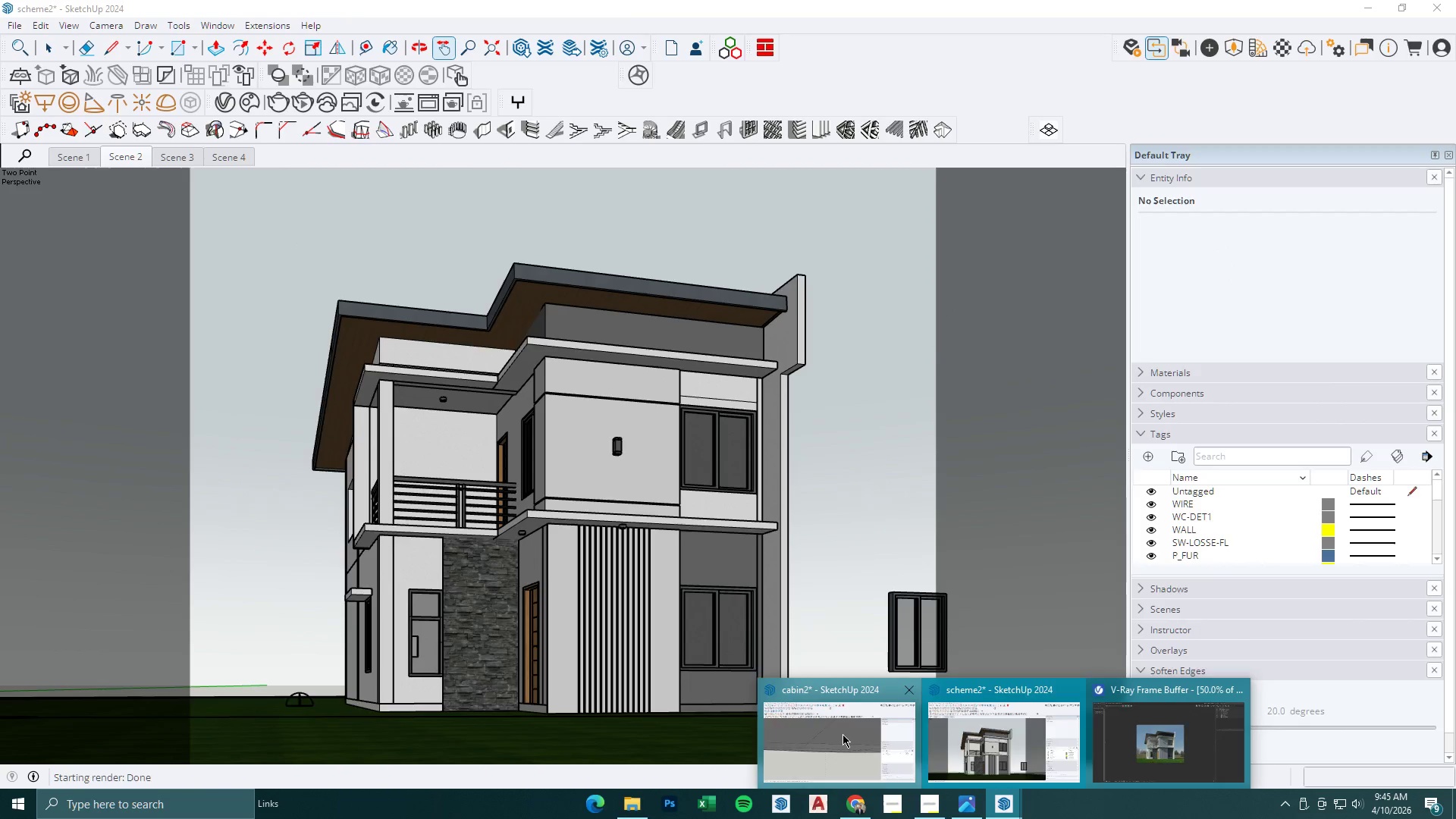 
scroll: coordinate [639, 334], scroll_direction: down, amount: 4.0
 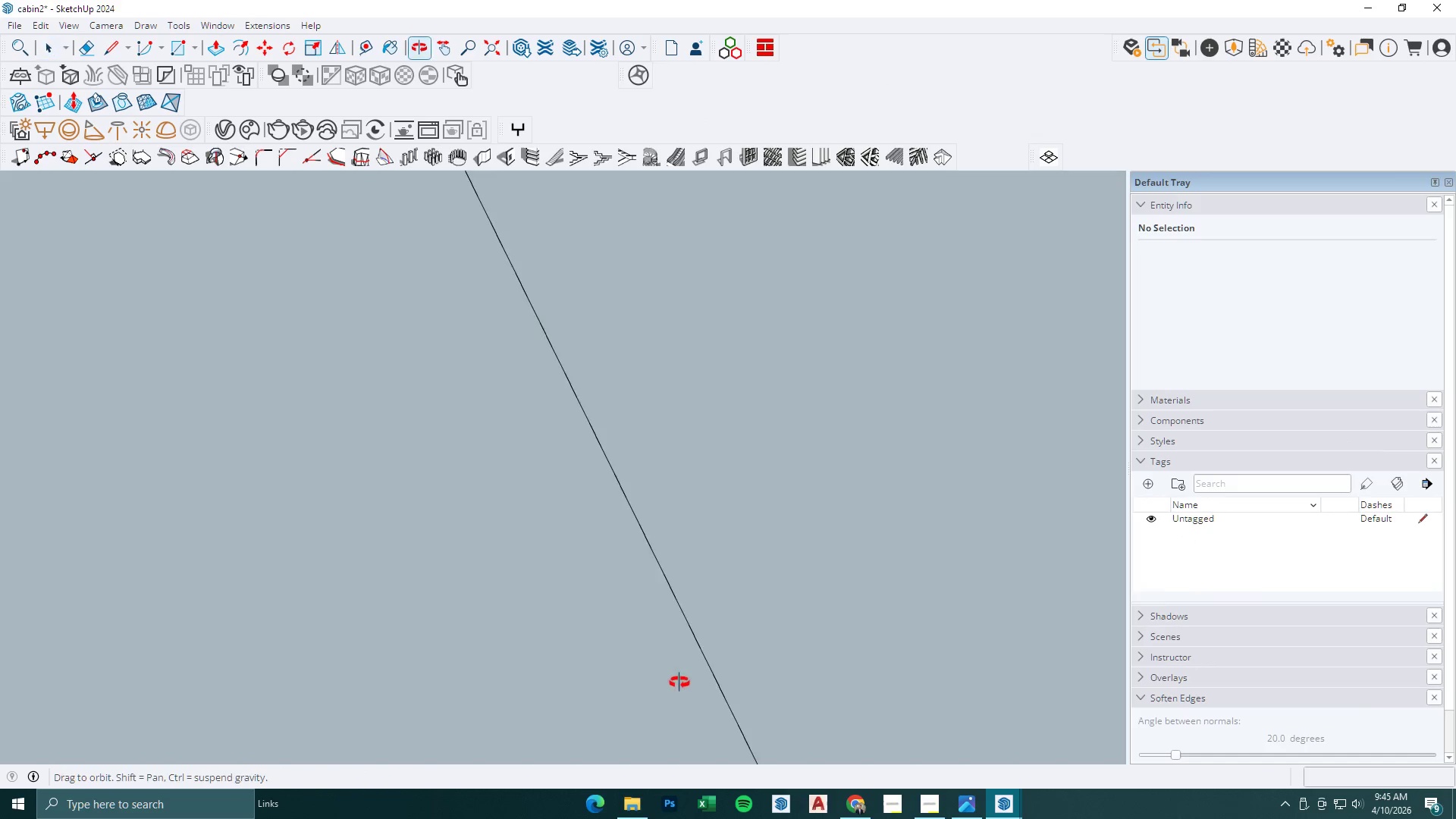 
key(Space)
 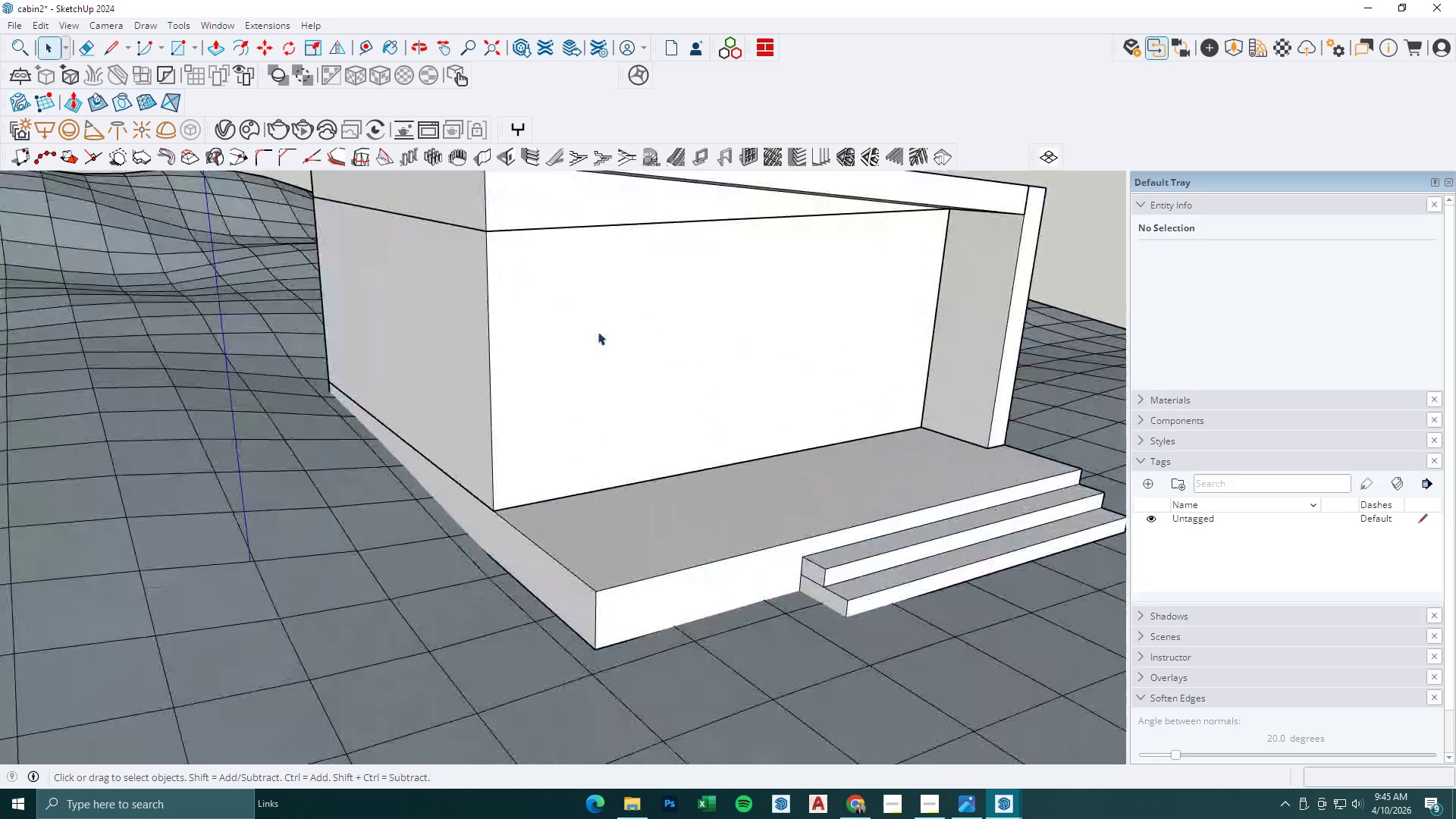 
key(Escape)
 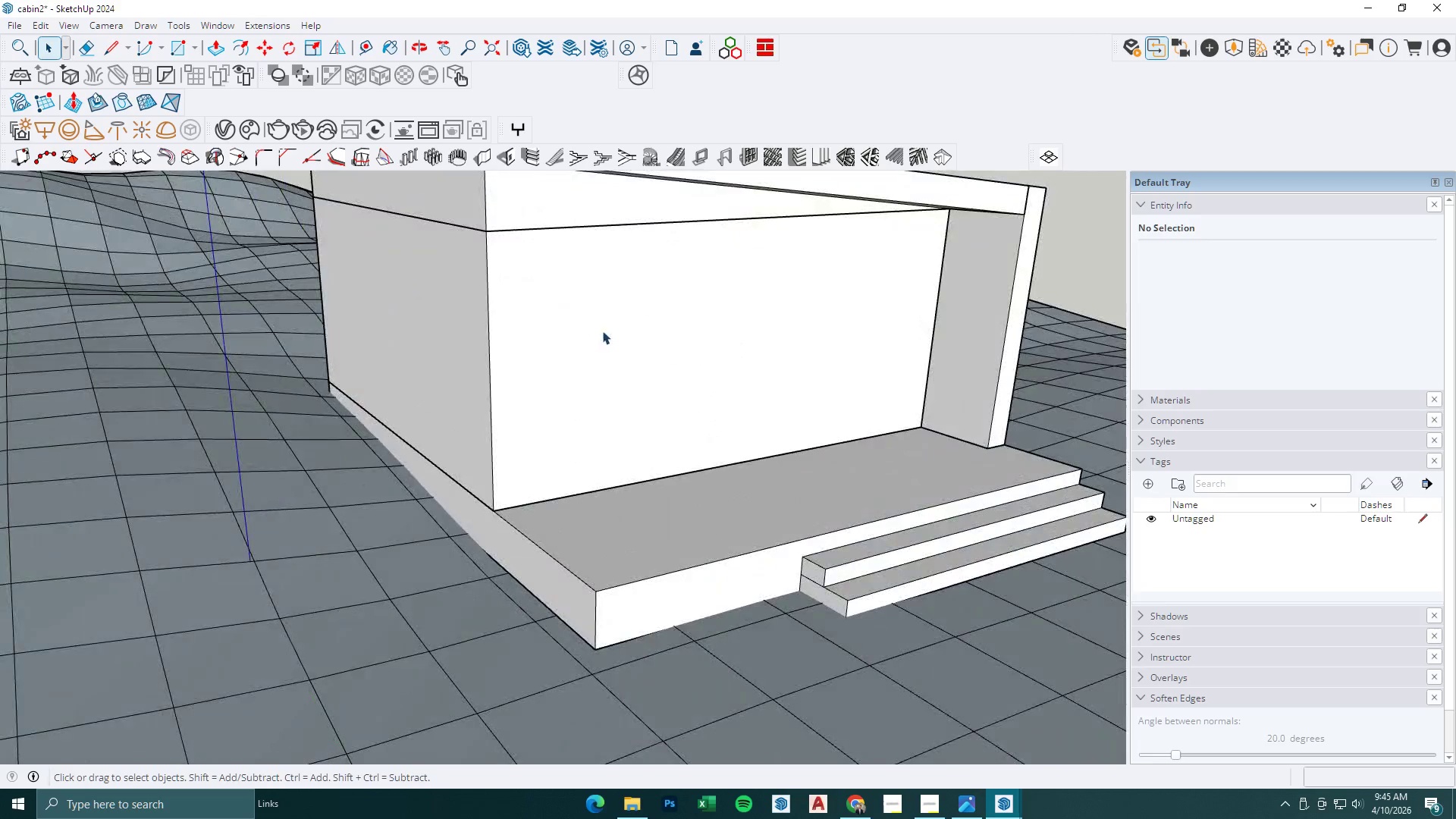 
double_click([602, 331])
 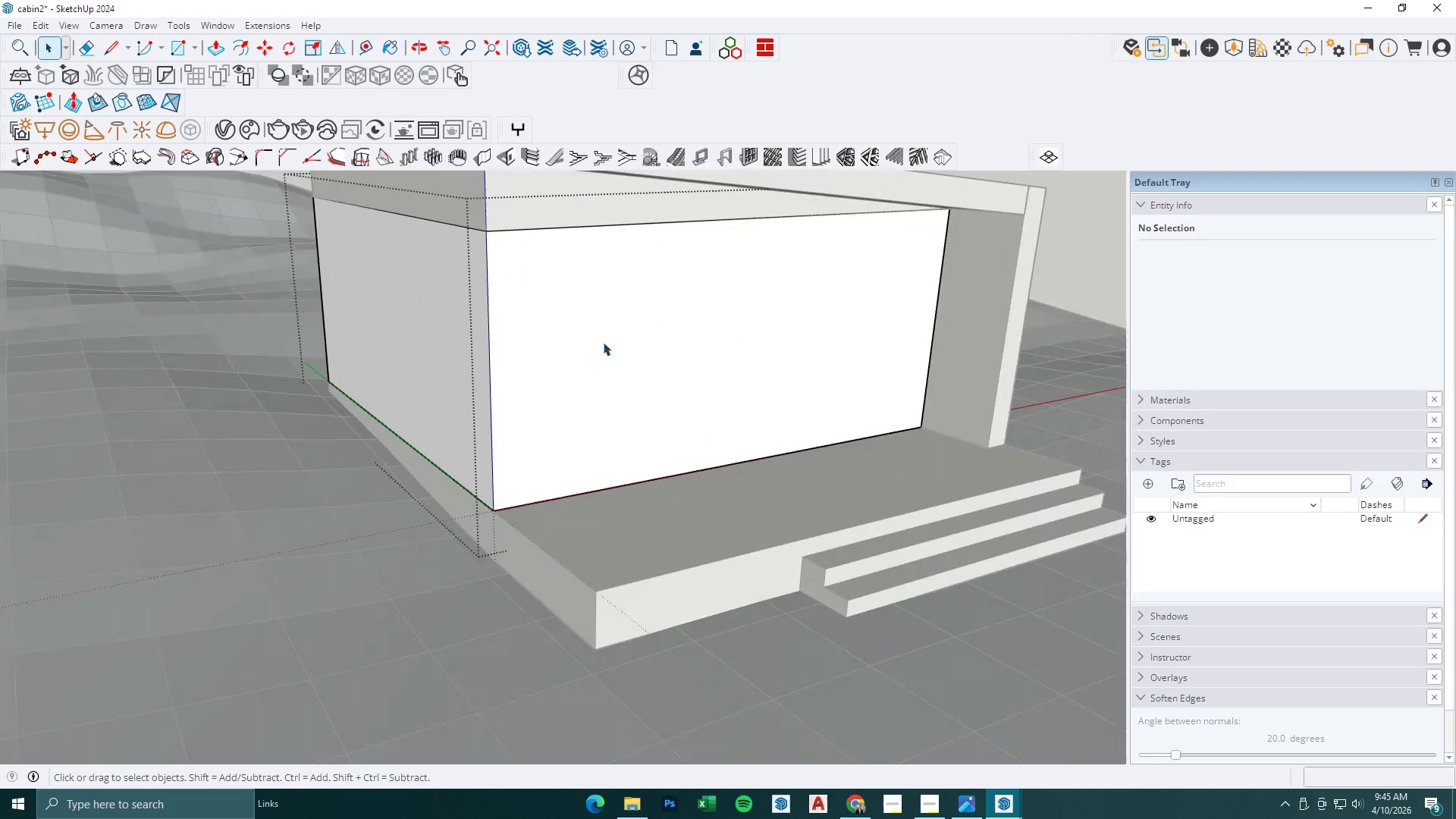 
scroll: coordinate [609, 471], scroll_direction: down, amount: 47.0
 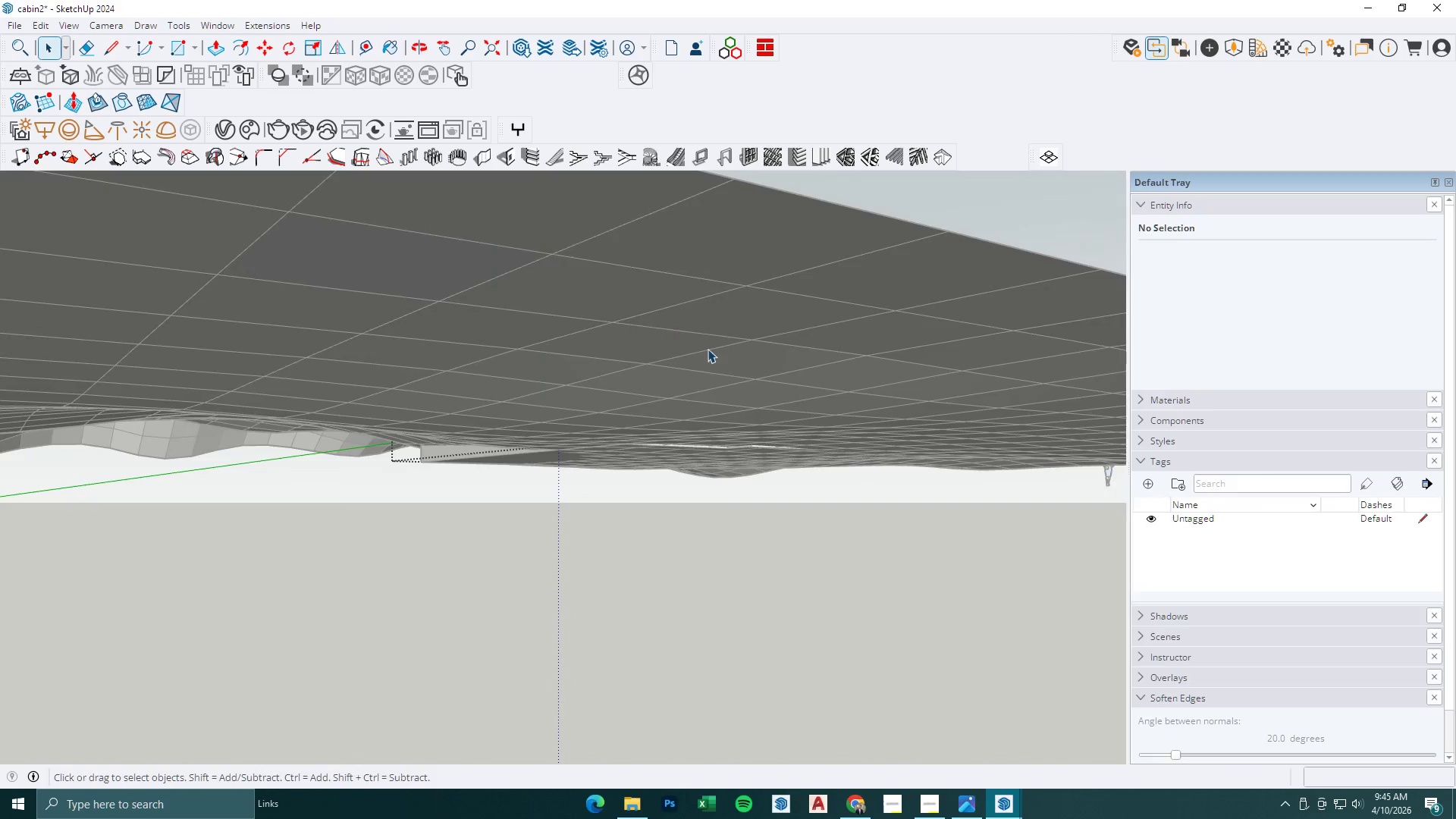 
key(L)
 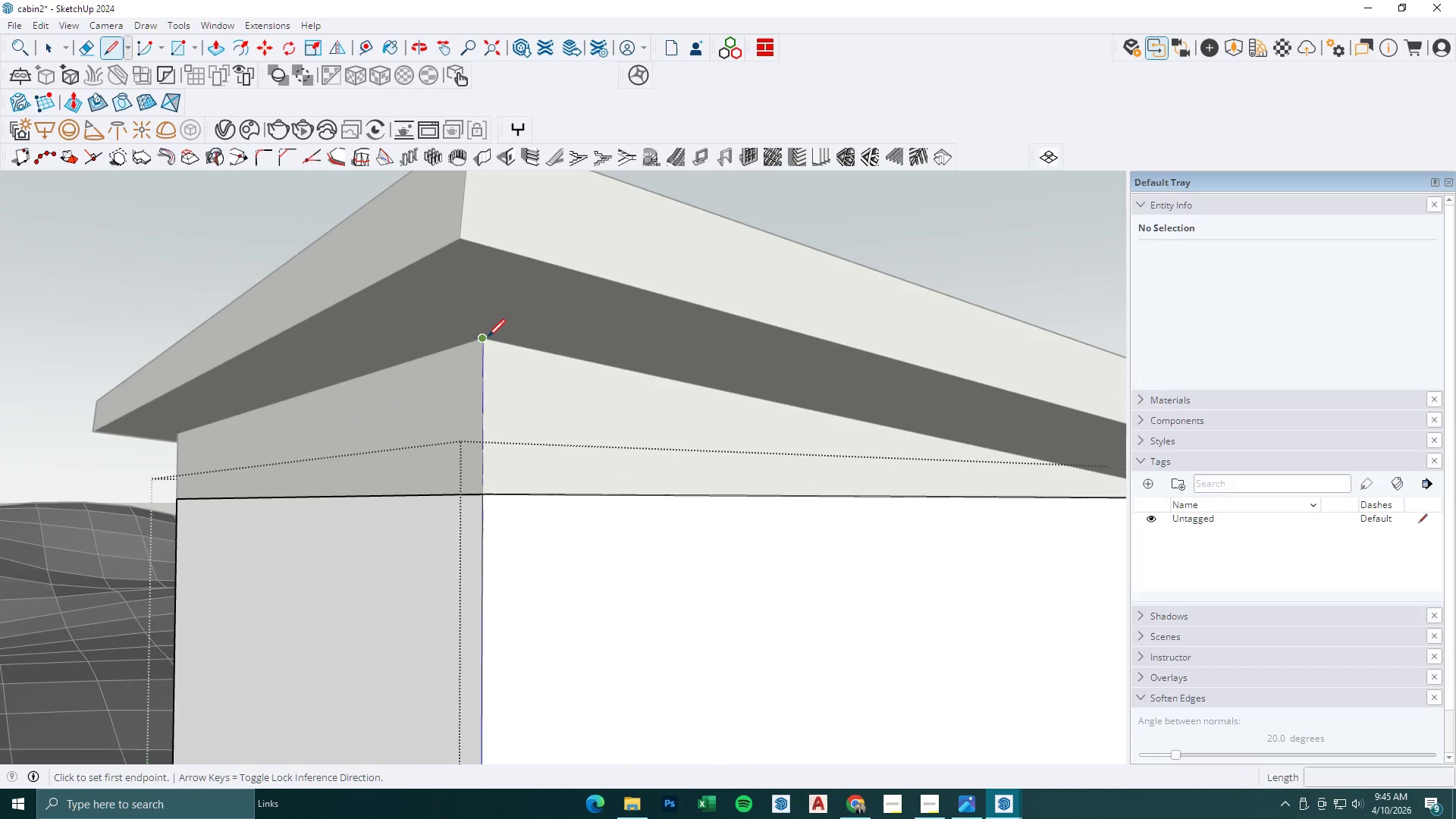 
scroll: coordinate [532, 358], scroll_direction: up, amount: 9.0
 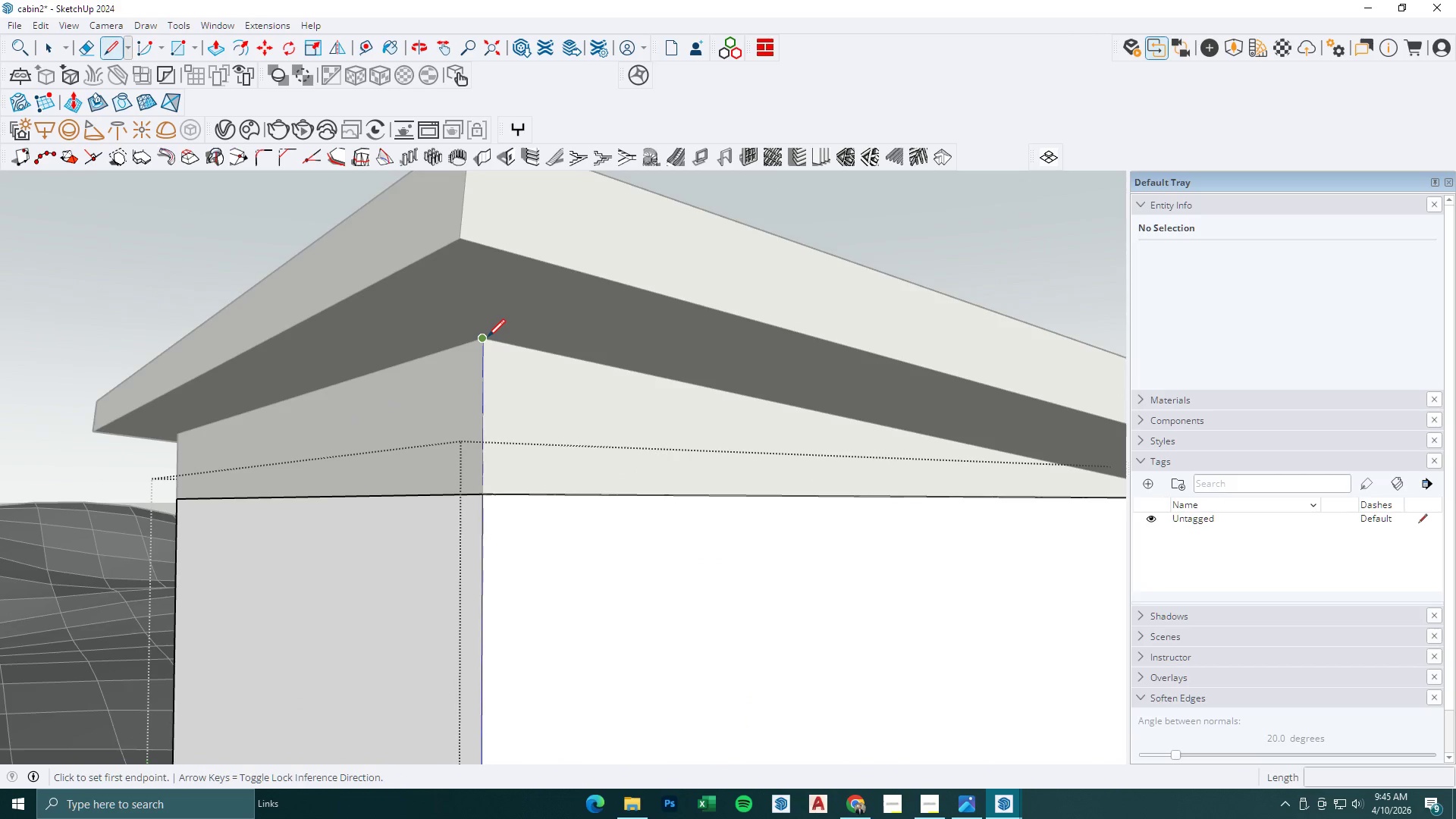 
left_click([488, 337])
 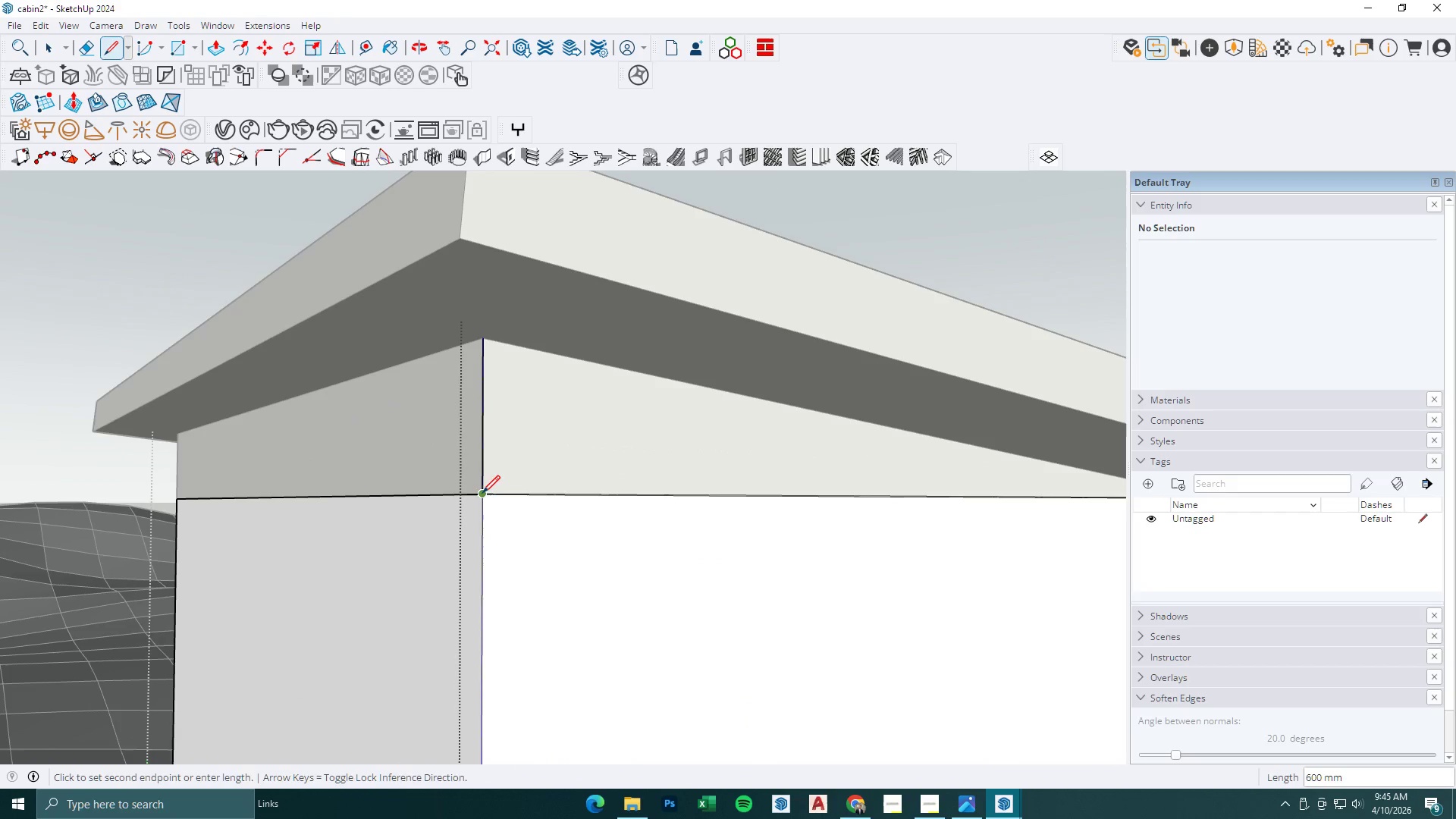 
scroll: coordinate [388, 500], scroll_direction: down, amount: 7.0
 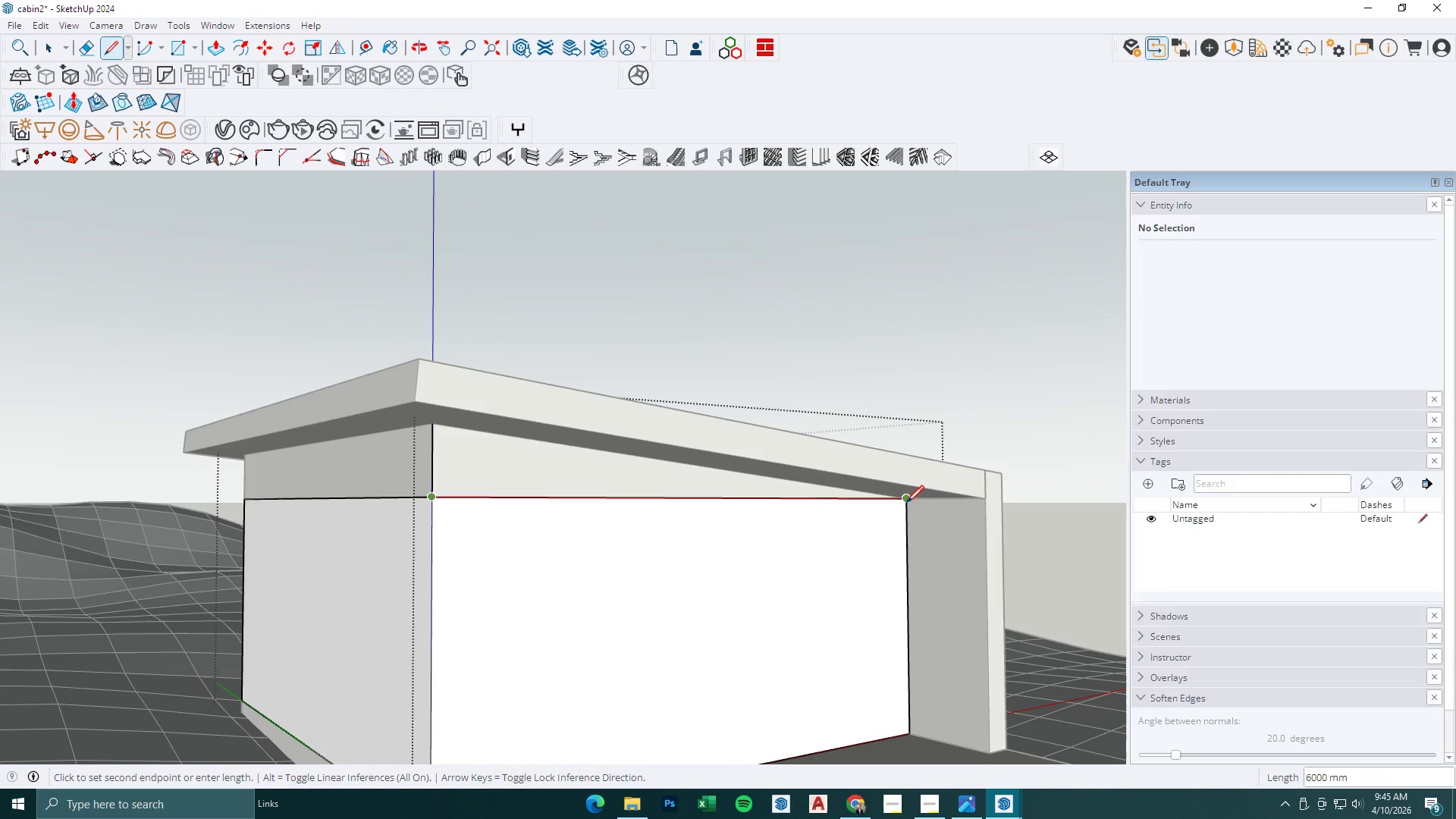 
left_click([908, 499])
 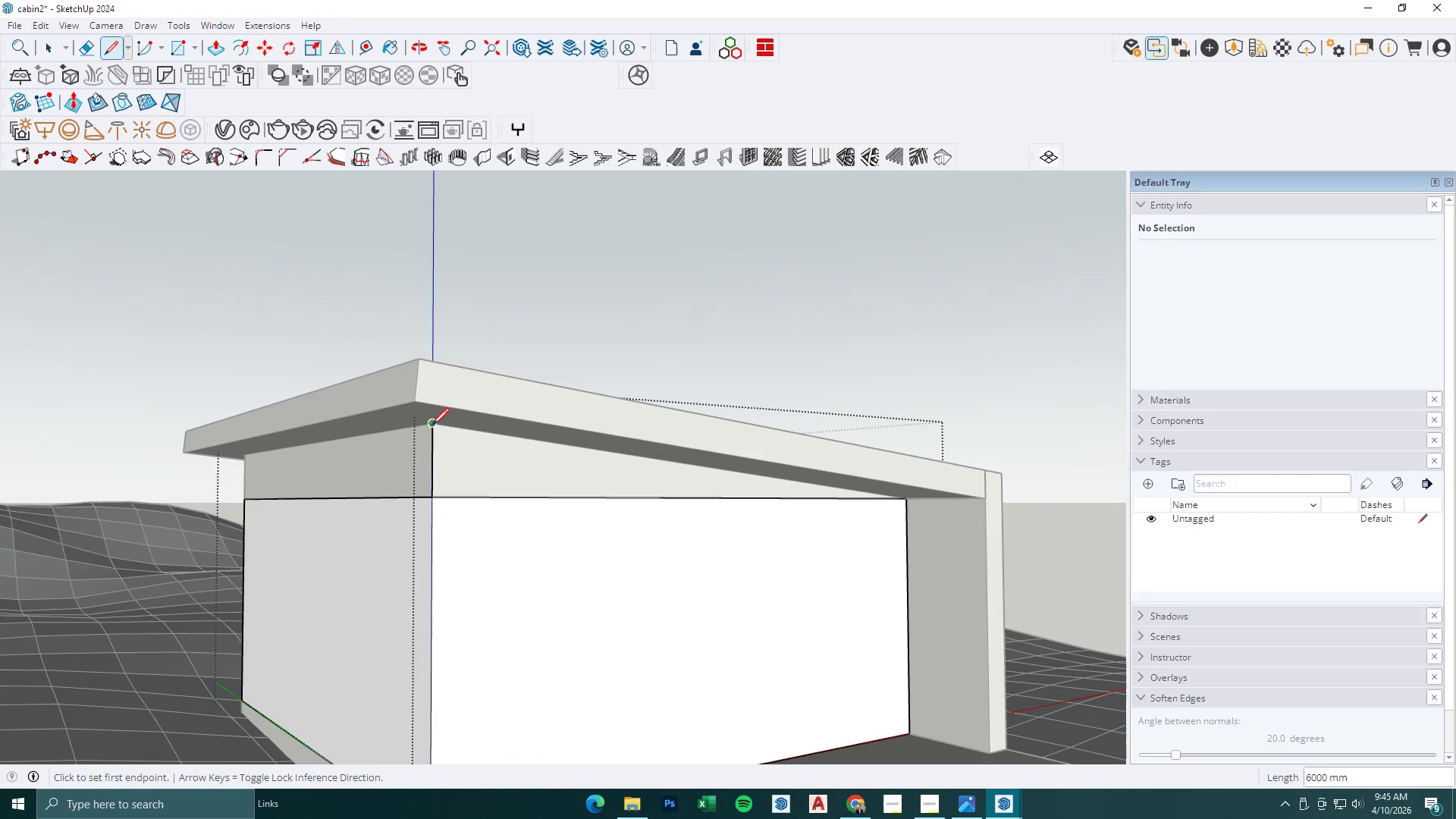 
left_click([431, 426])
 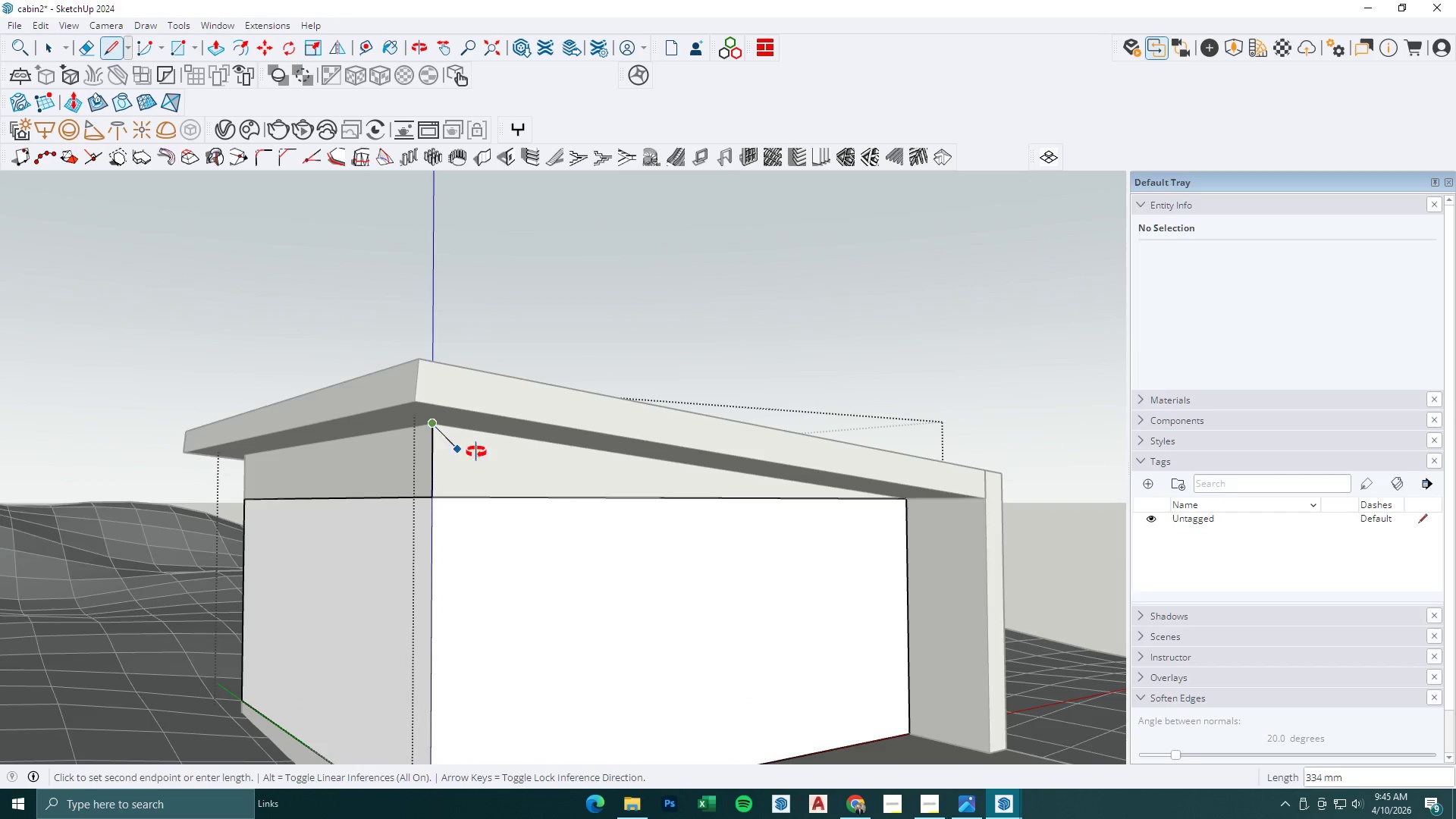 
key(P)
 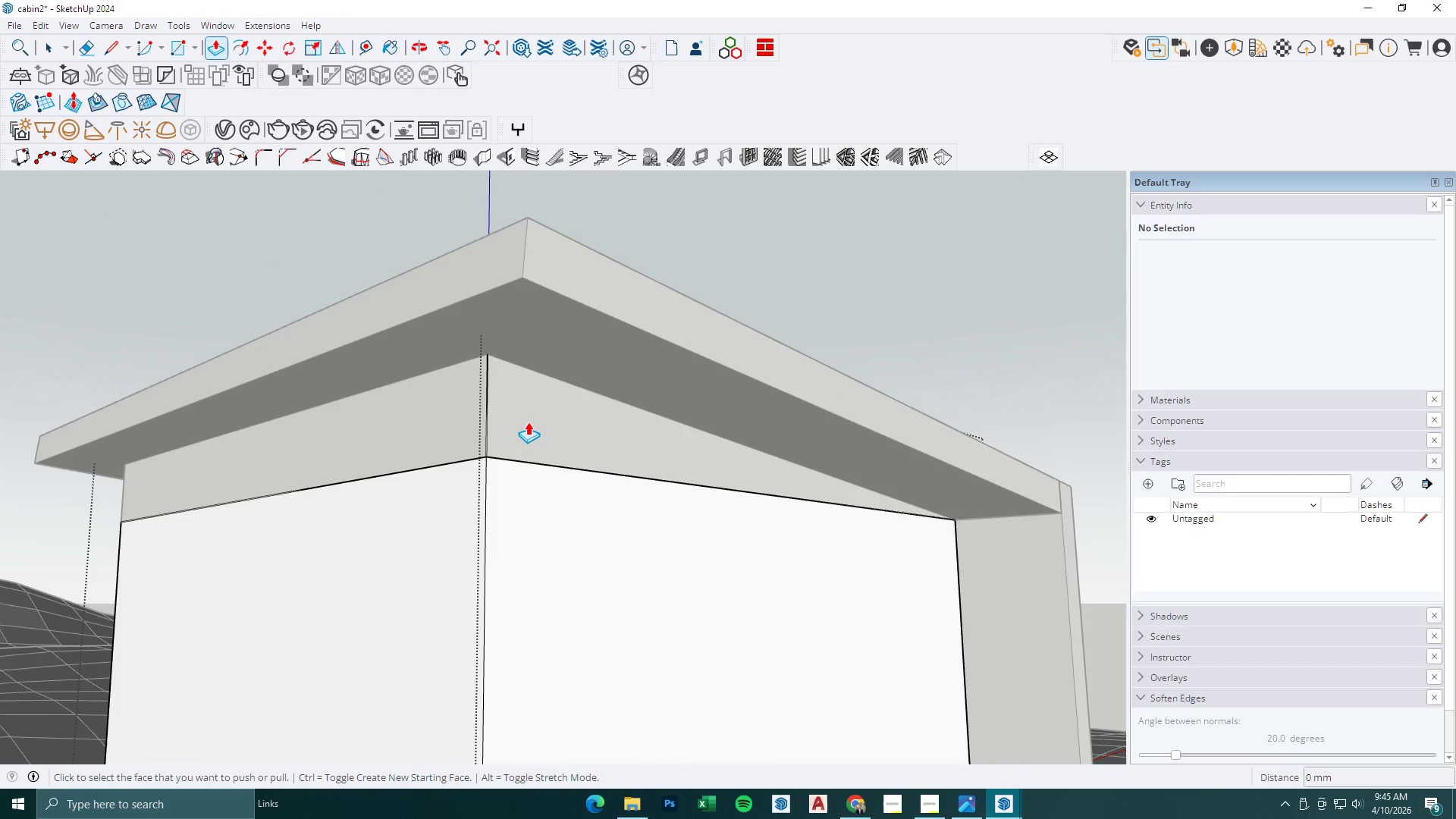 
left_click([528, 419])
 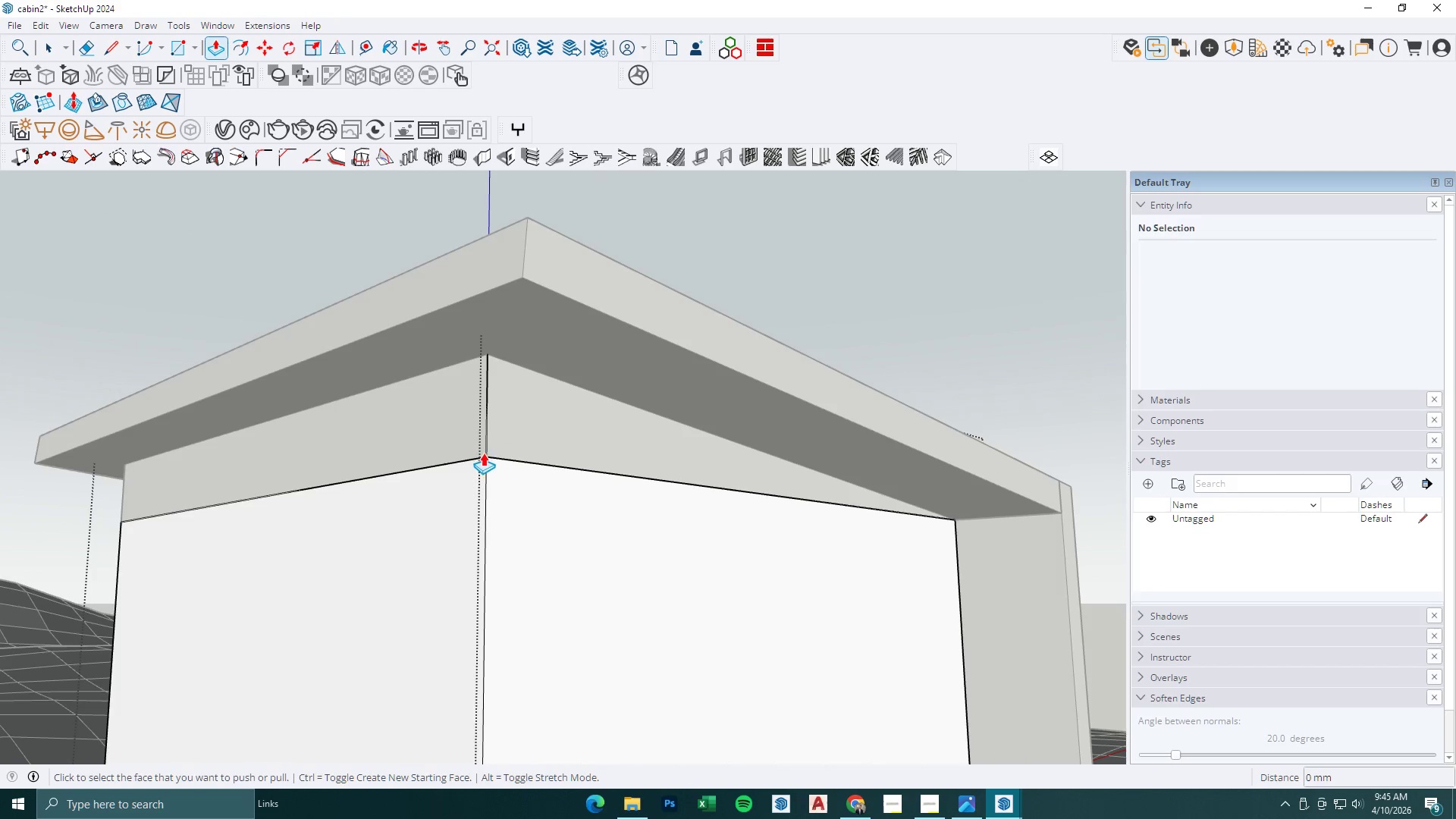 
scroll: coordinate [535, 444], scroll_direction: up, amount: 3.0
 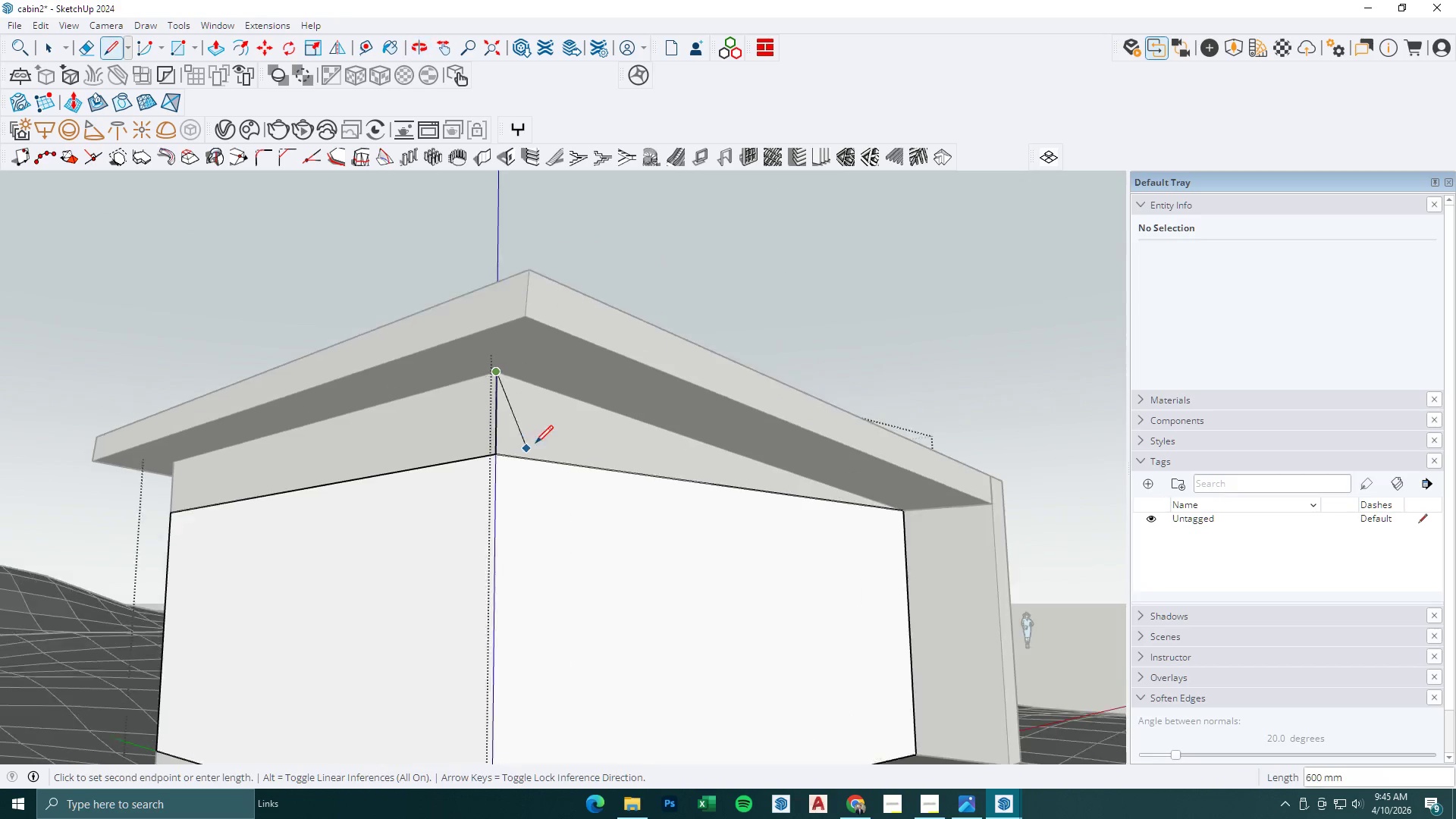 
key(Space)
 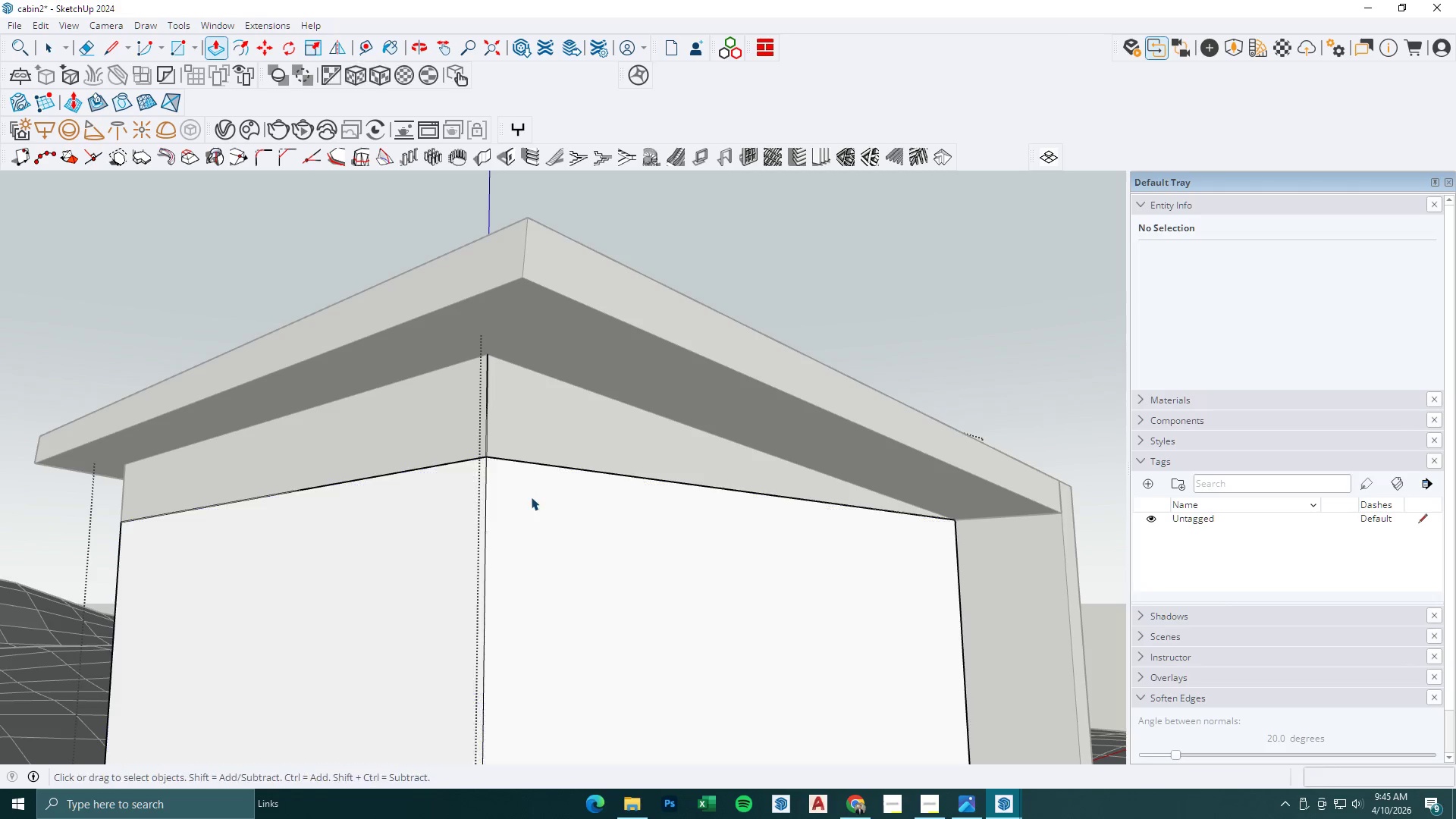 
left_click([532, 497])
 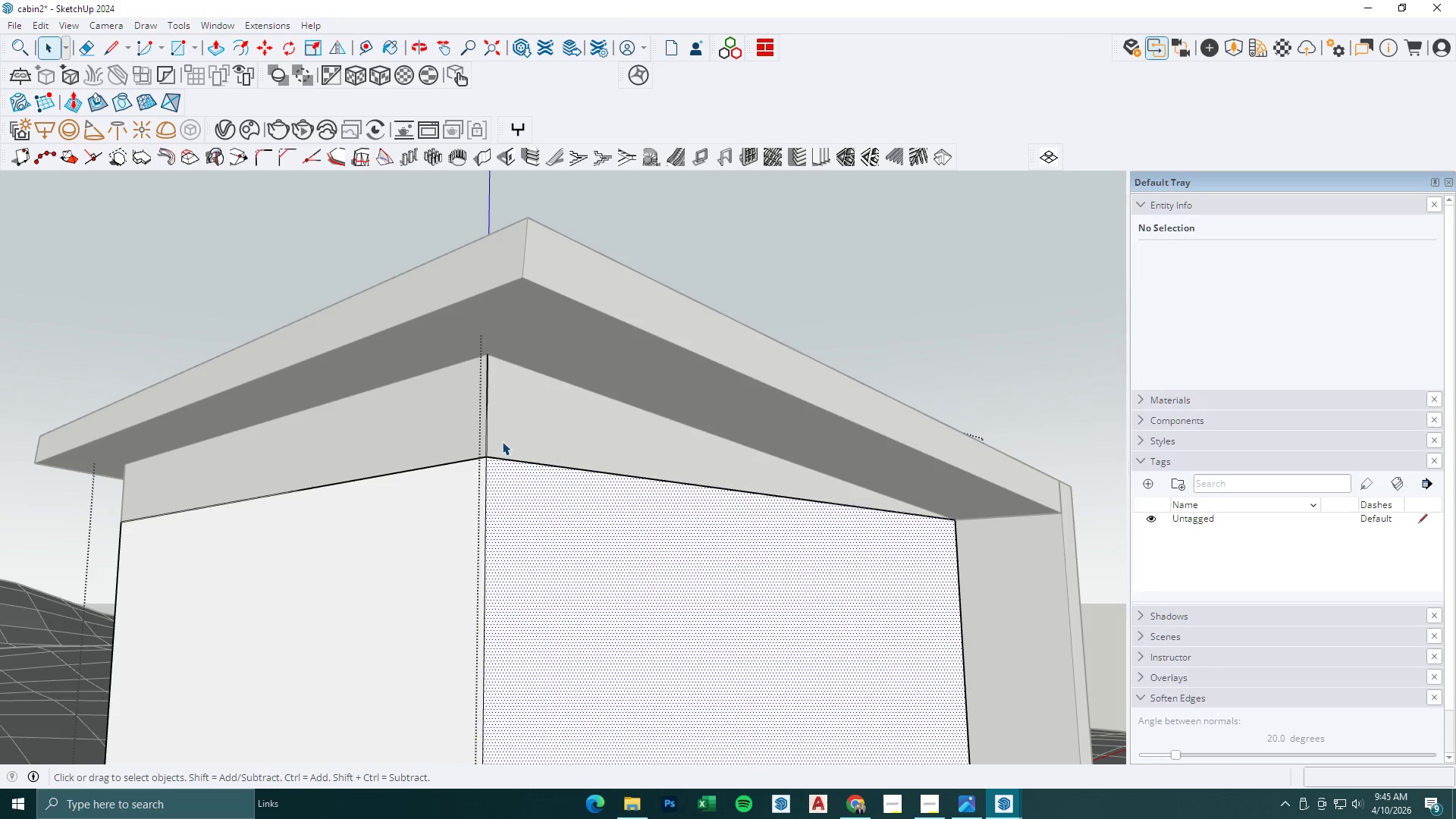 
key(Escape)
 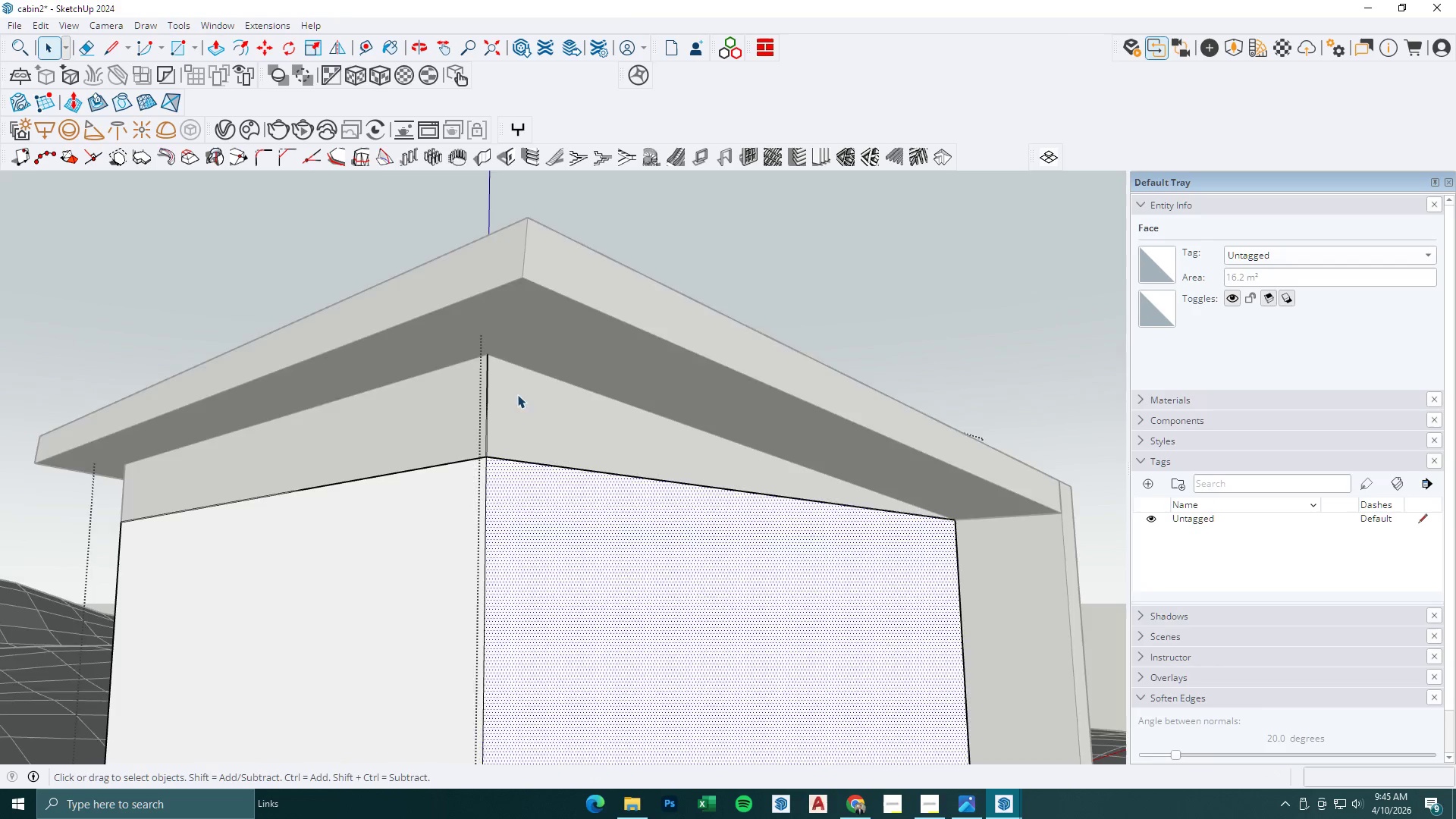 
key(Space)
 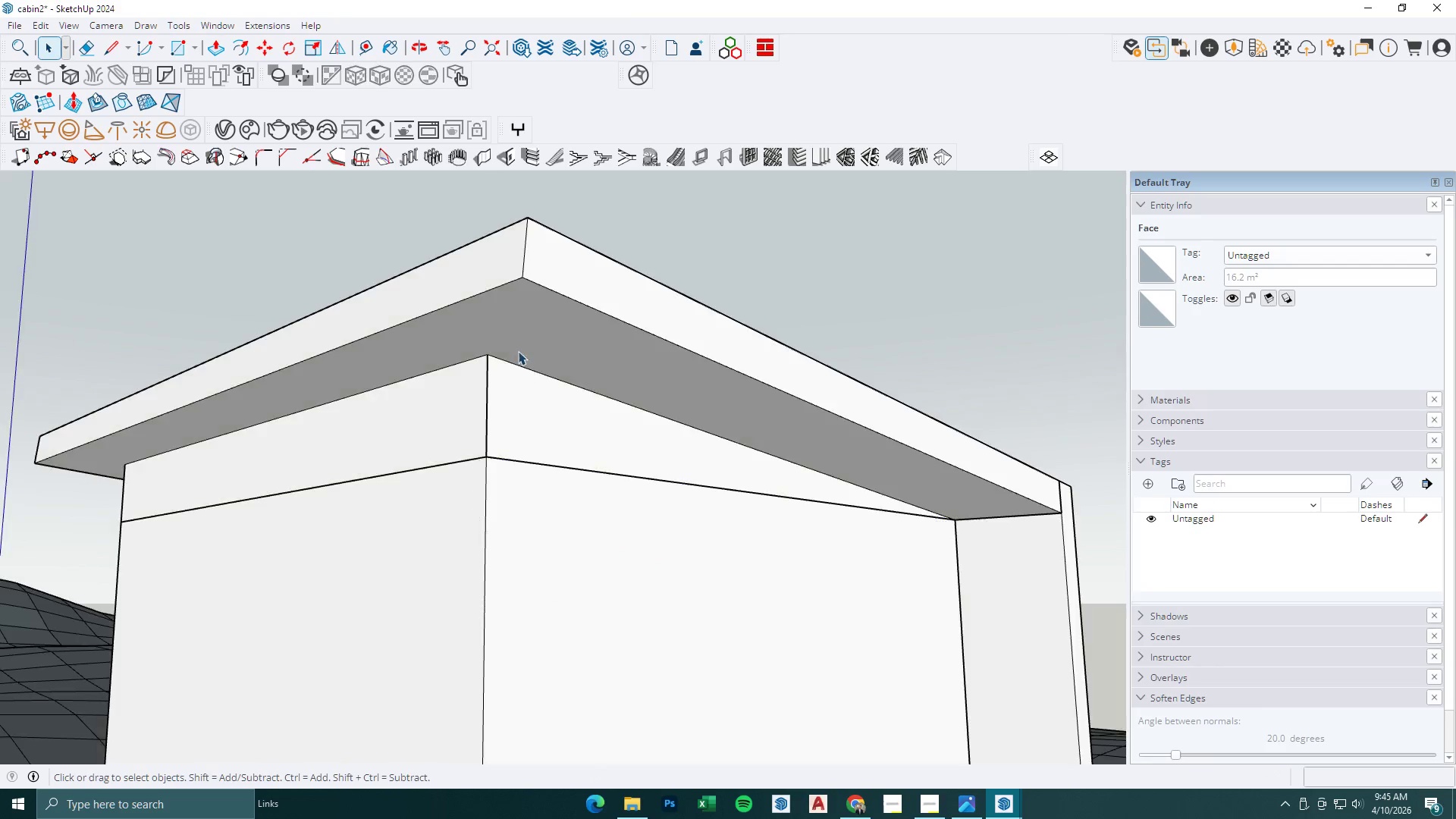 
key(Escape)
 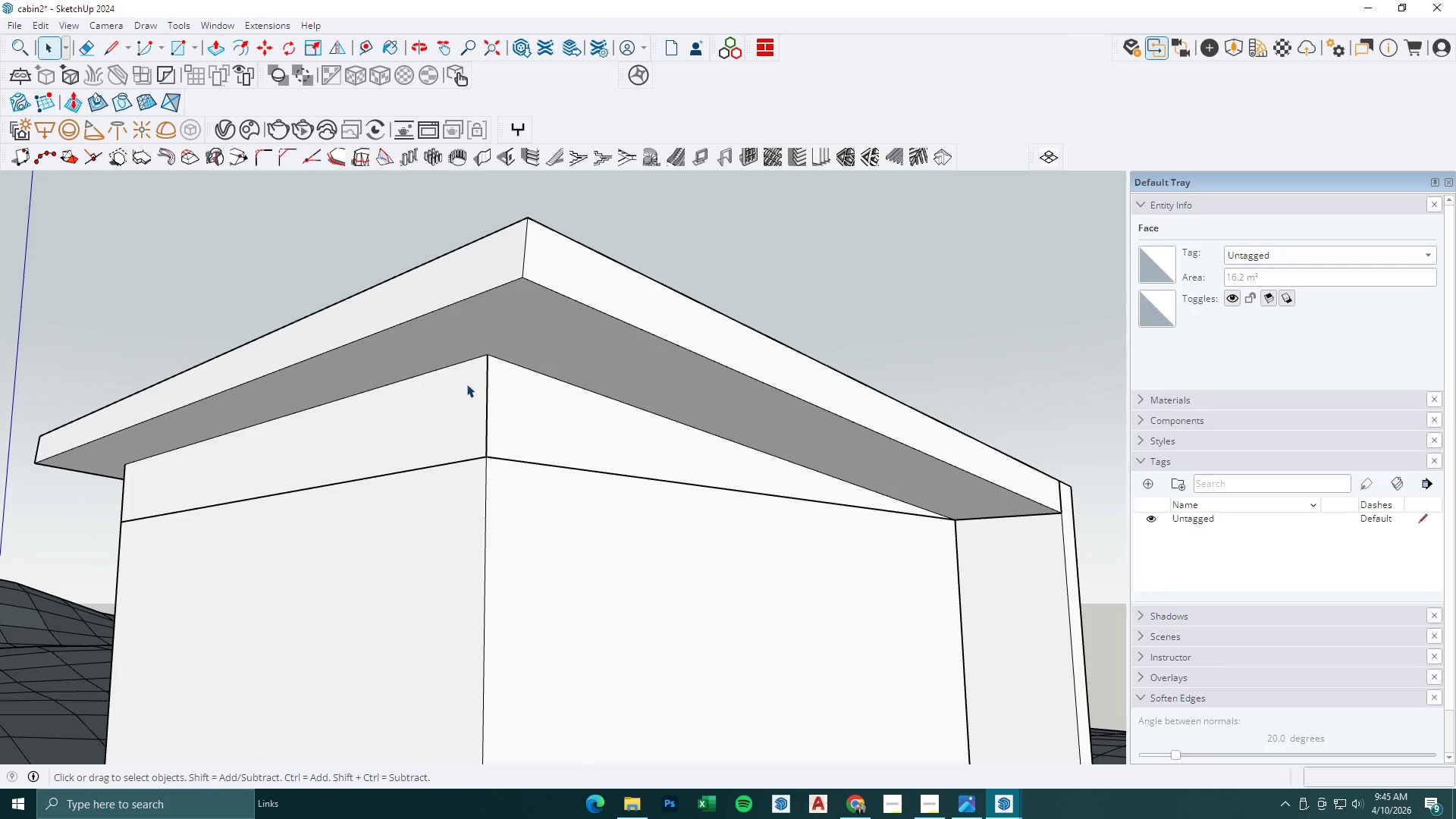 
left_click([458, 407])
 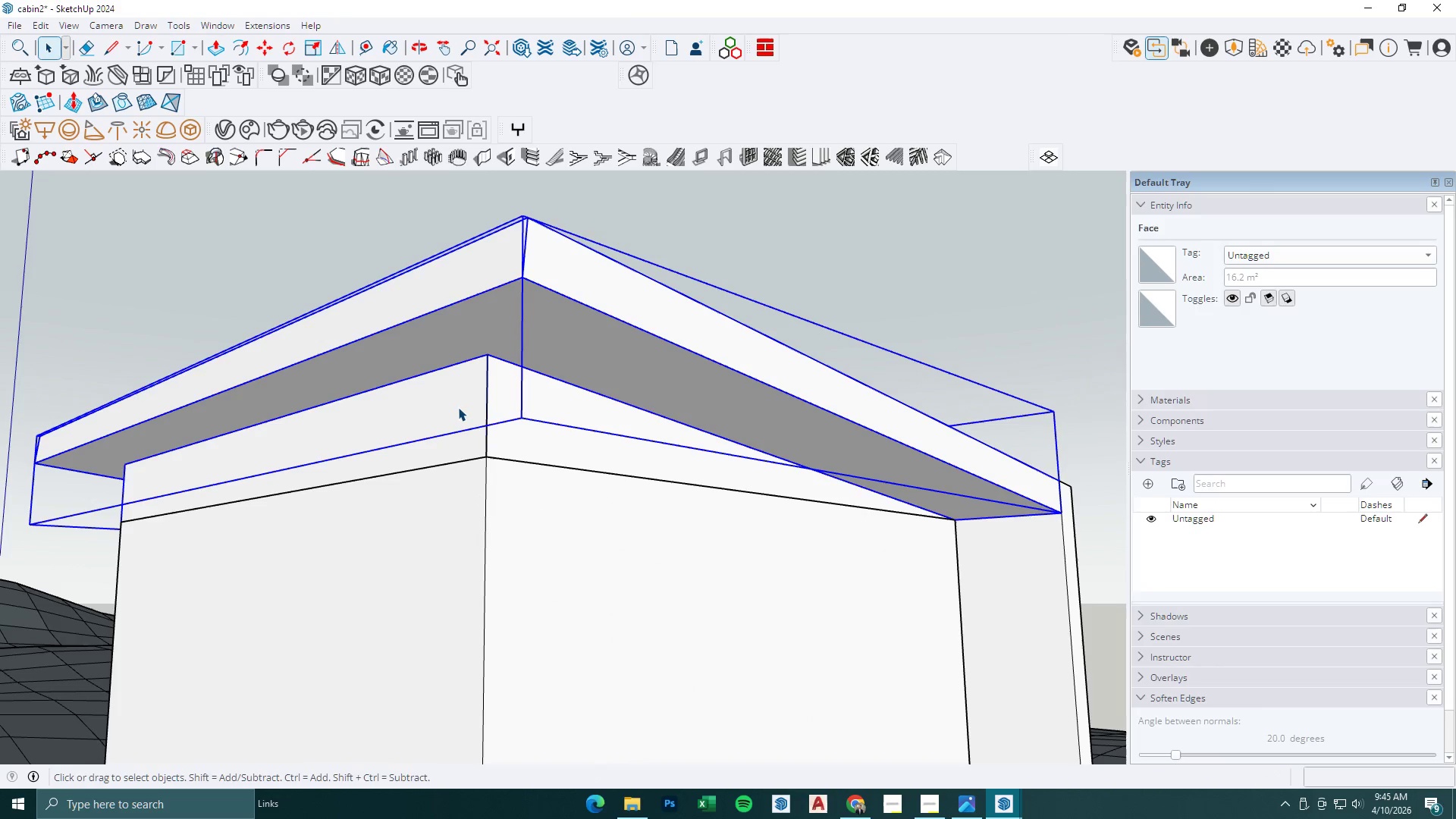 
double_click([458, 407])
 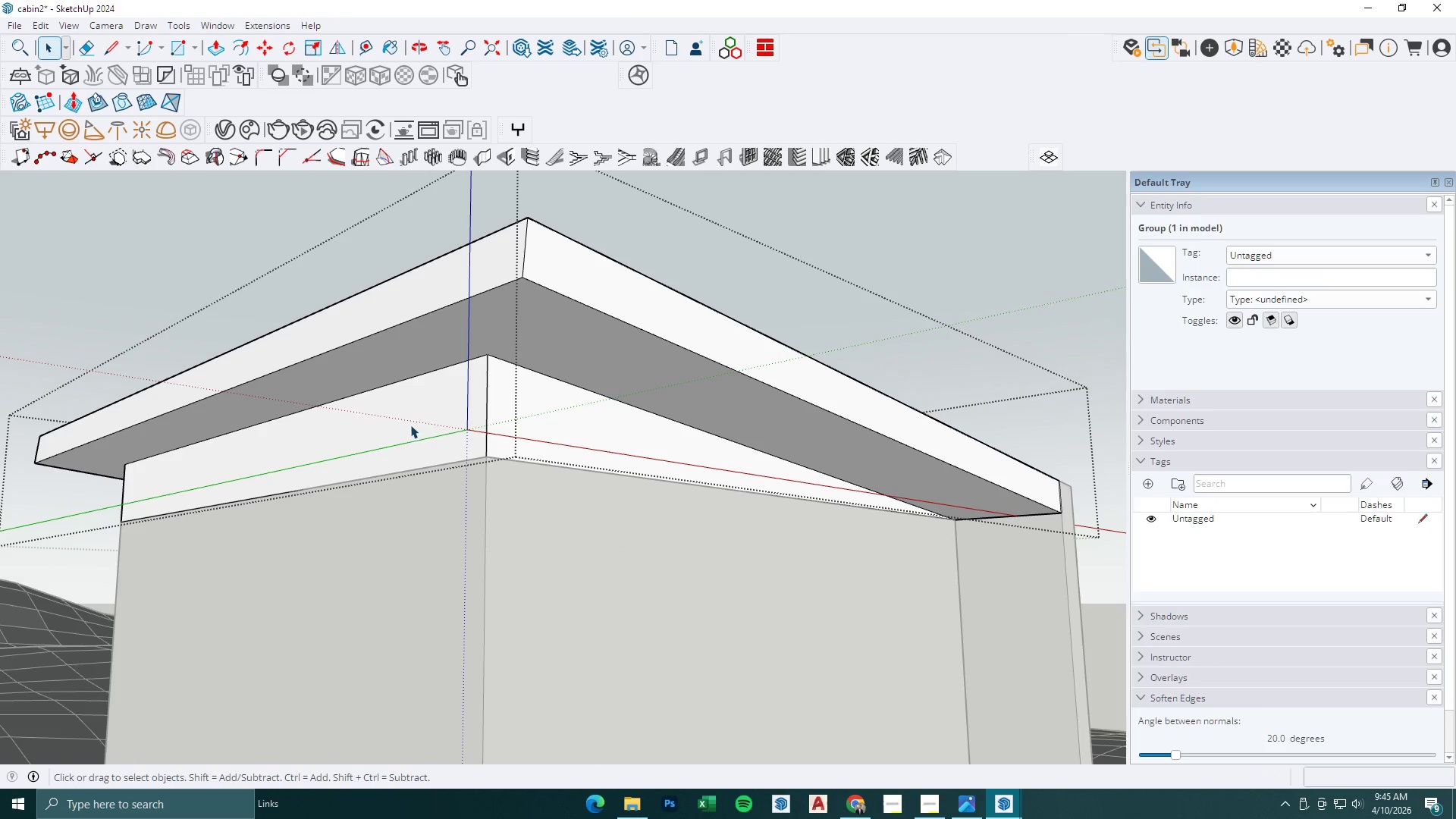 
left_click([418, 420])
 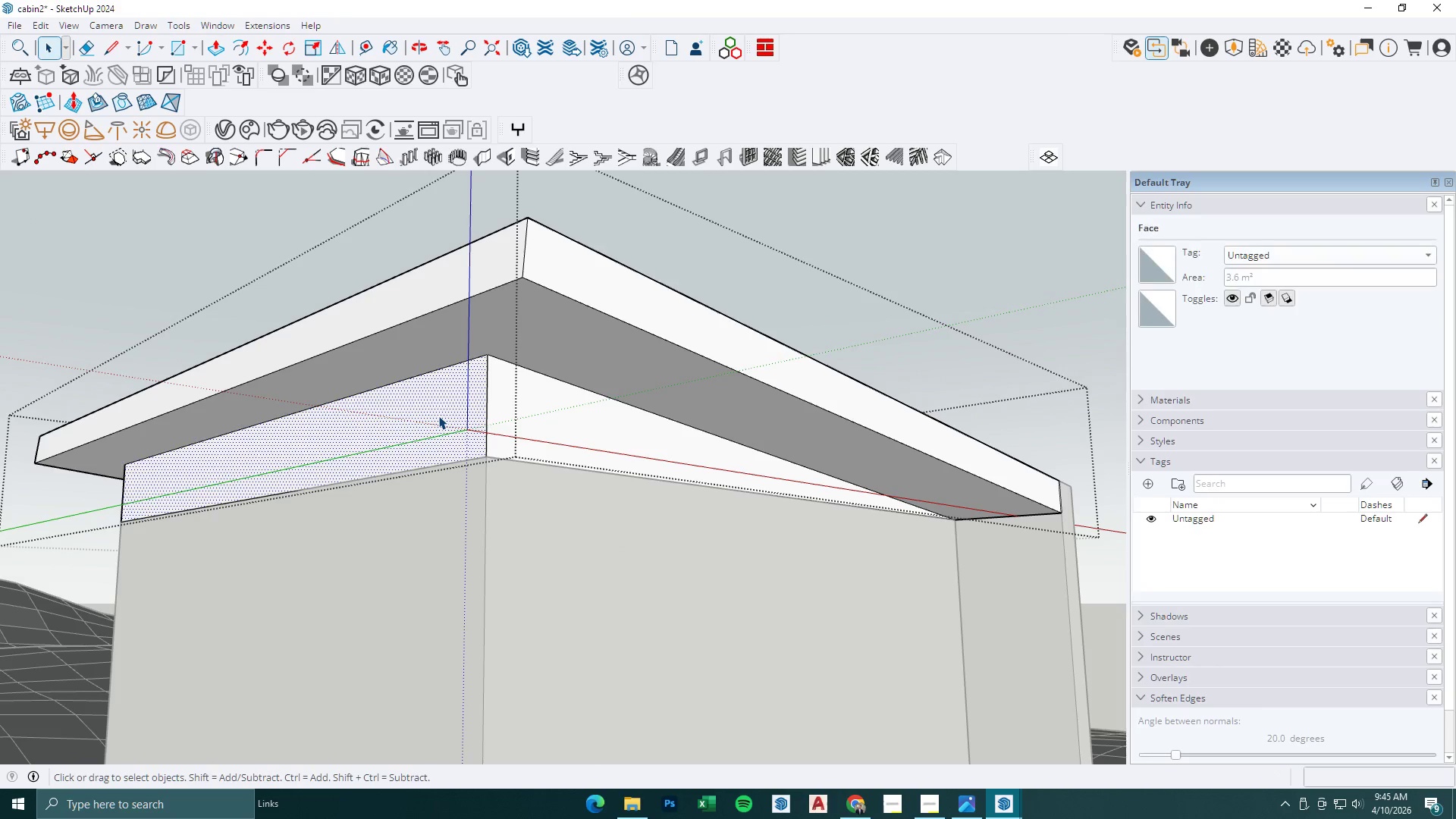 
key(Delete)
 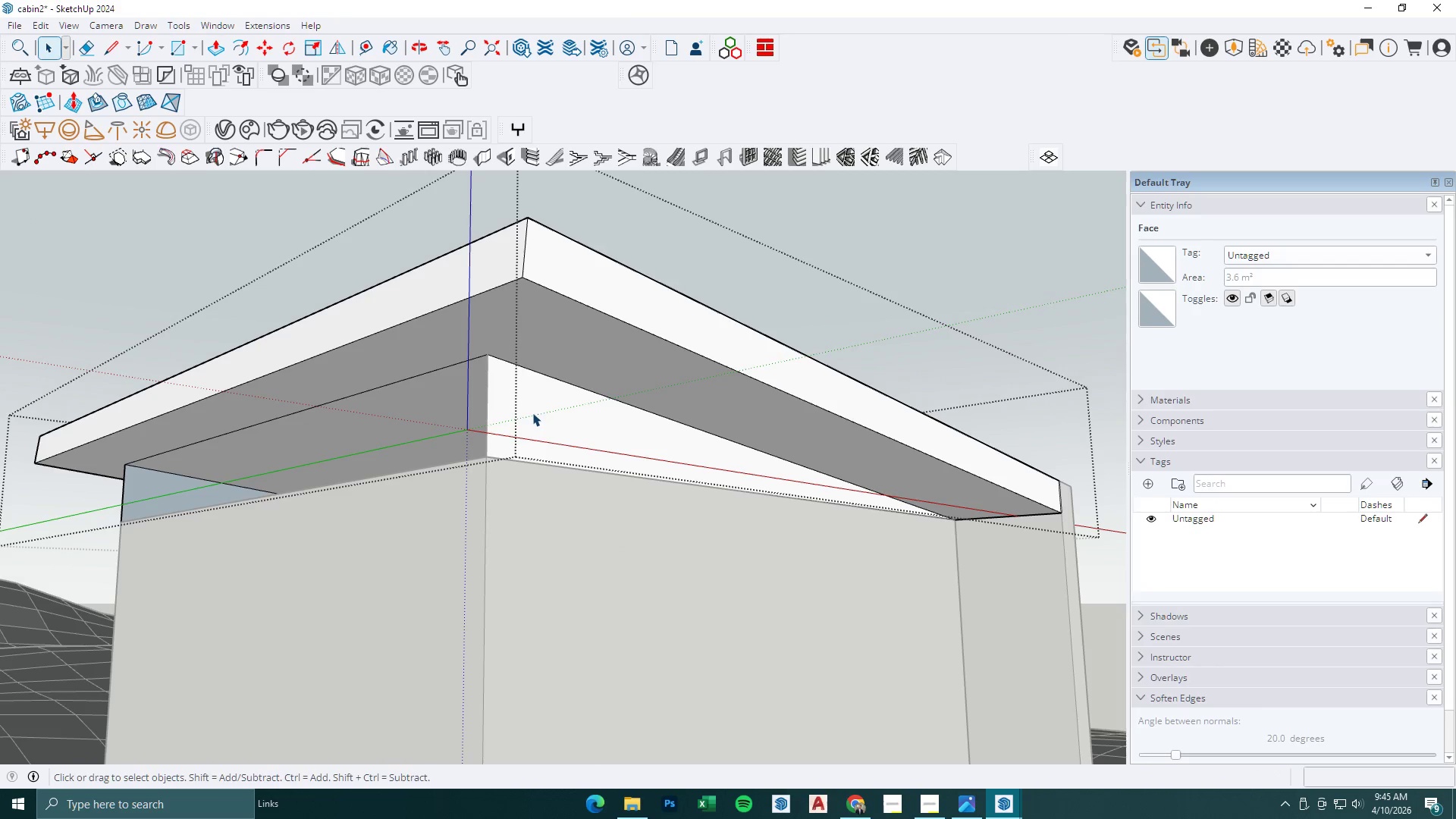 
key(Delete)
 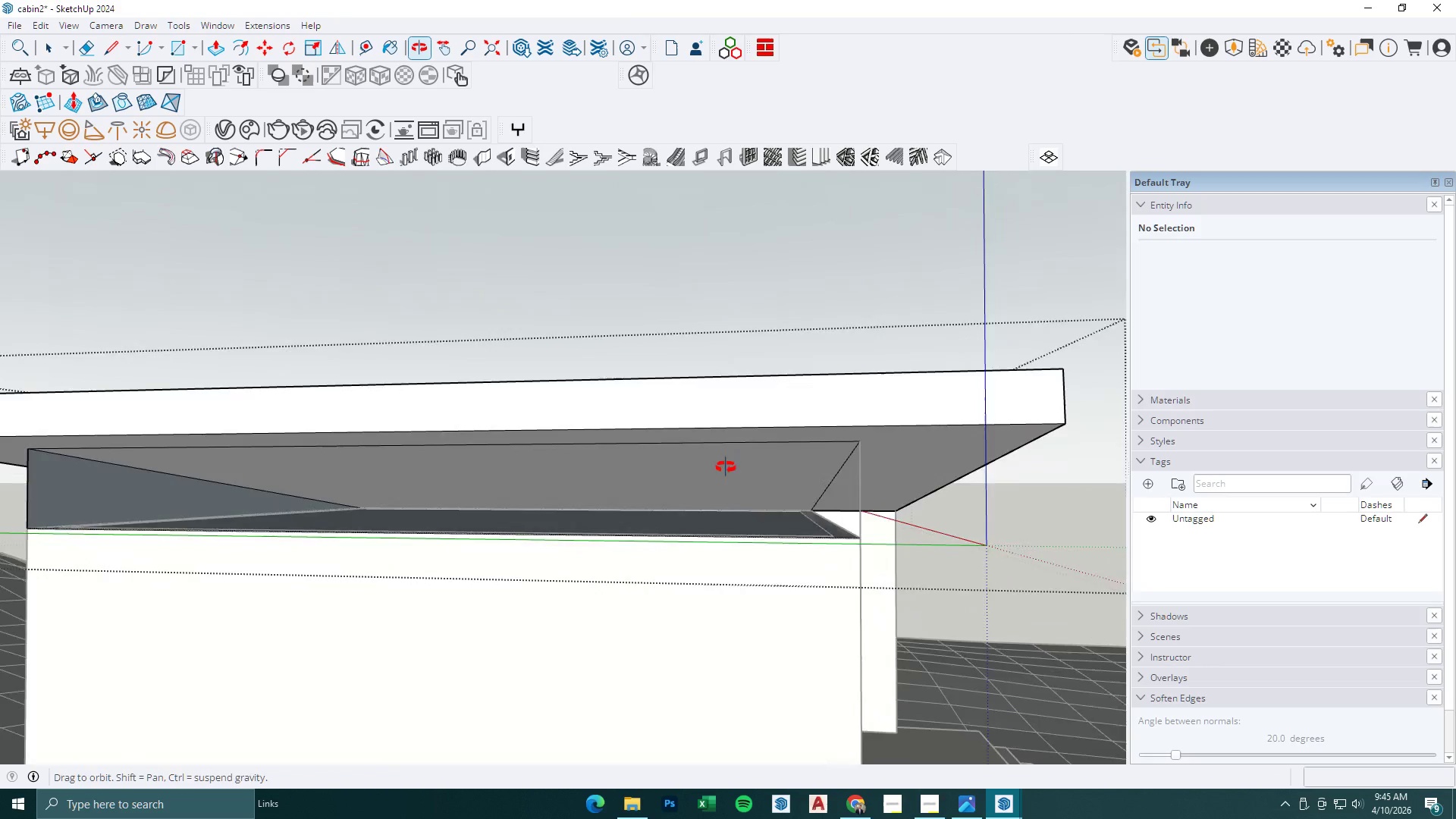 
key(Escape)
 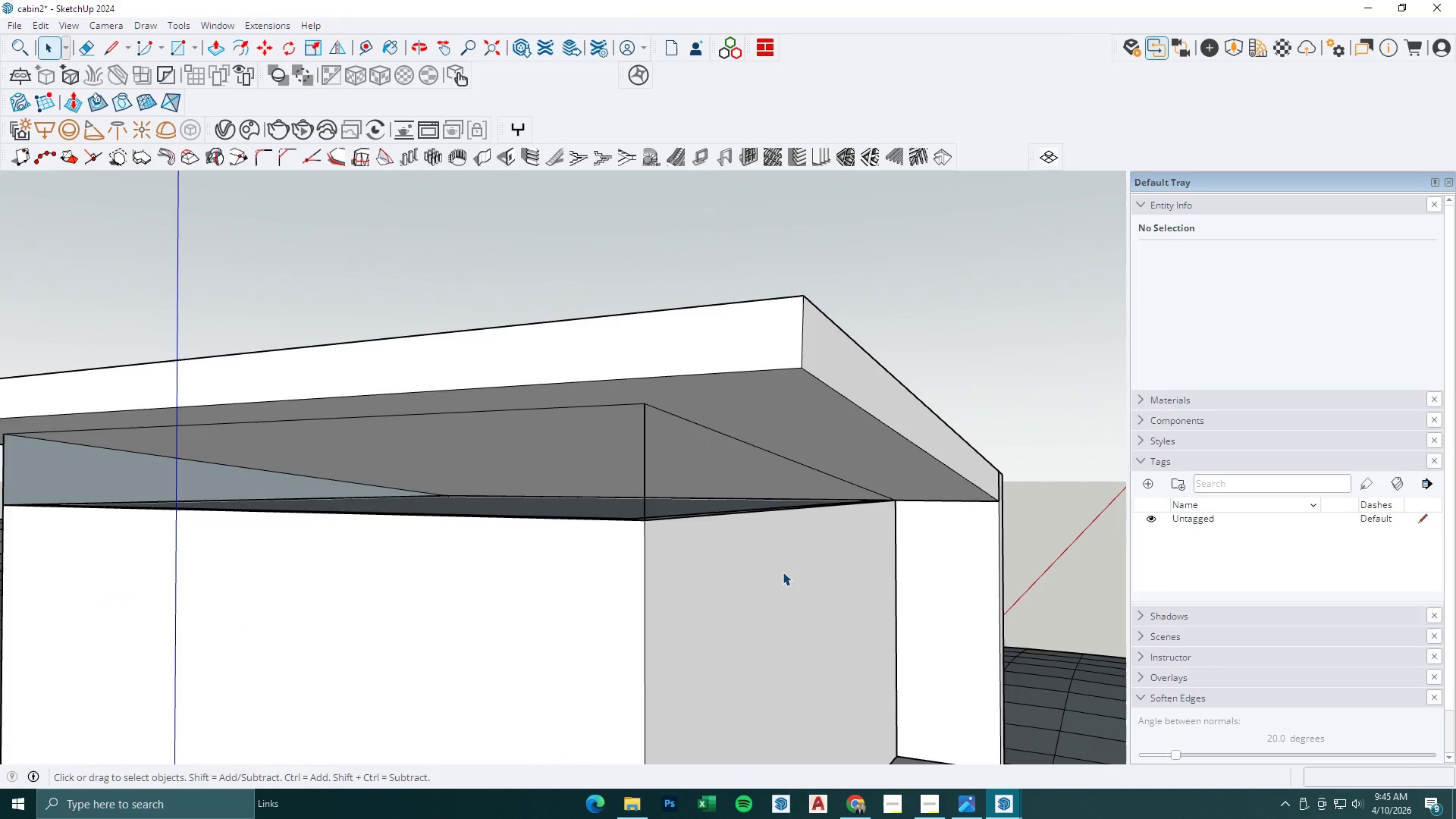 
scroll: coordinate [735, 588], scroll_direction: up, amount: 1.0
 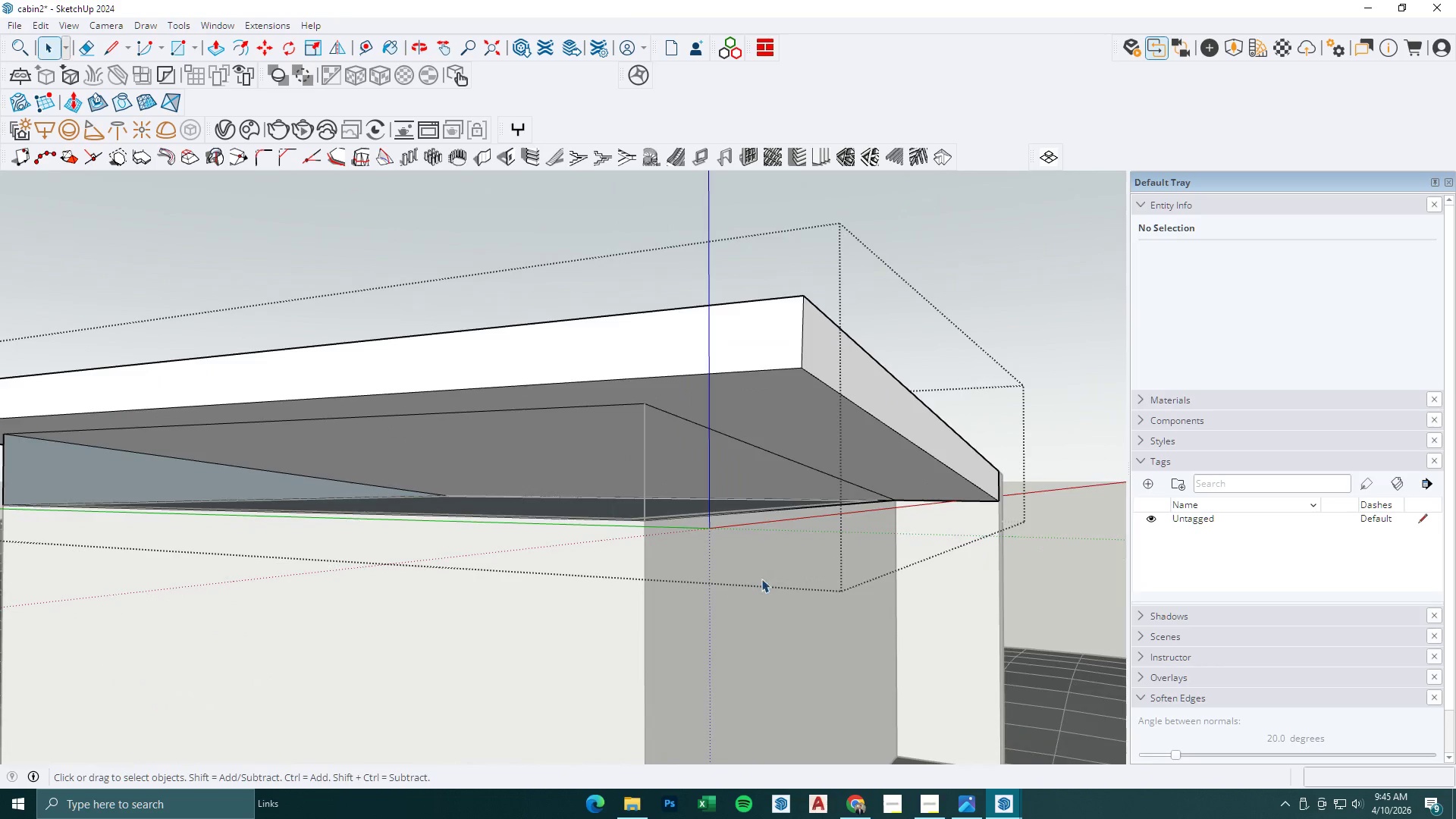 
double_click([783, 572])
 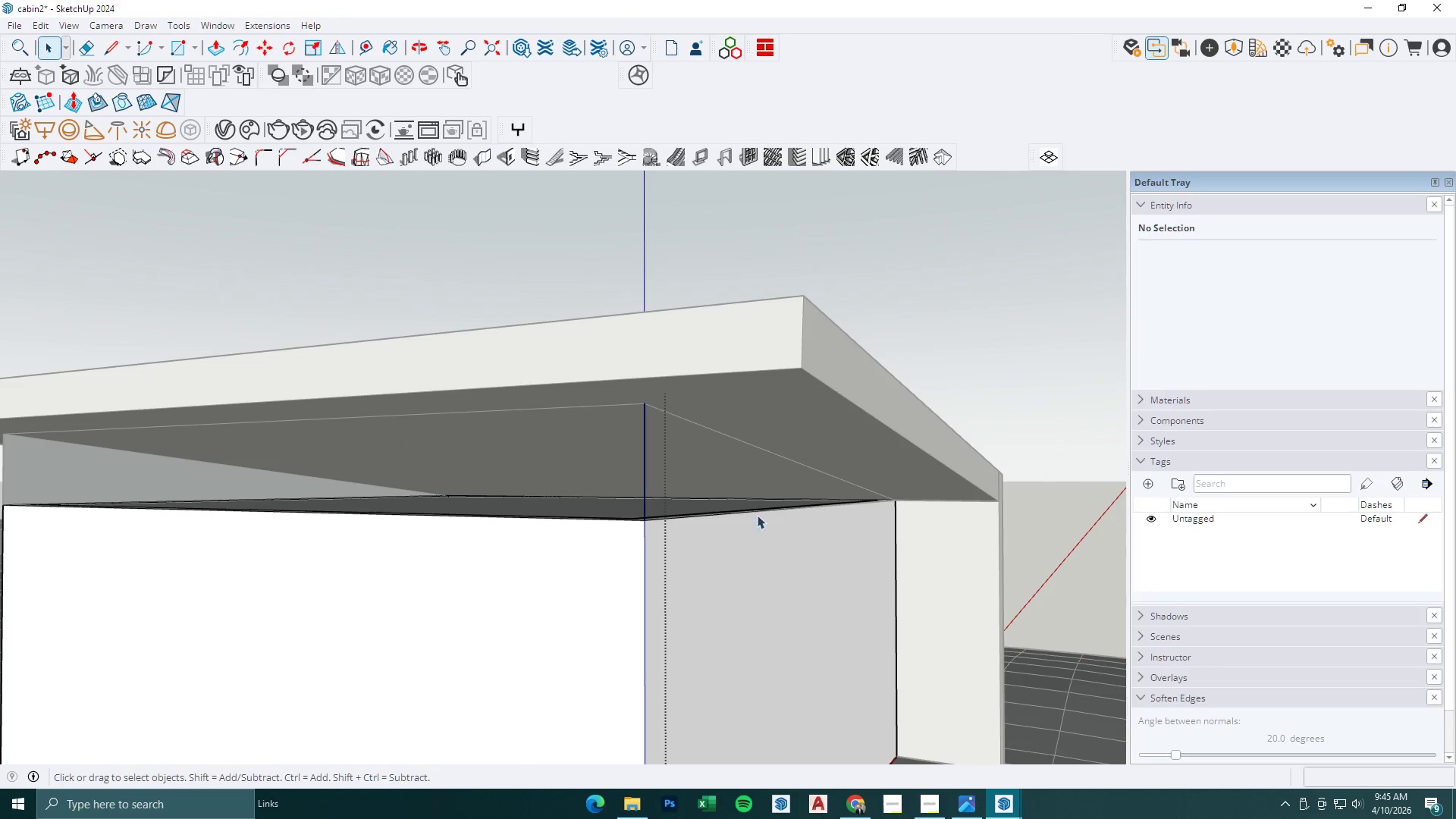 
scroll: coordinate [745, 490], scroll_direction: up, amount: 1.0
 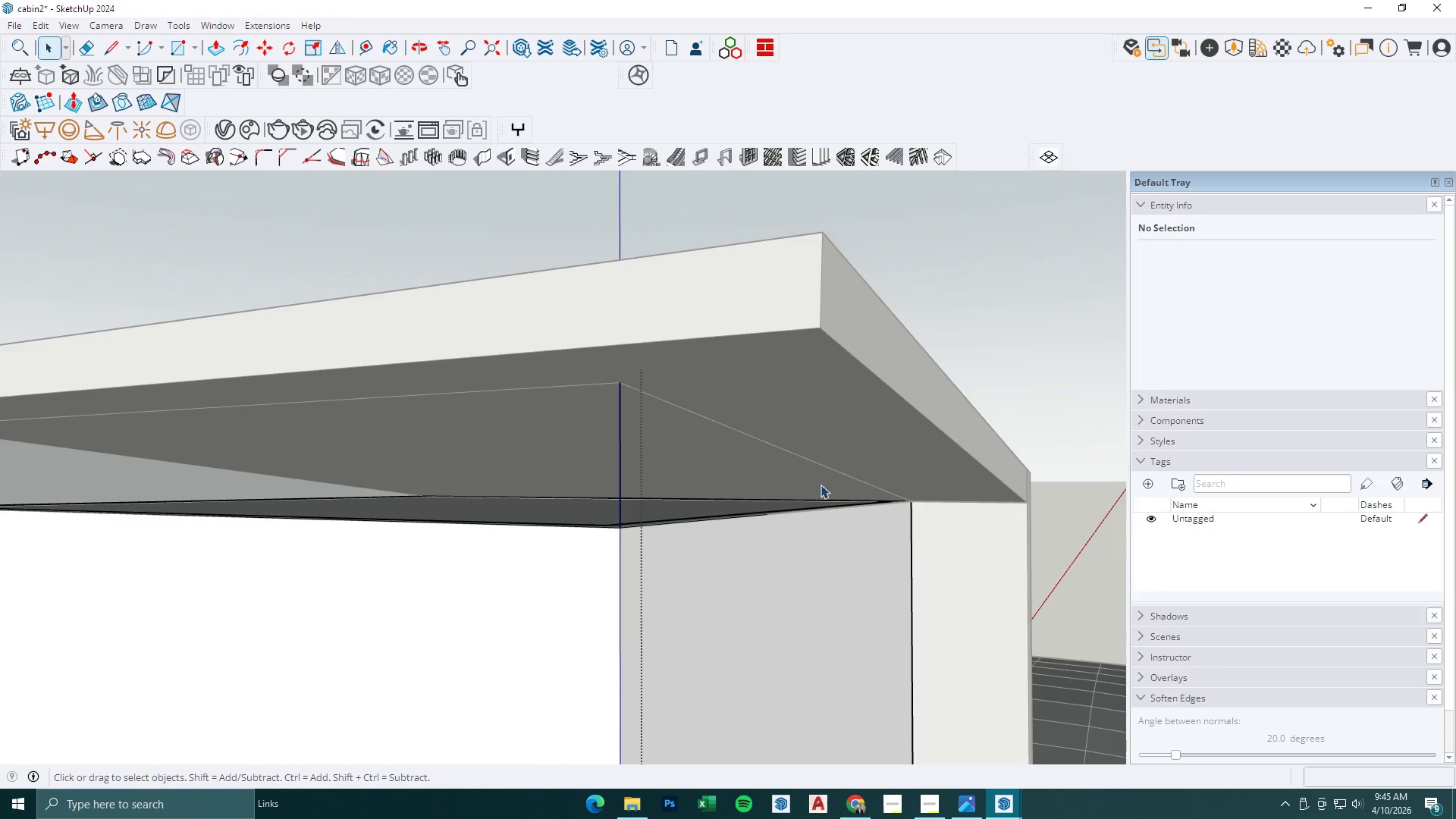 
key(L)
 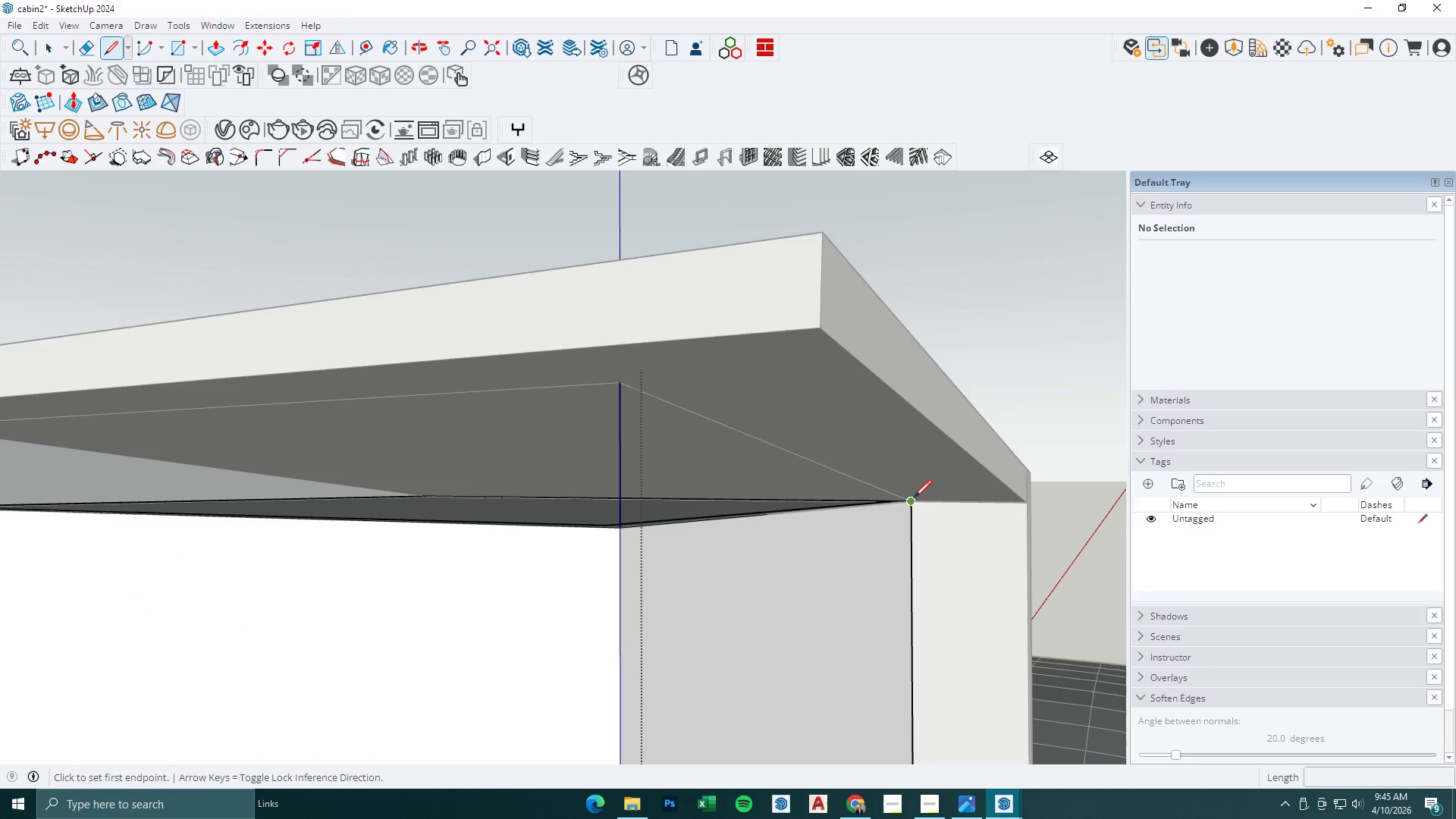 
left_click([914, 497])
 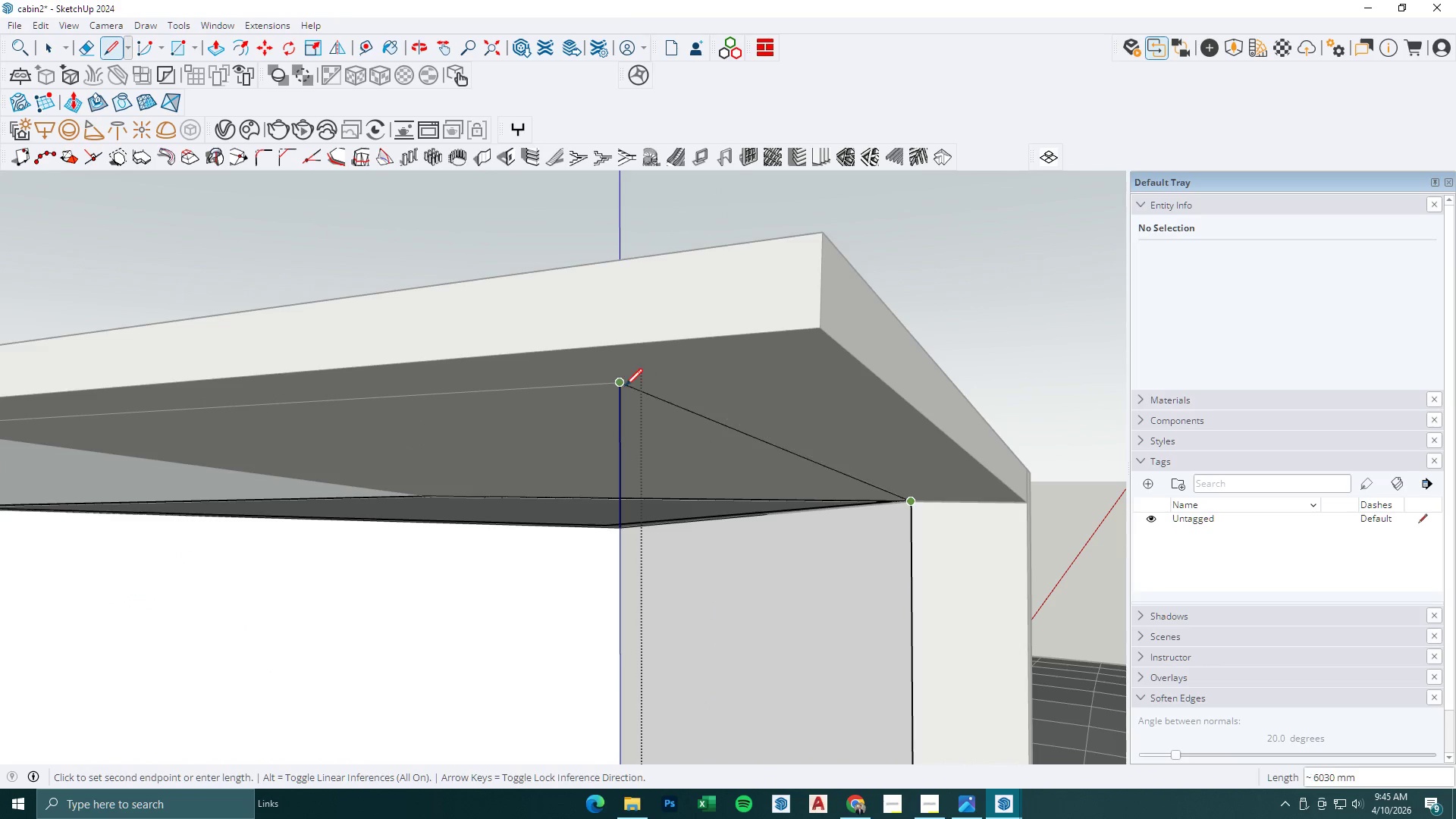 
left_click([623, 384])
 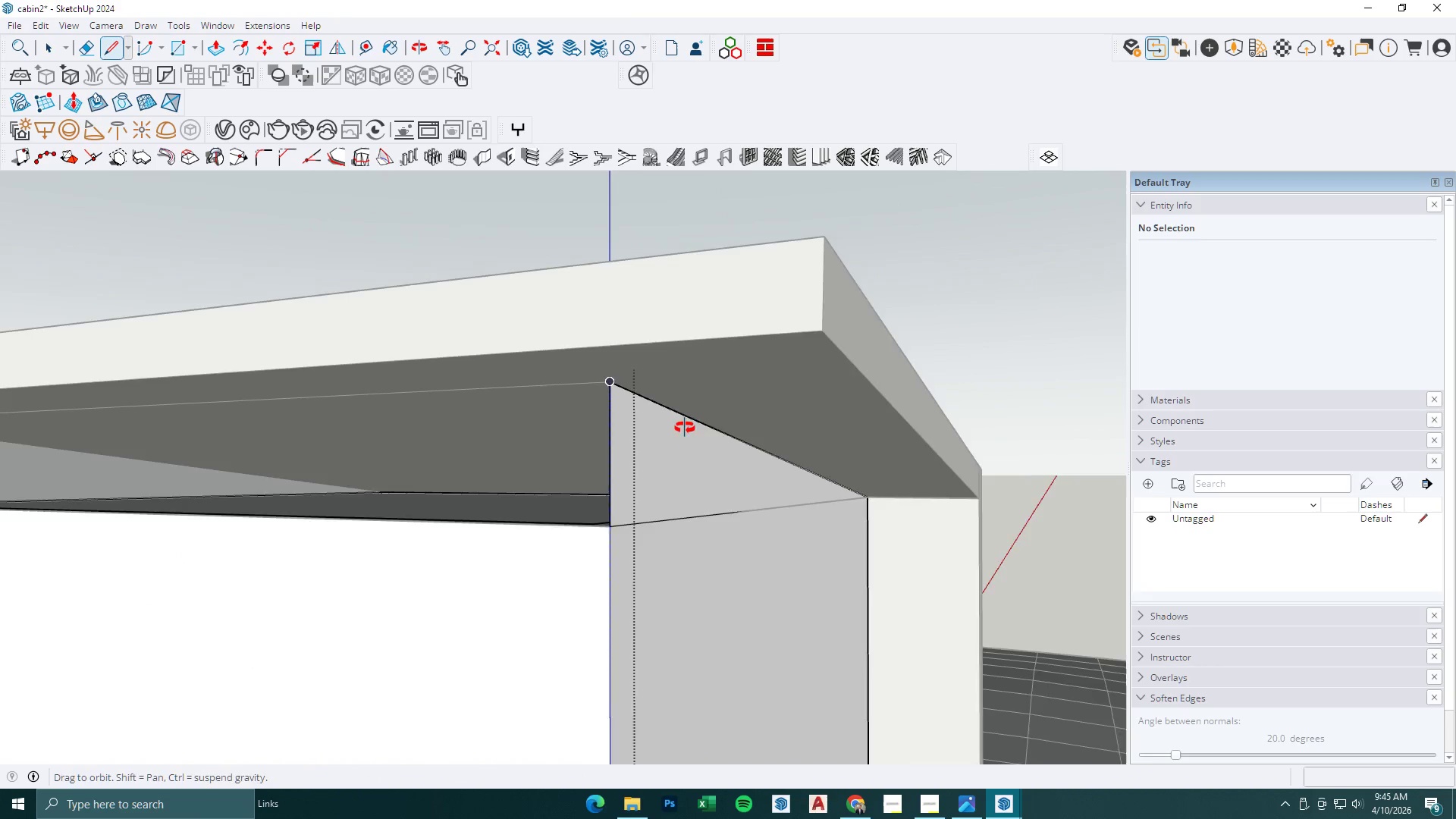 
key(BracketLeft)
 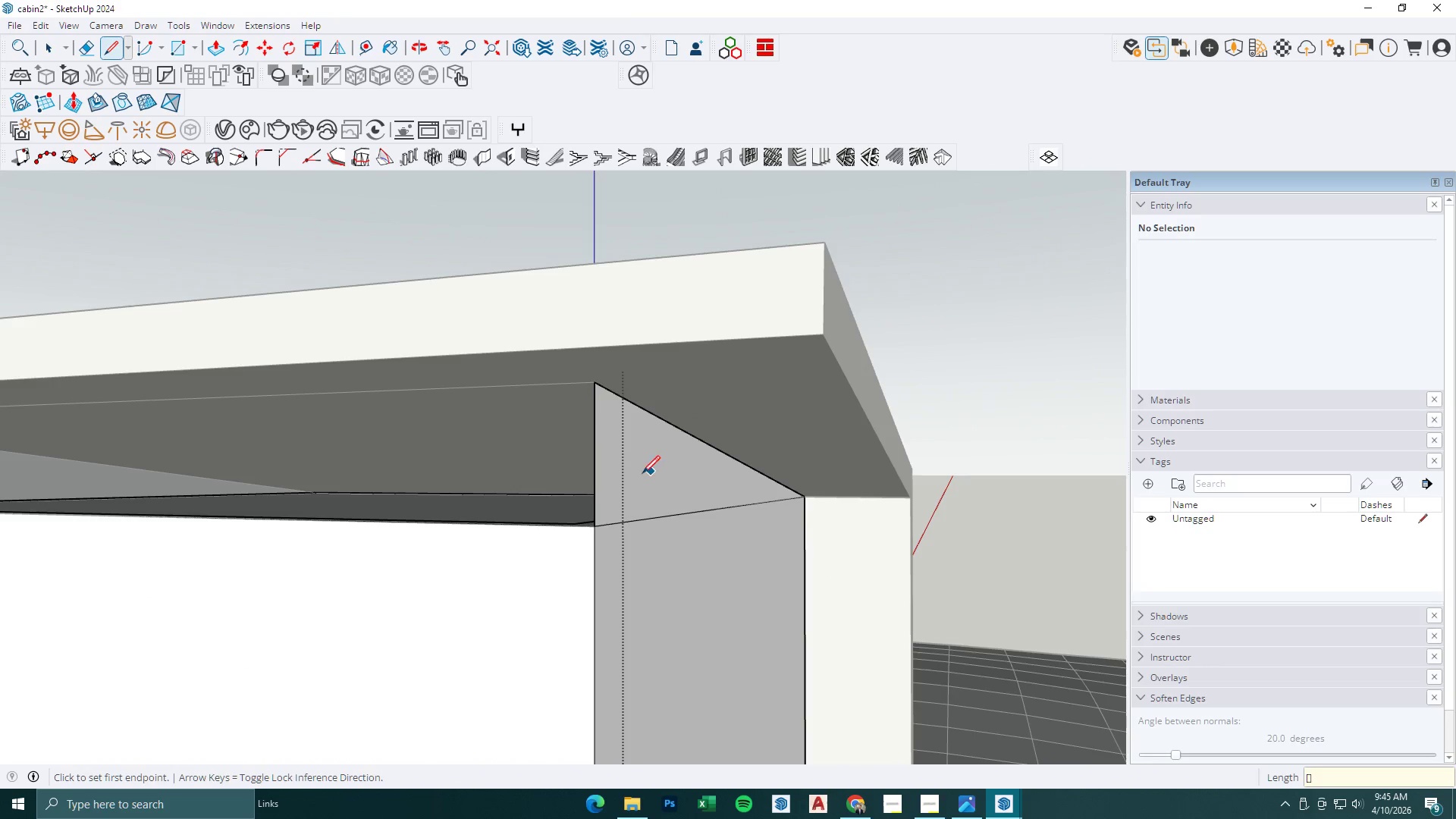 
key(P)
 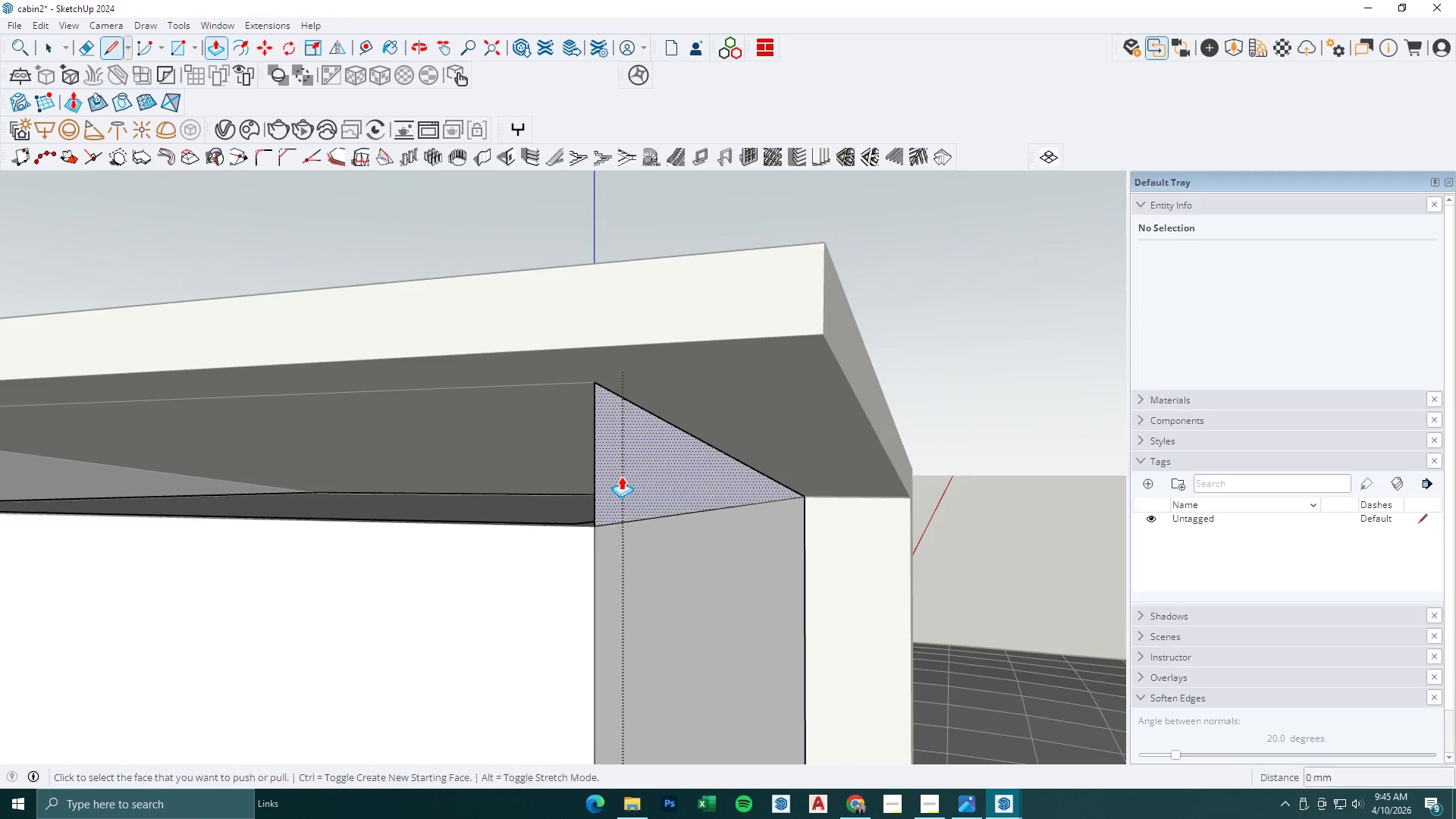 
left_click([622, 472])
 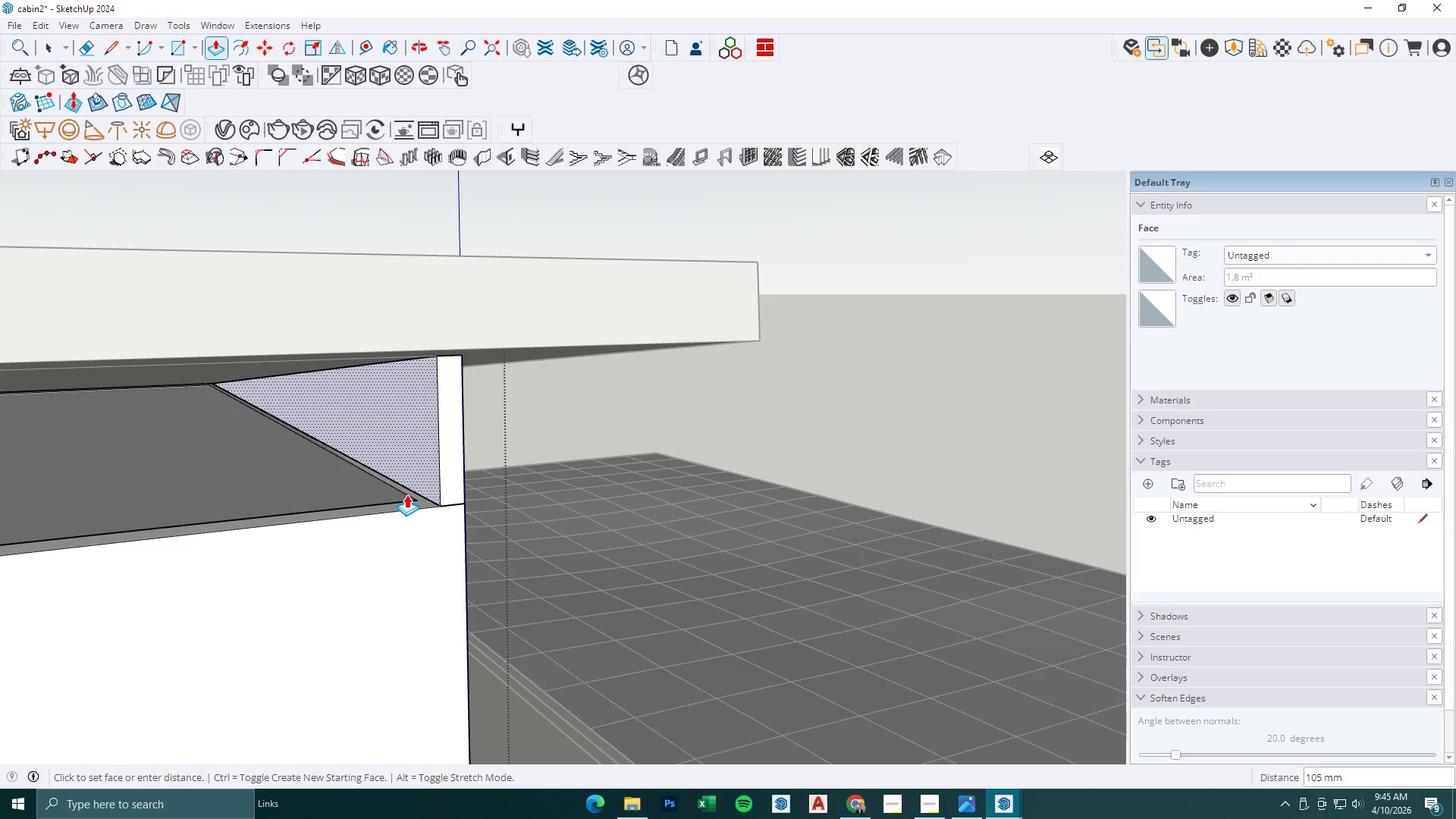 
left_click([407, 496])
 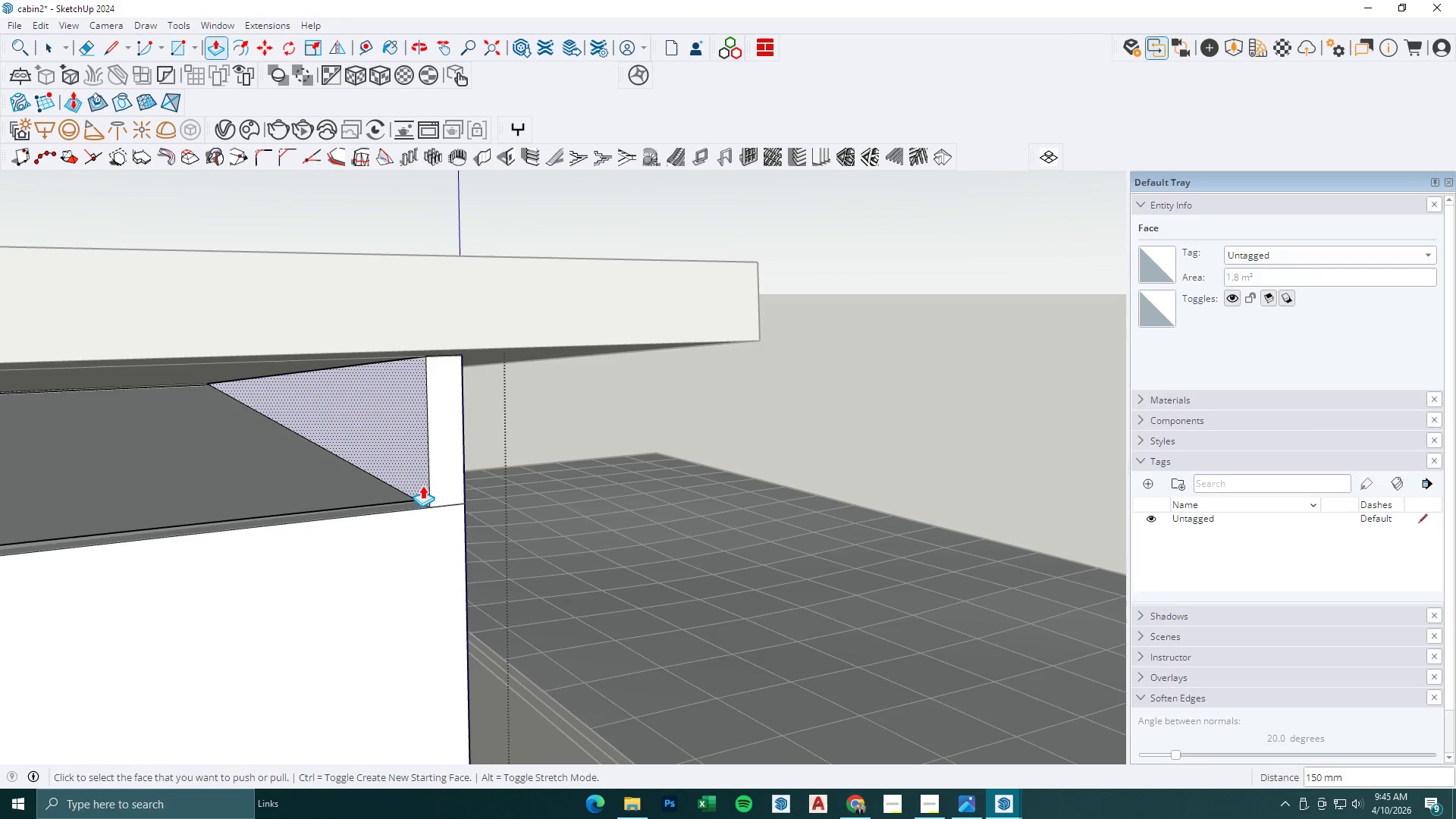 
key(Space)
 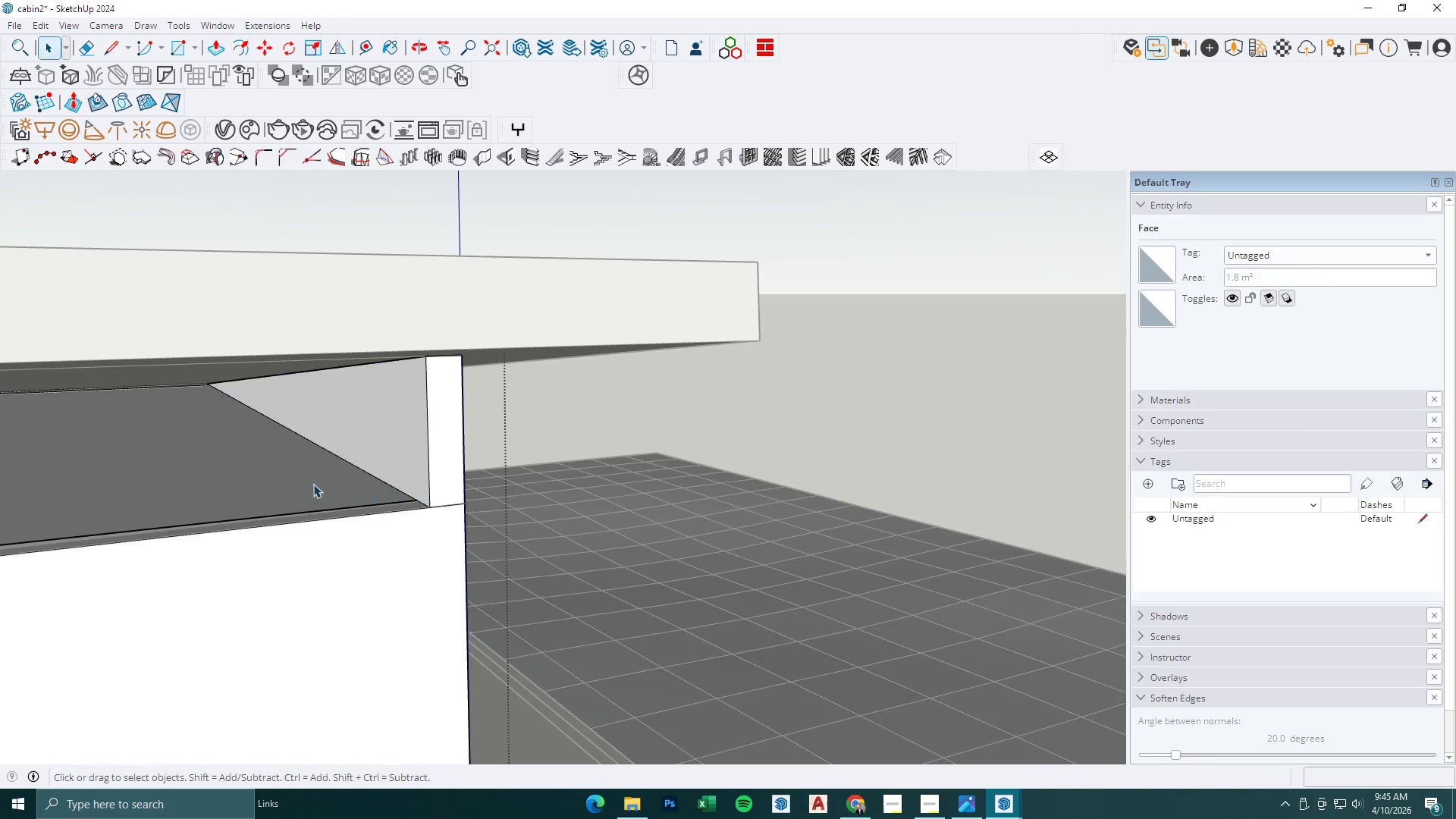 
left_click([297, 477])
 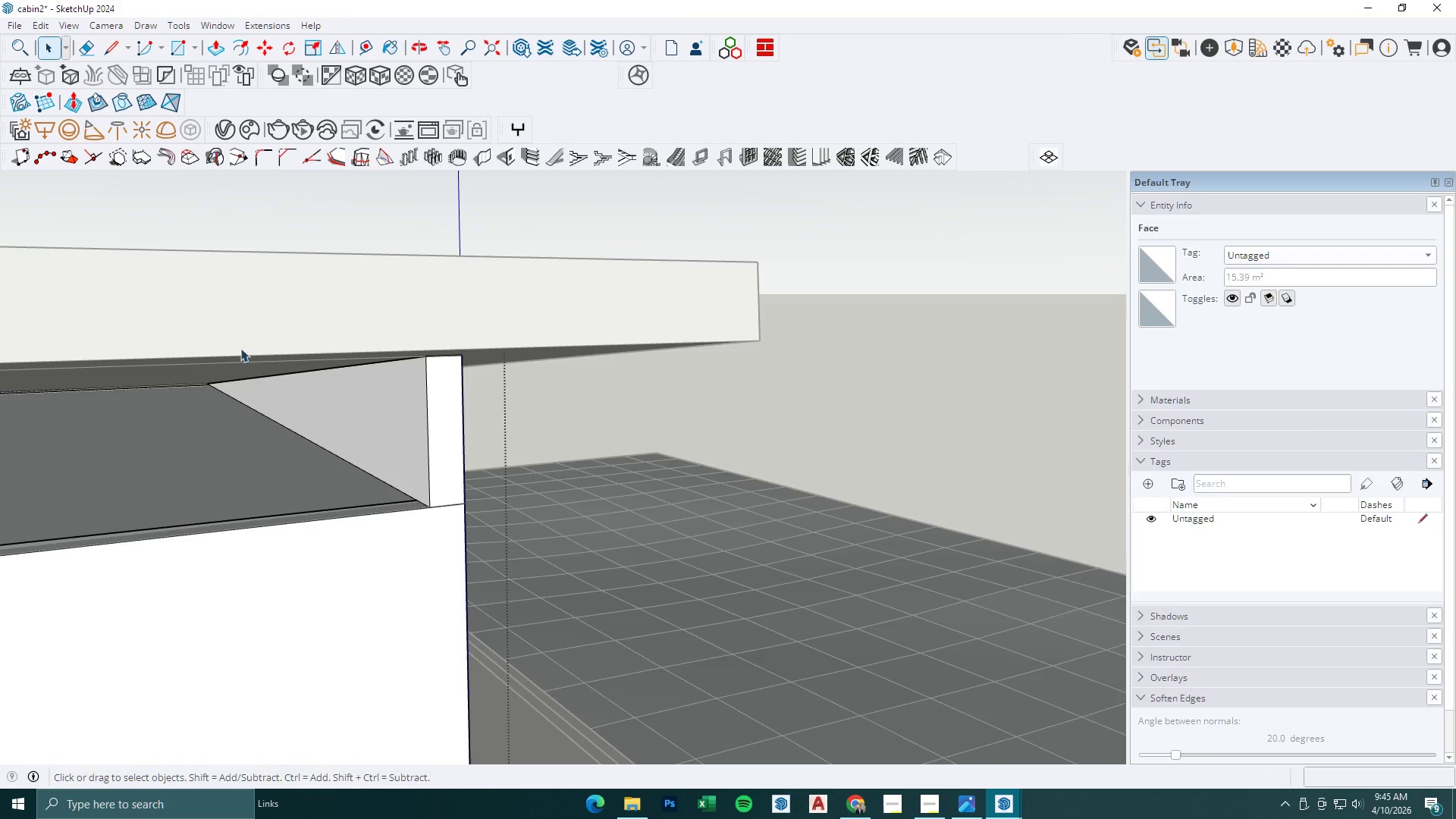 
double_click([233, 330])
 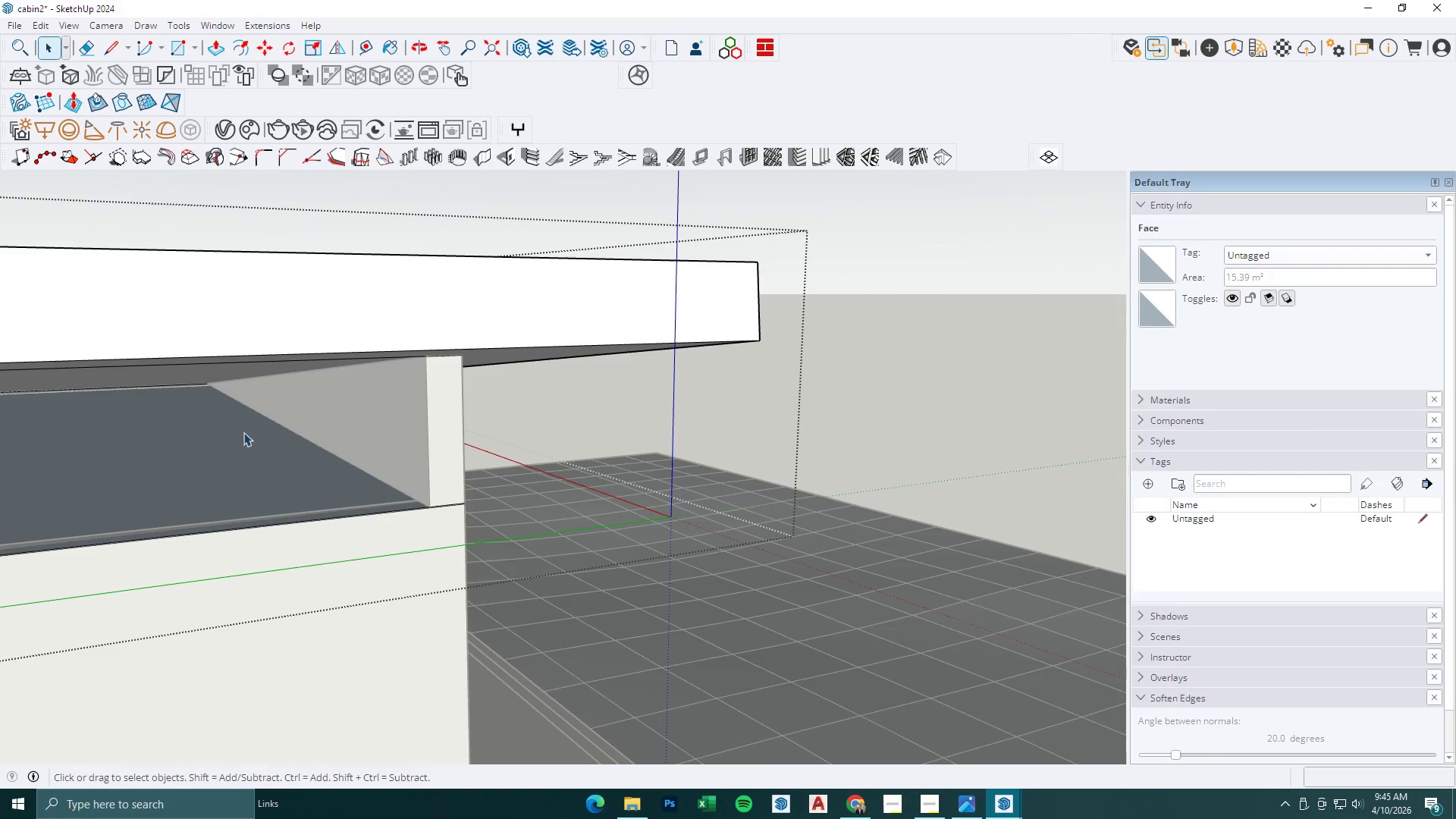 
left_click([254, 464])
 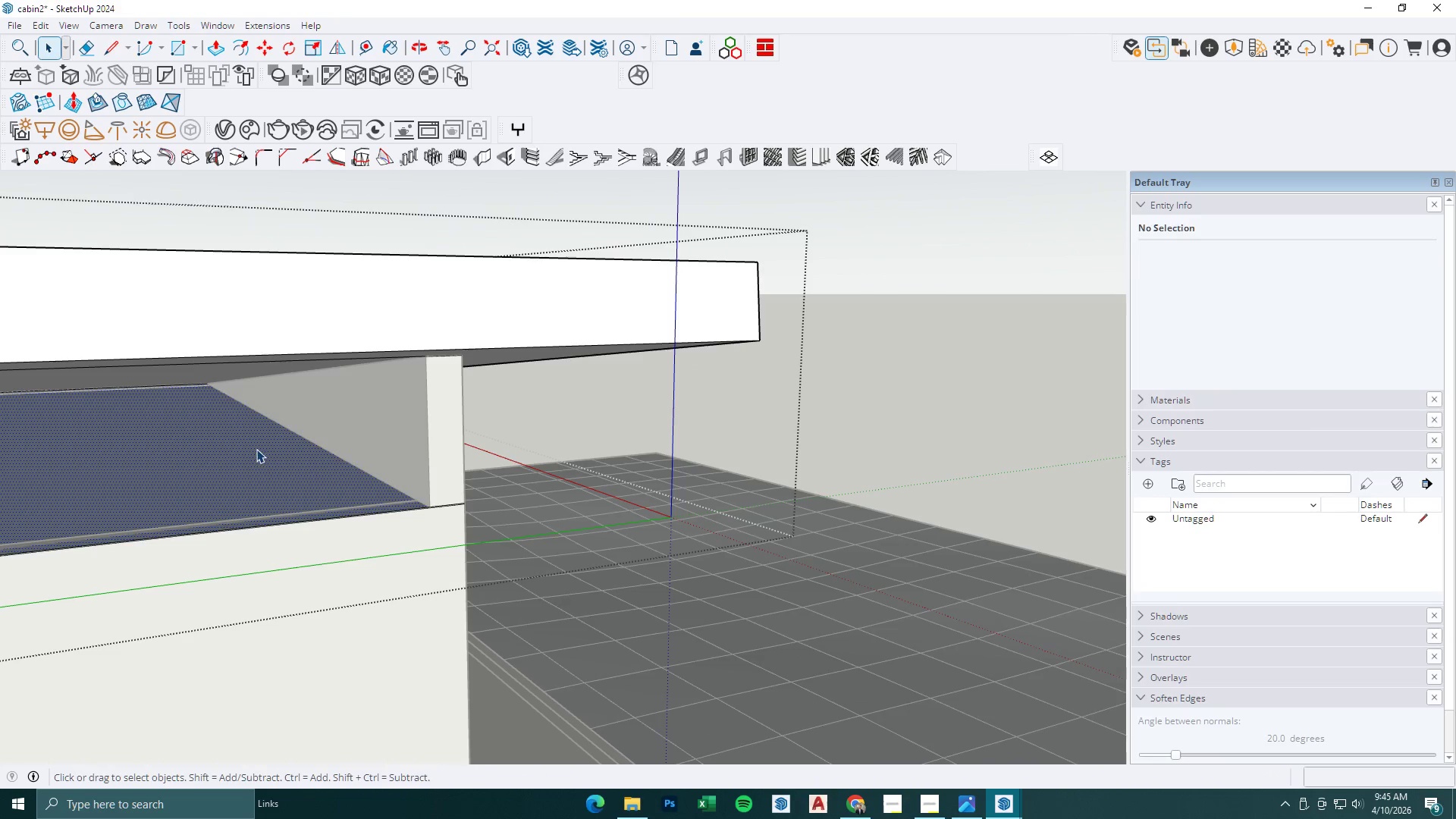 
key(Delete)
 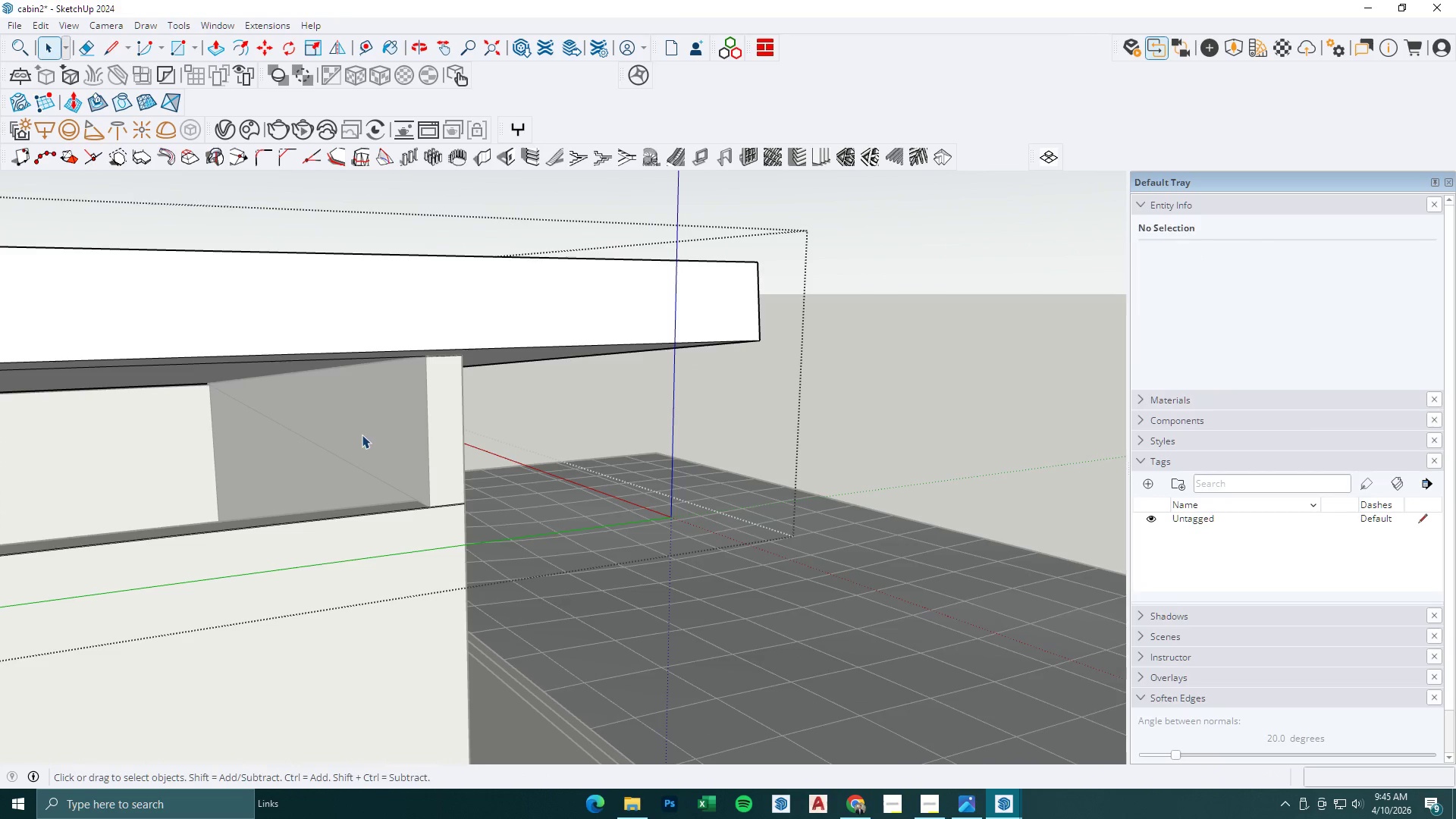 
key(Escape)
 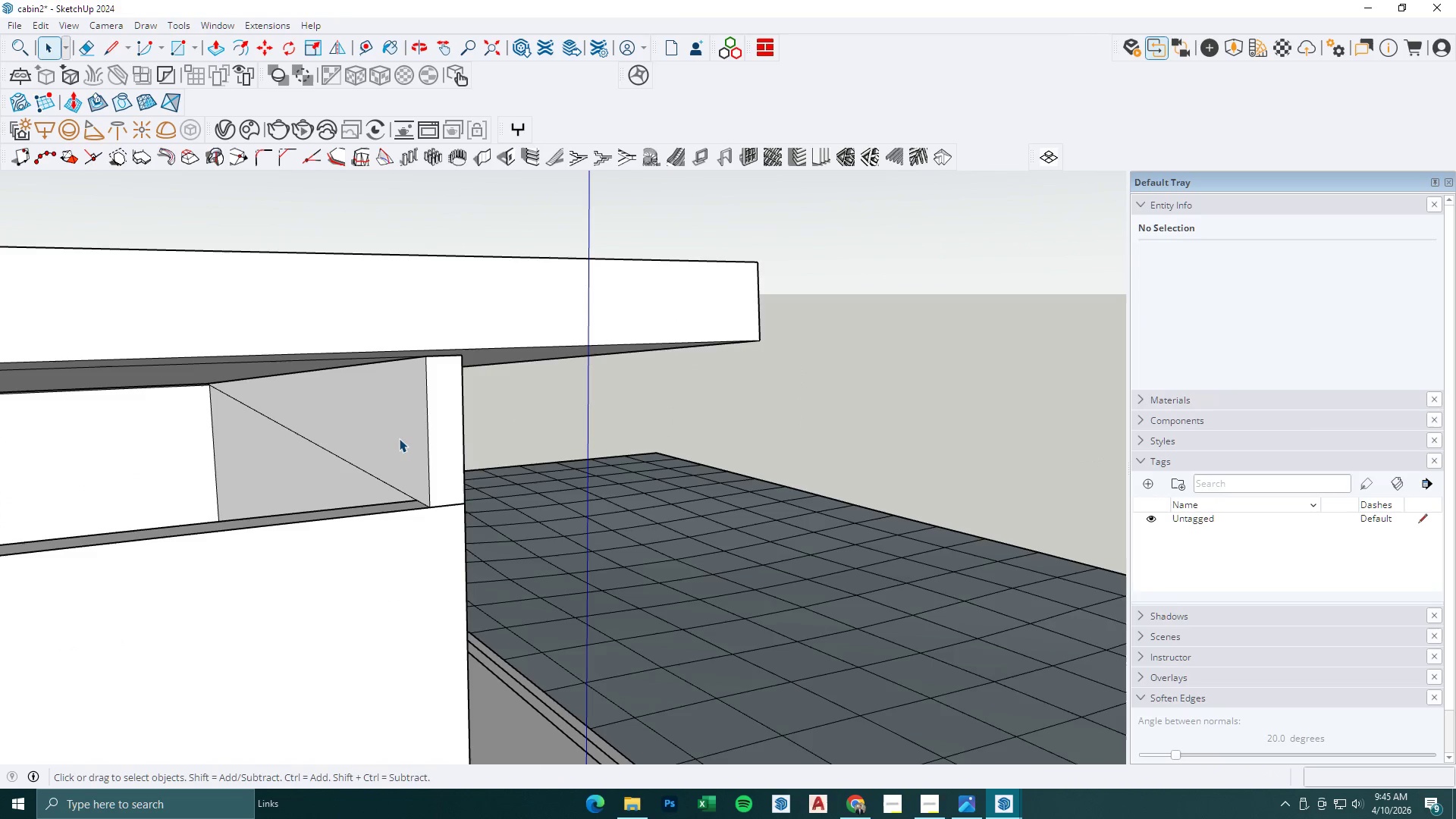 
key(Space)
 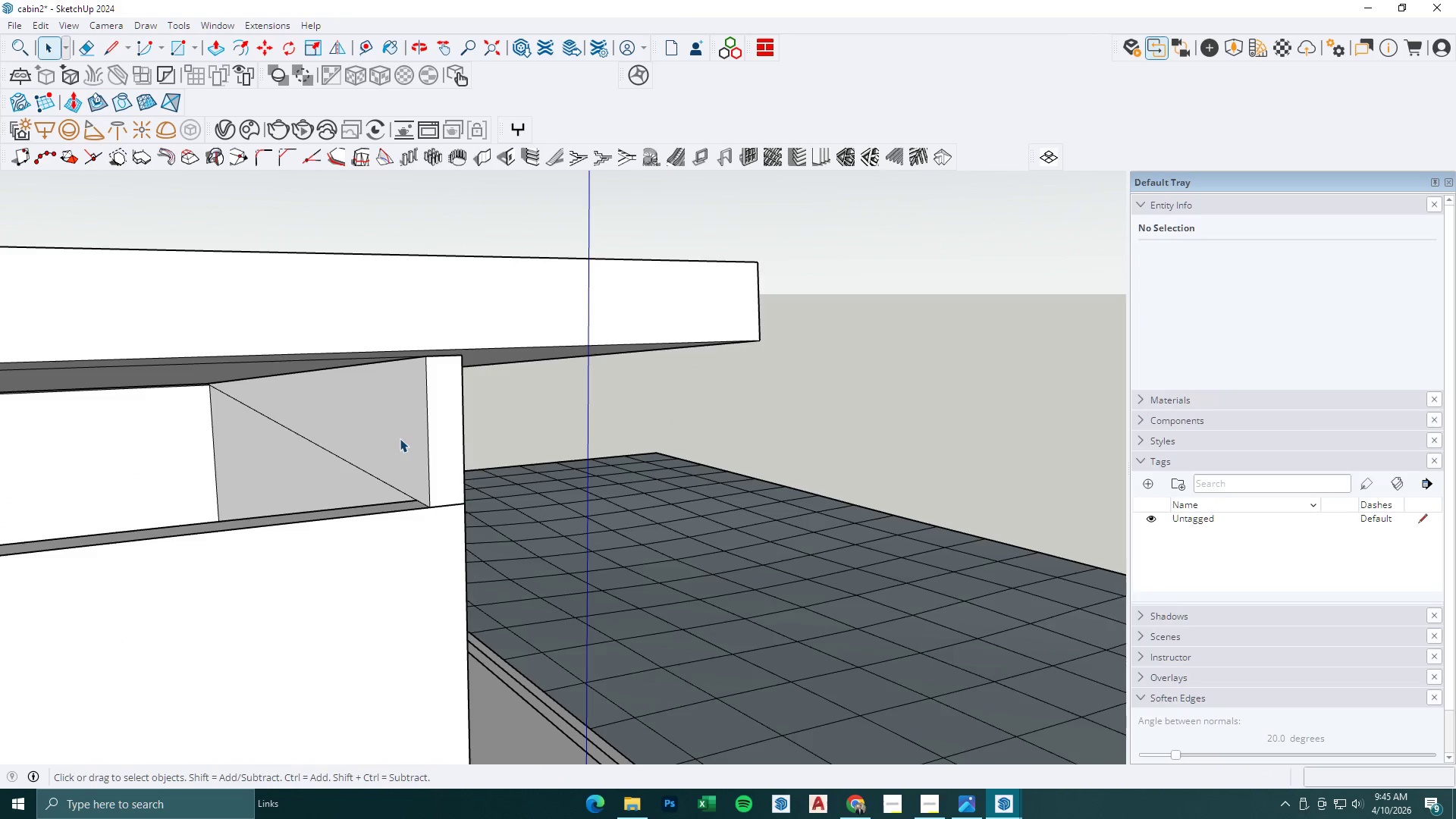 
key(Escape)
 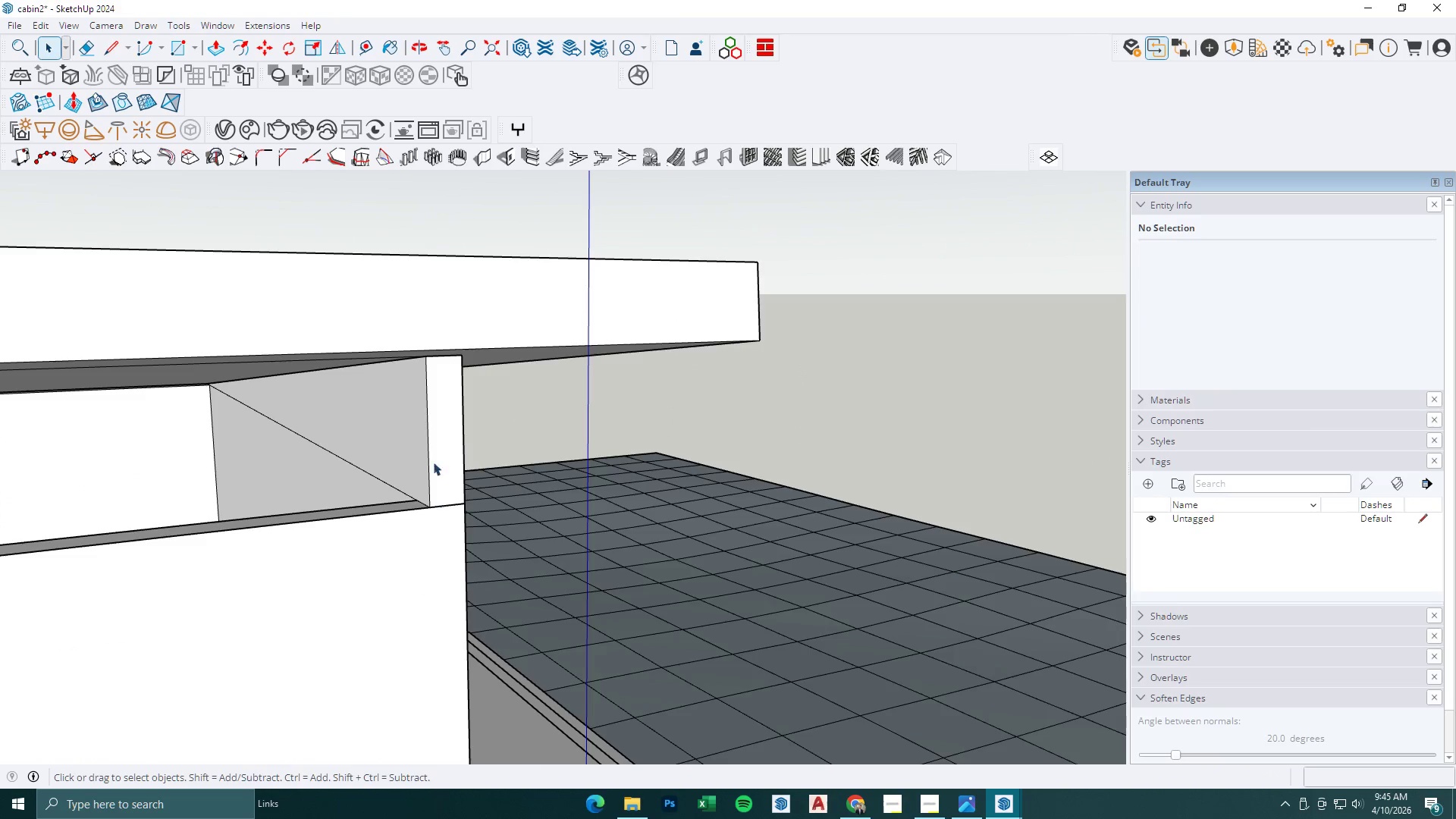 
double_click([433, 445])
 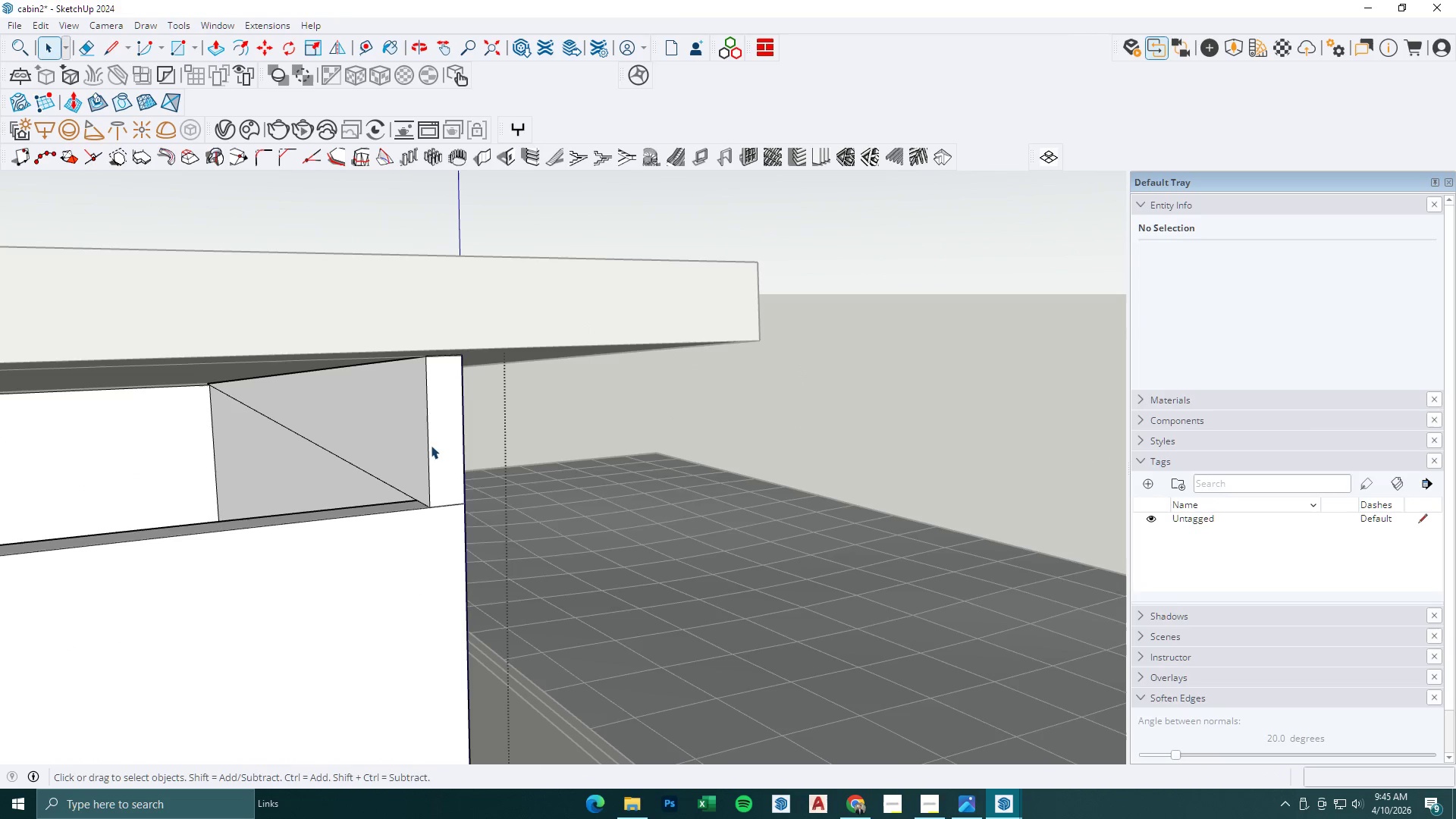 
key(L)
 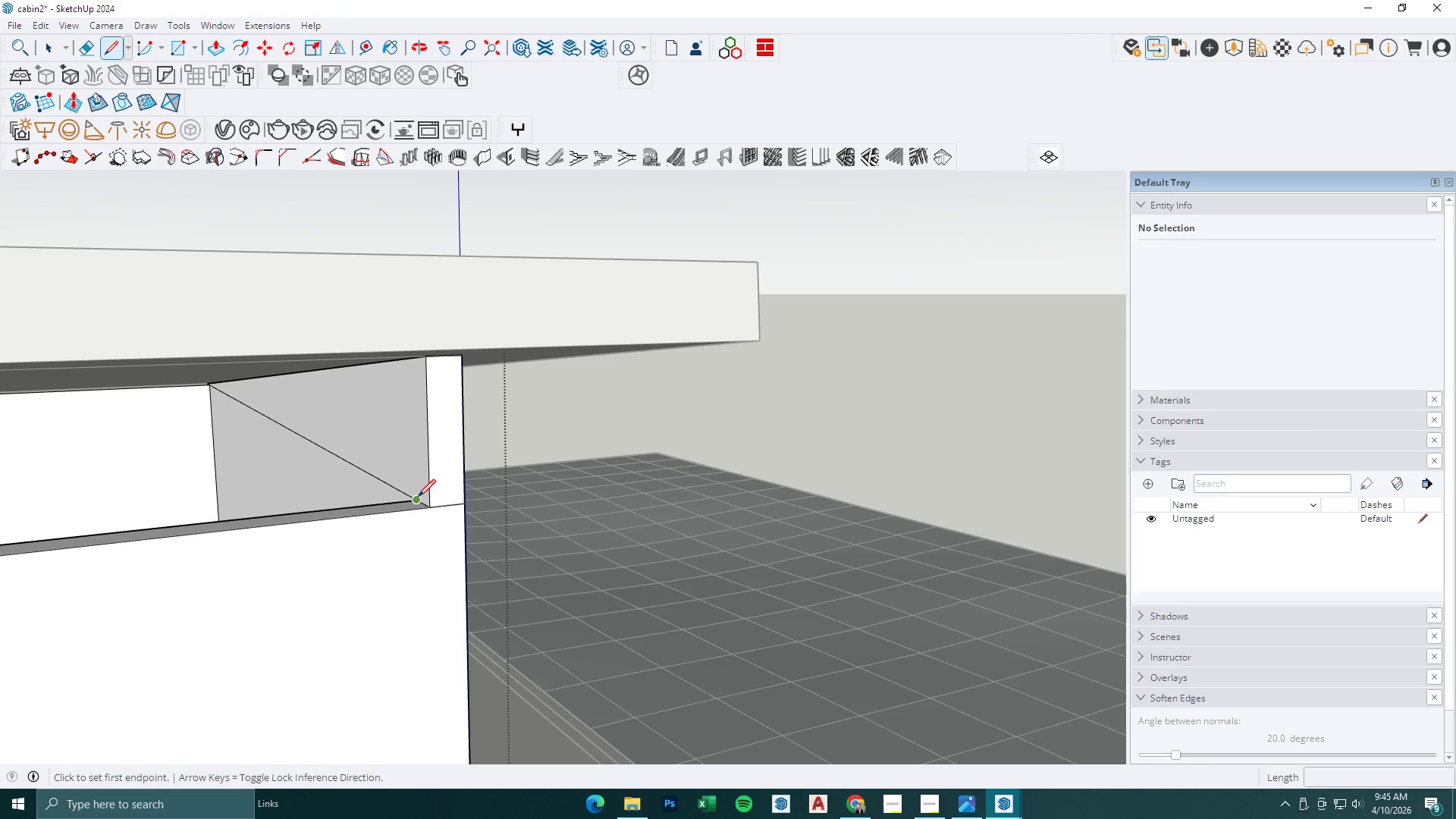 
left_click([418, 497])
 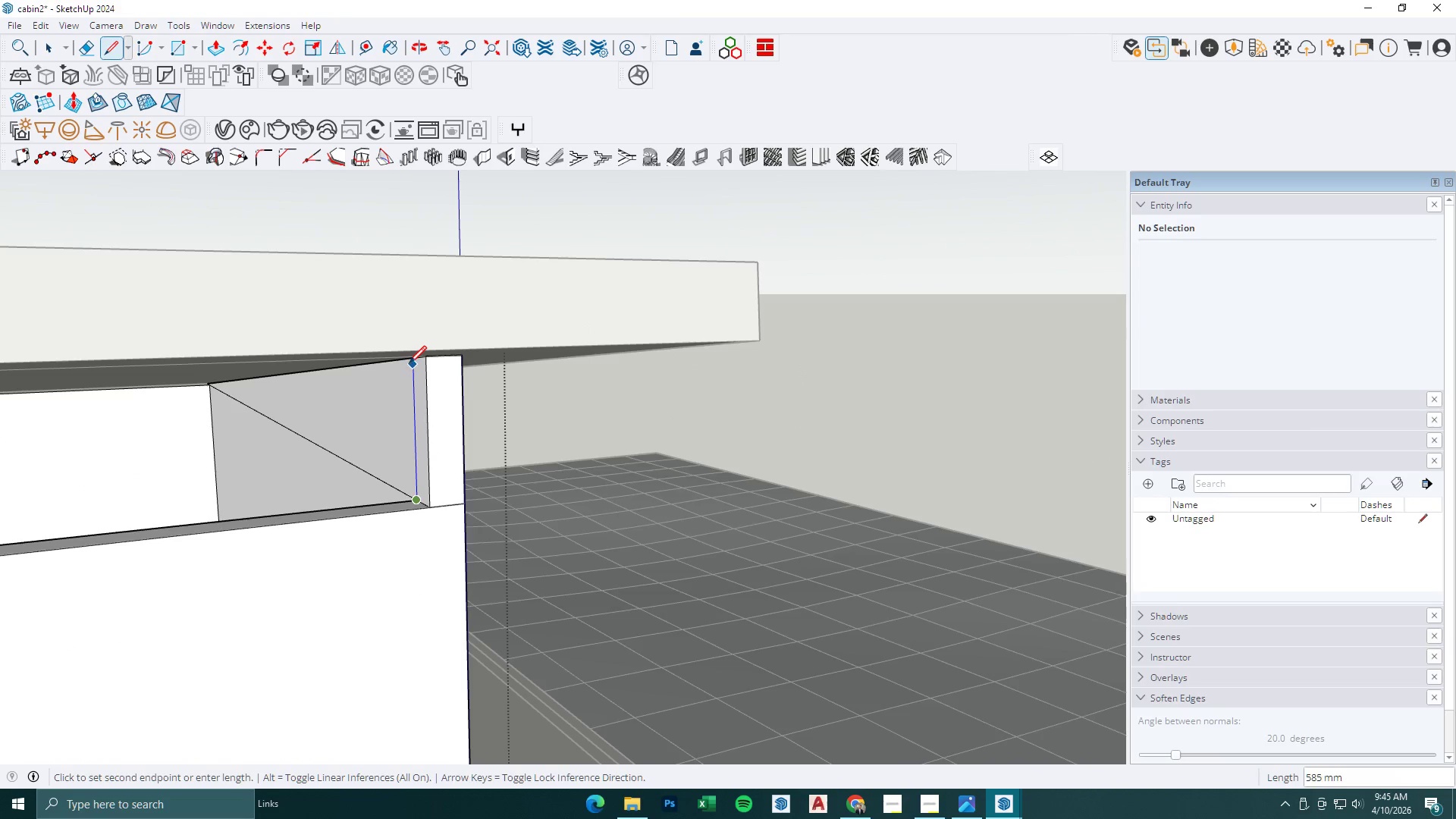 
left_click([409, 363])
 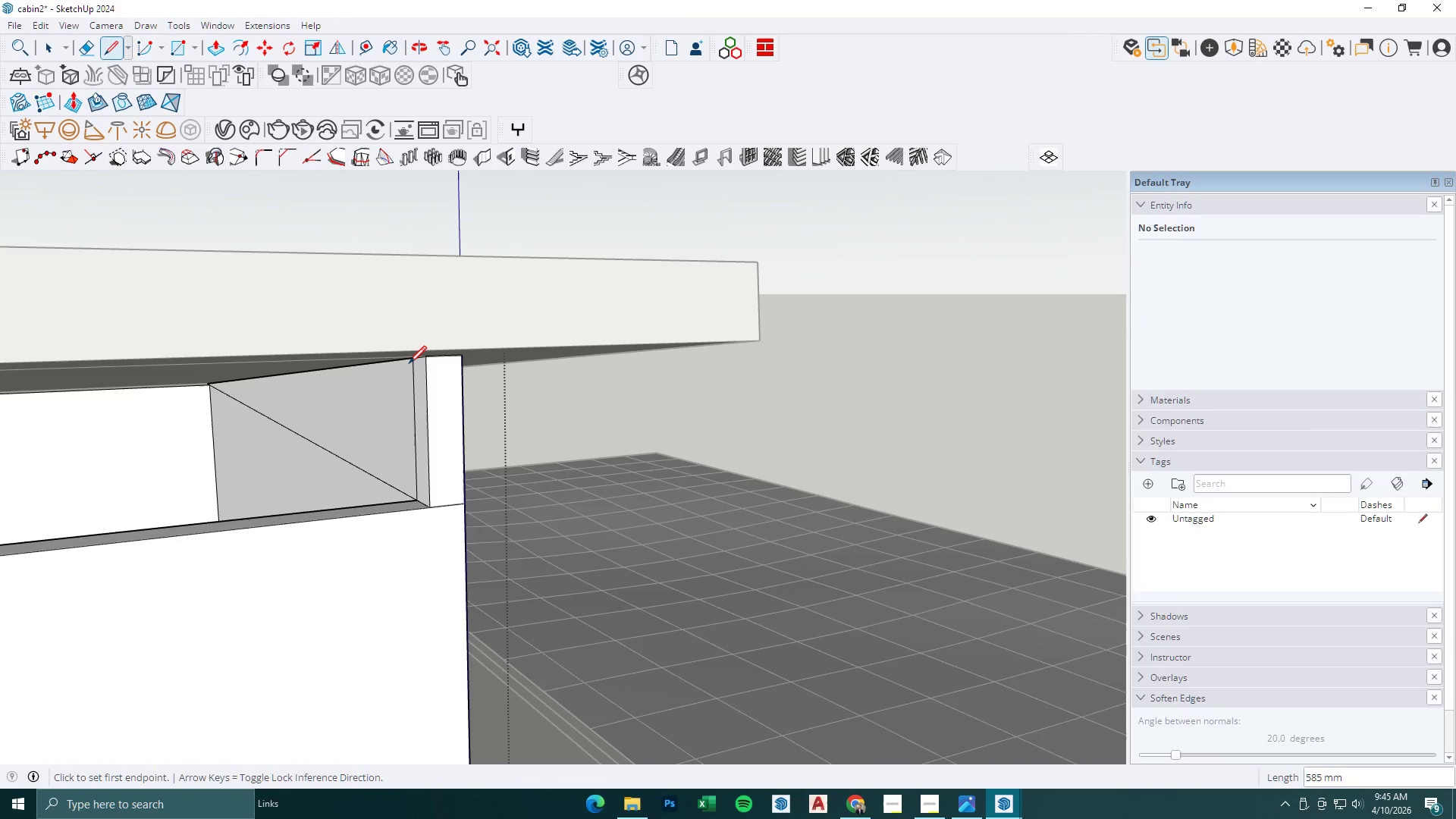 
key(BracketLeft)
 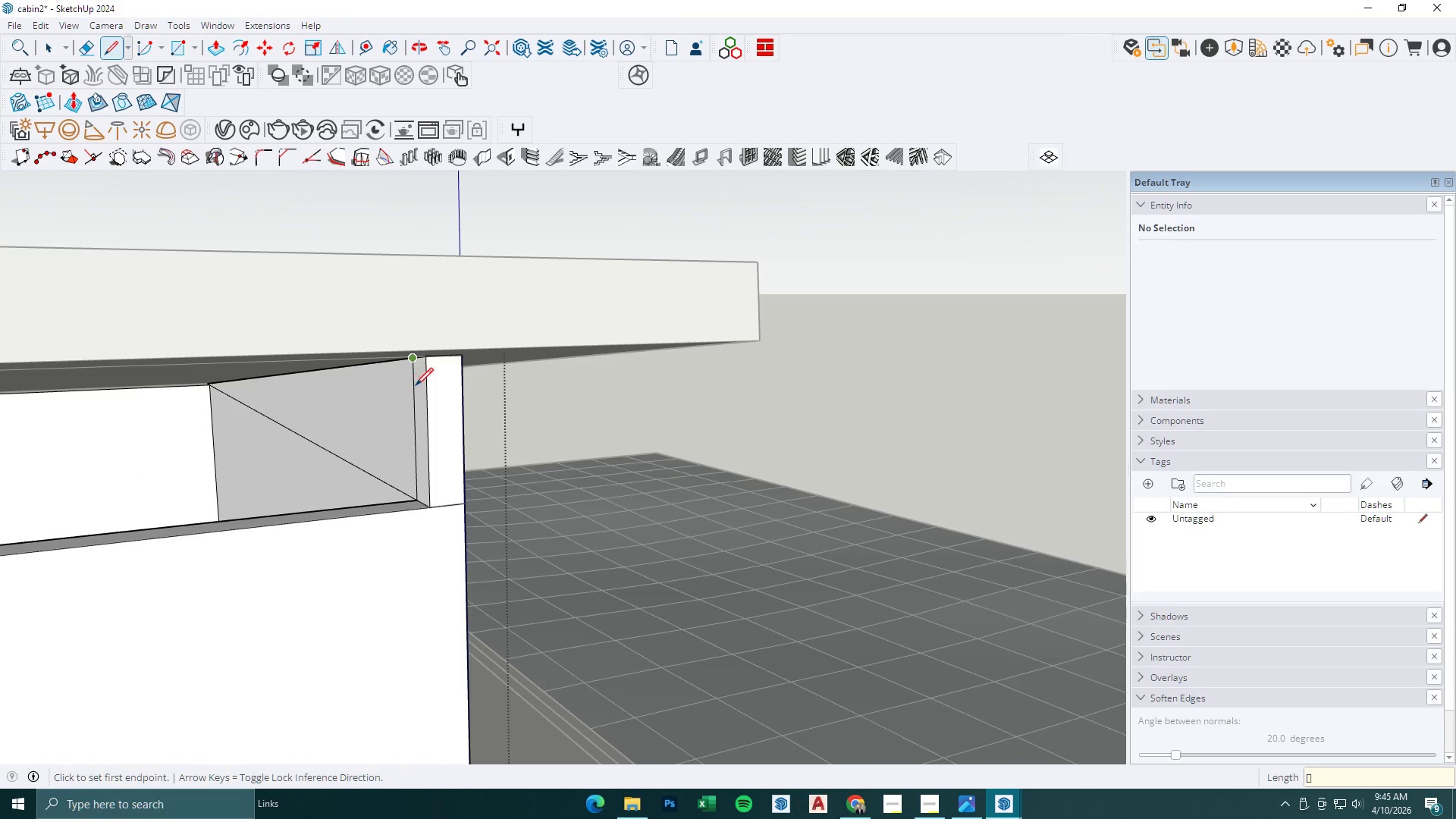 
key(P)
 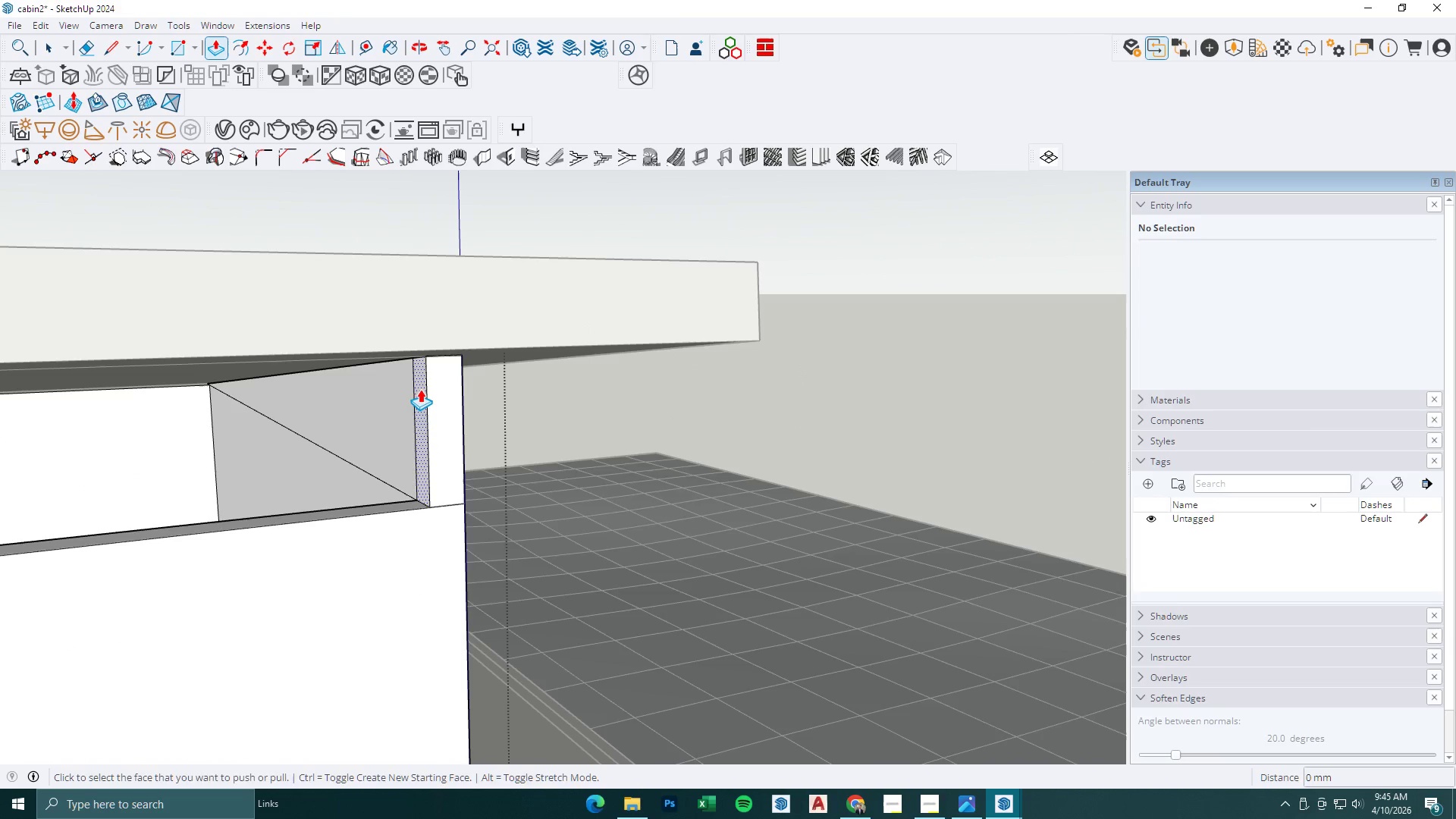 
left_click([420, 389])
 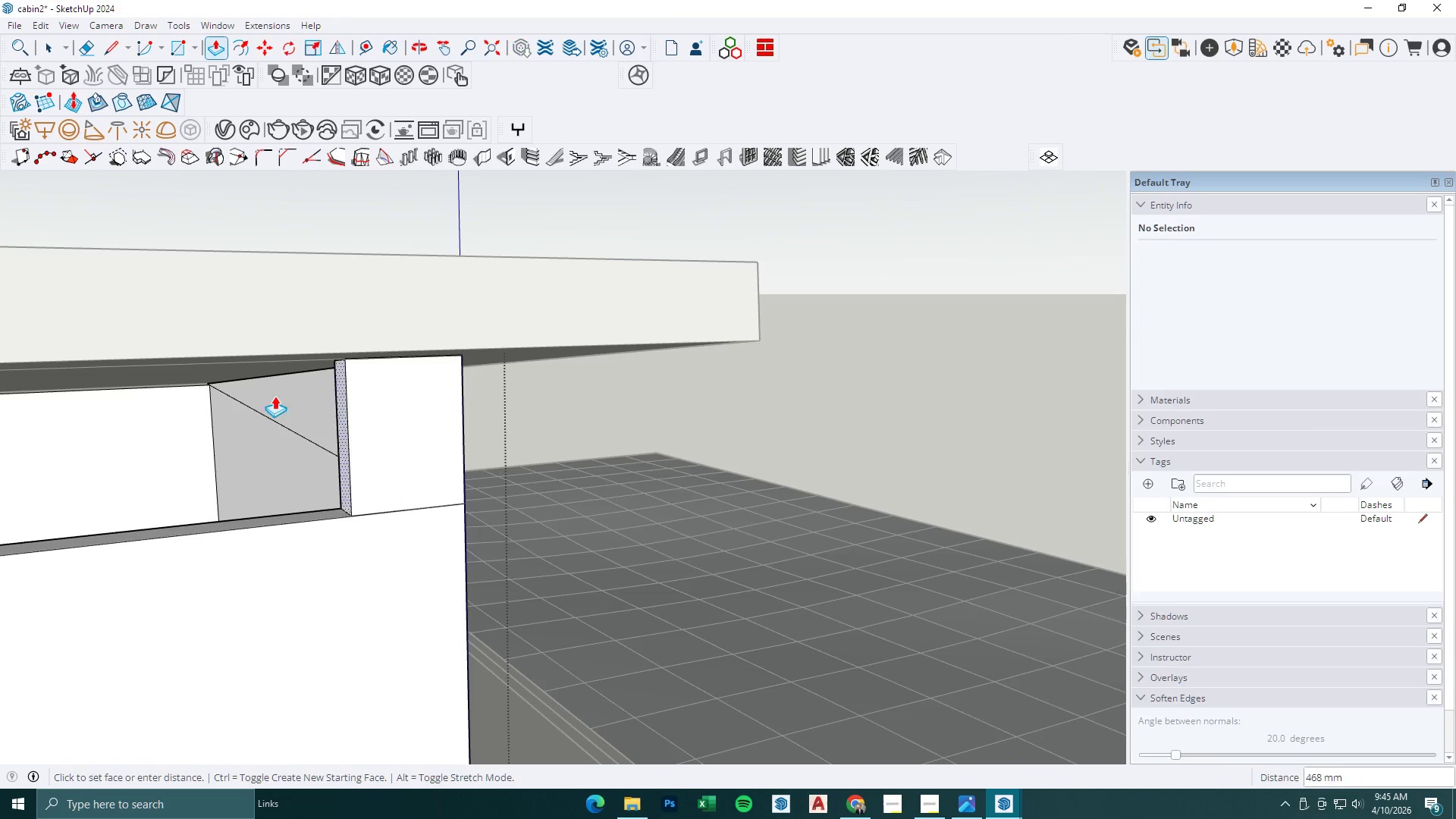 
scroll: coordinate [241, 455], scroll_direction: down, amount: 29.0
 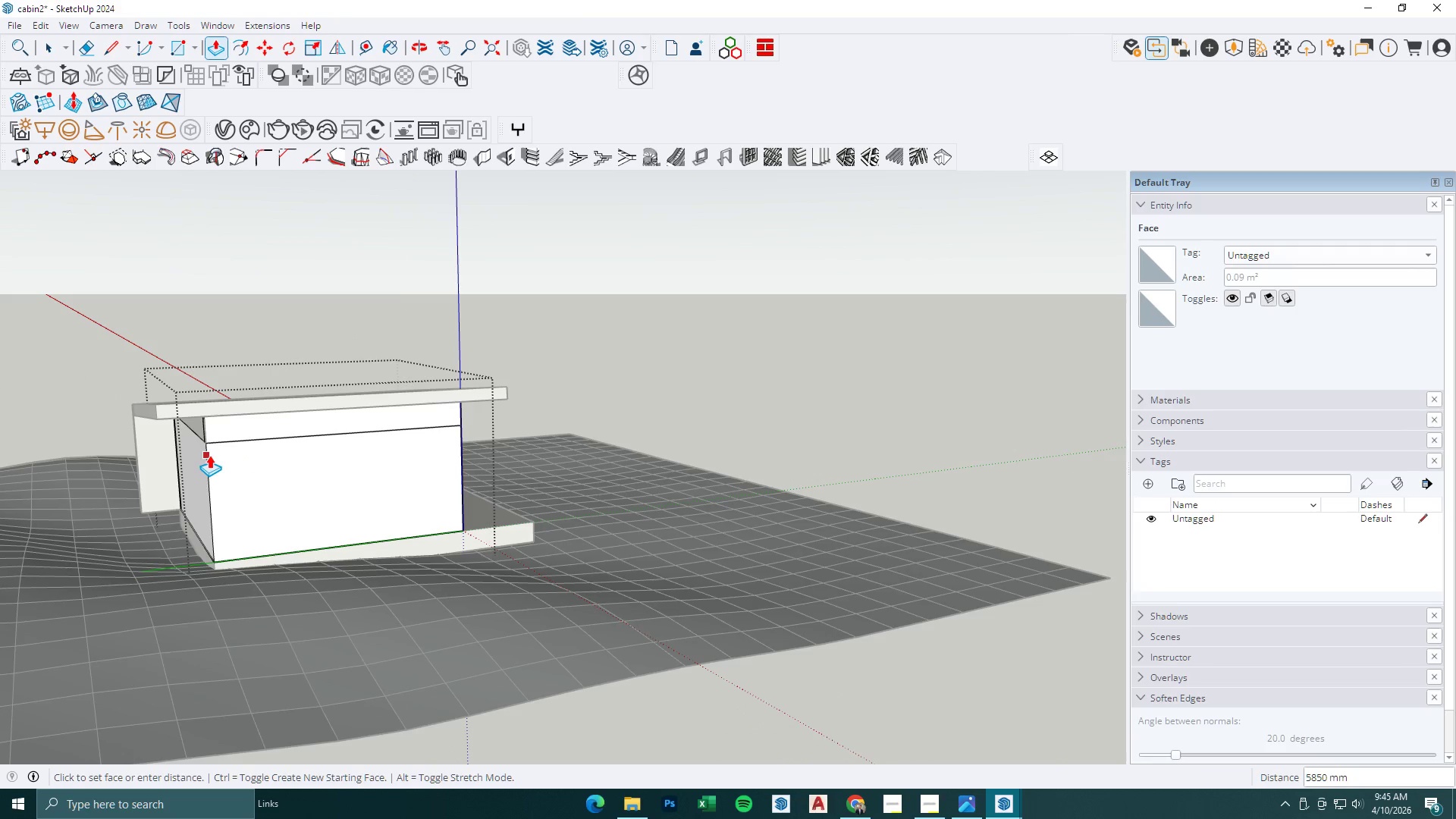 
left_click([209, 455])
 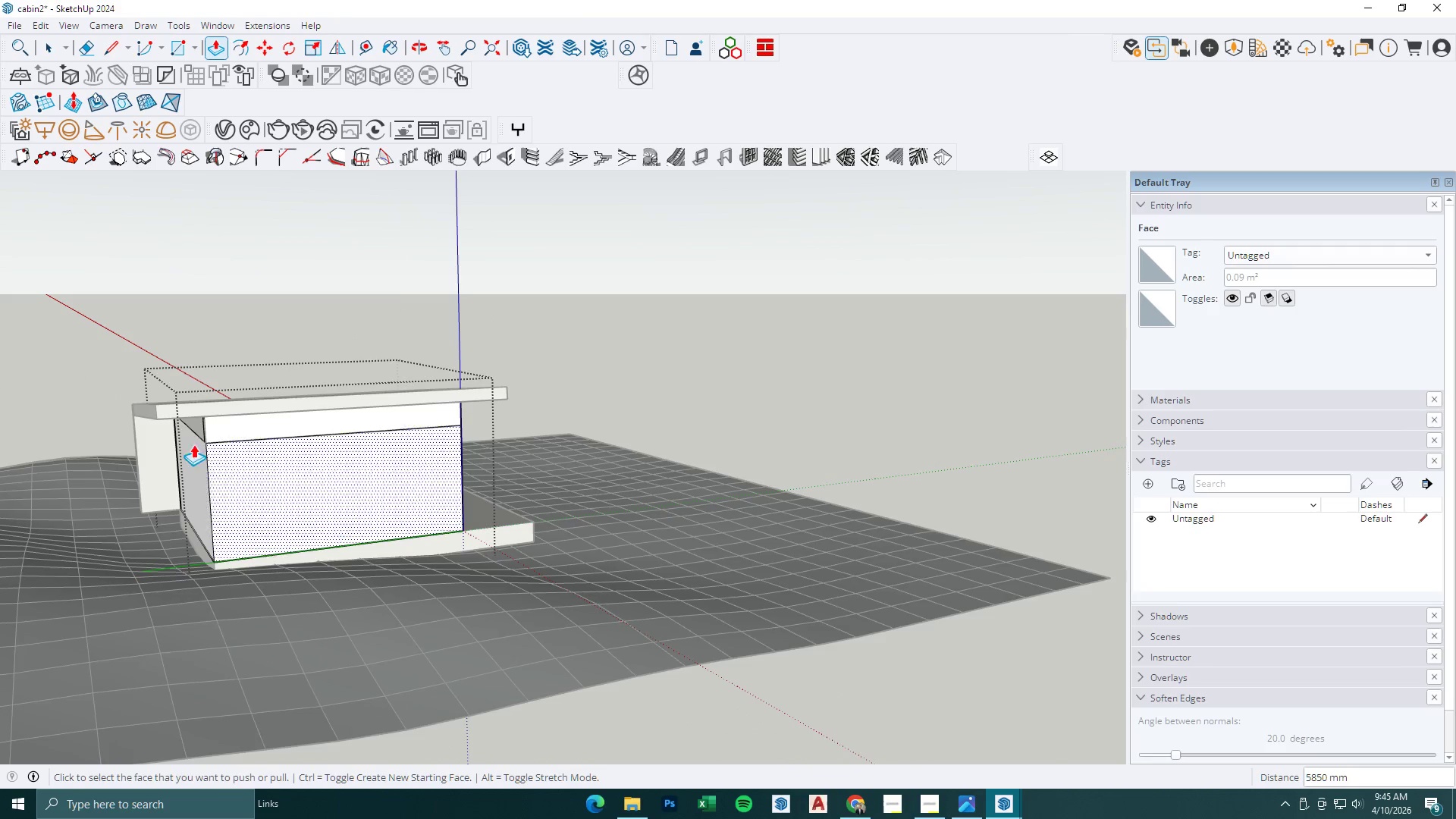 
key(Space)
 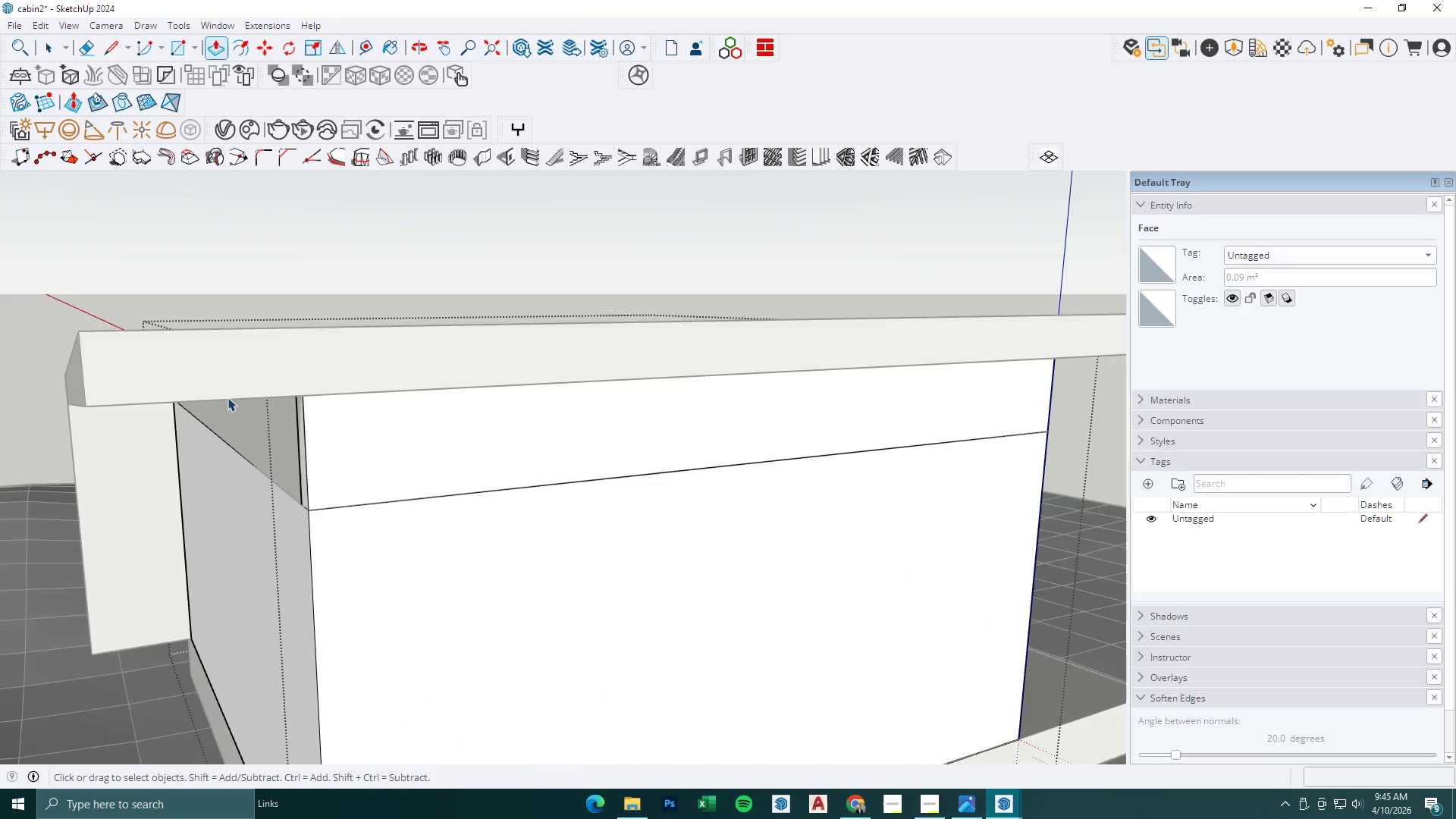 
key(Escape)
 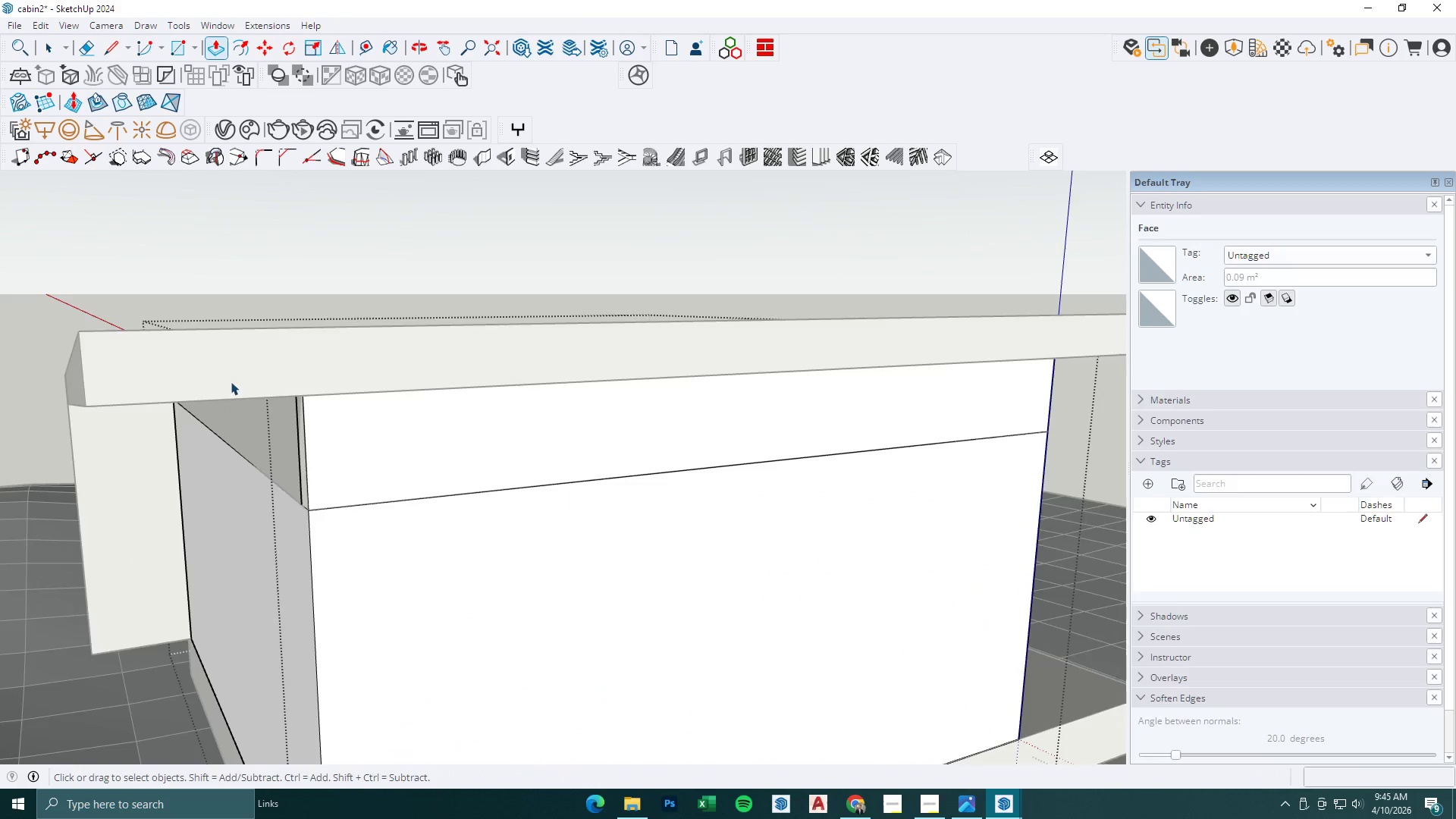 
left_click([231, 378])
 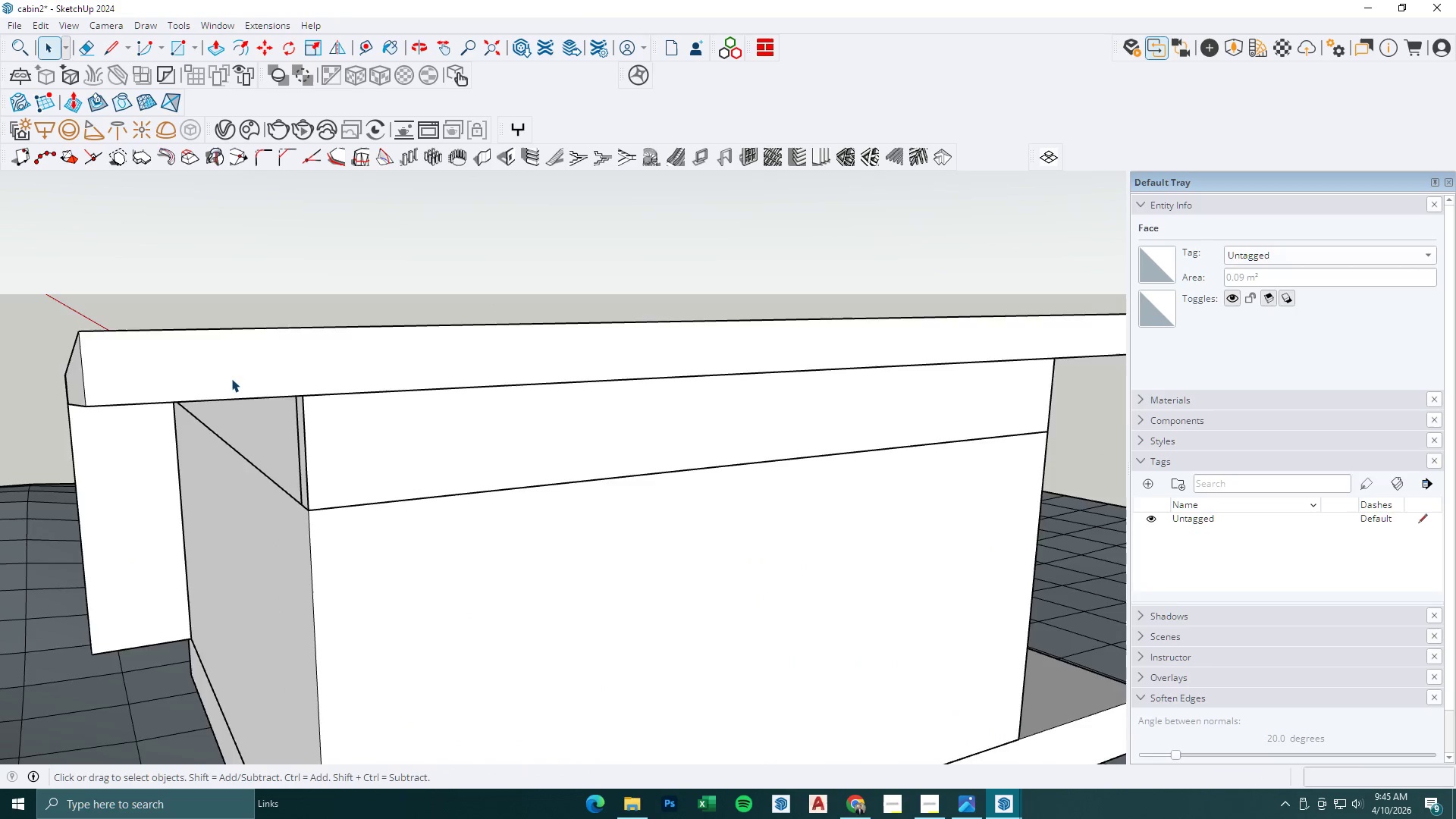 
double_click([231, 378])
 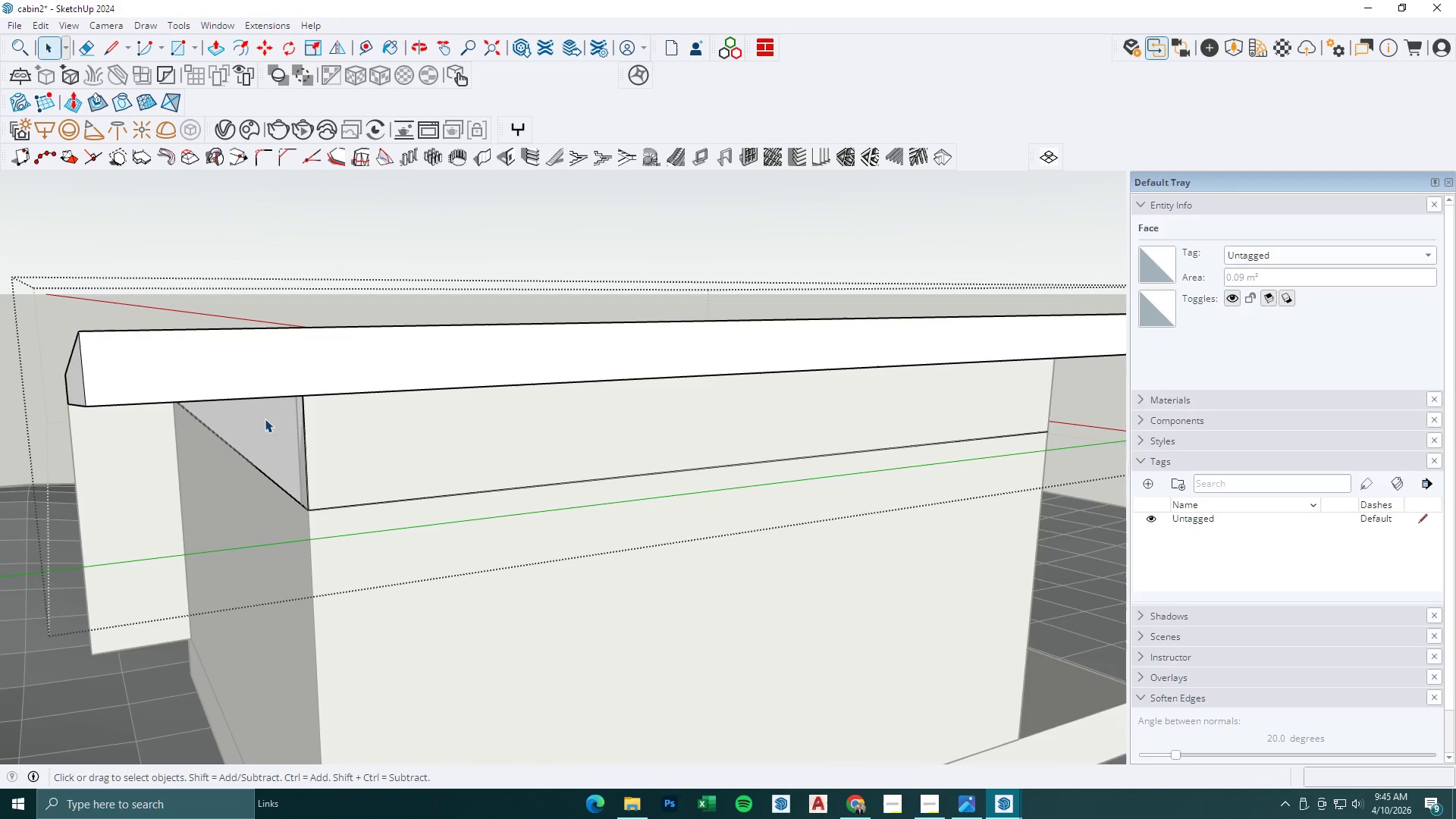 
scroll: coordinate [189, 422], scroll_direction: up, amount: 10.0
 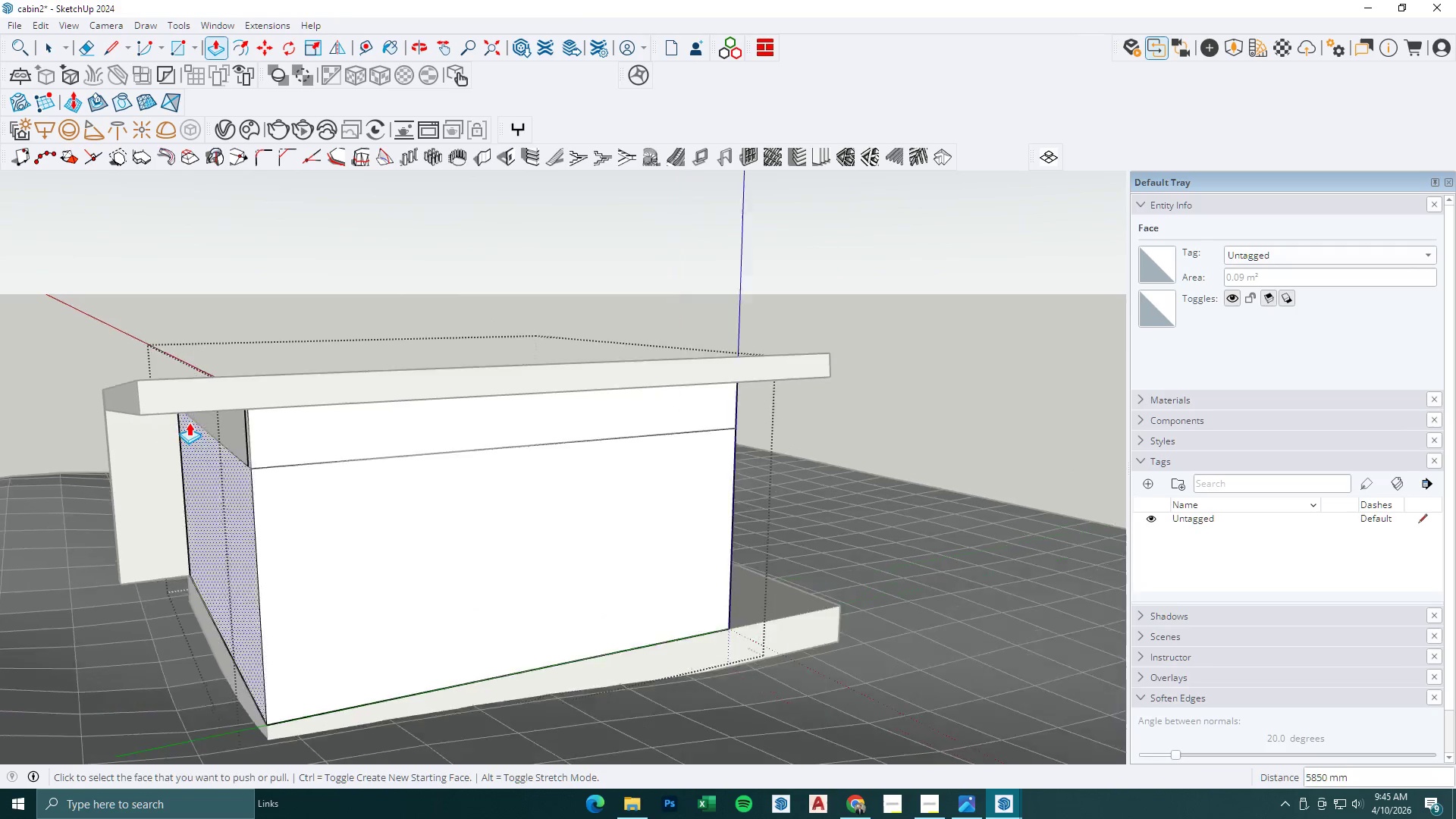 
left_click([265, 421])
 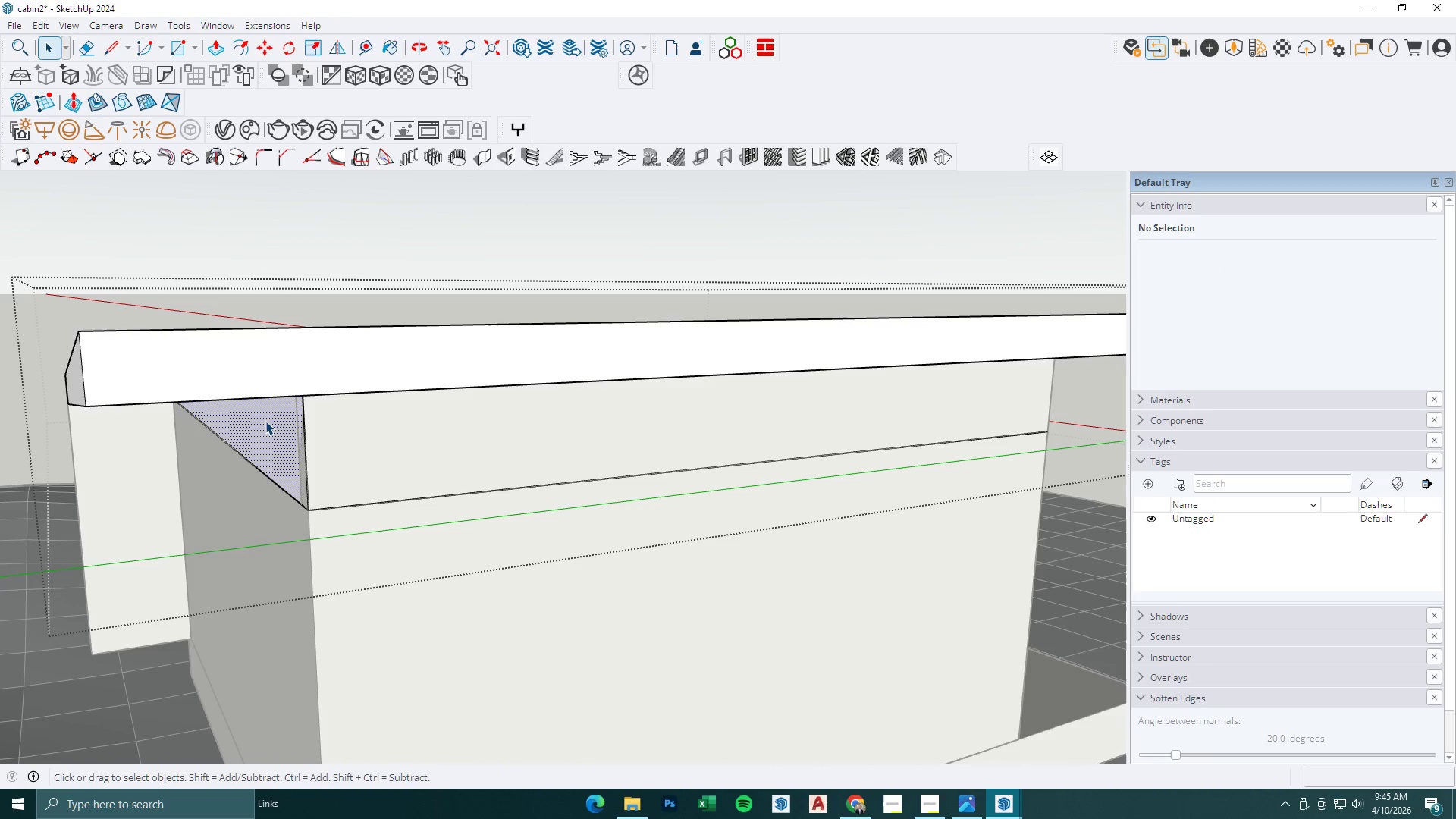 
key(Delete)
 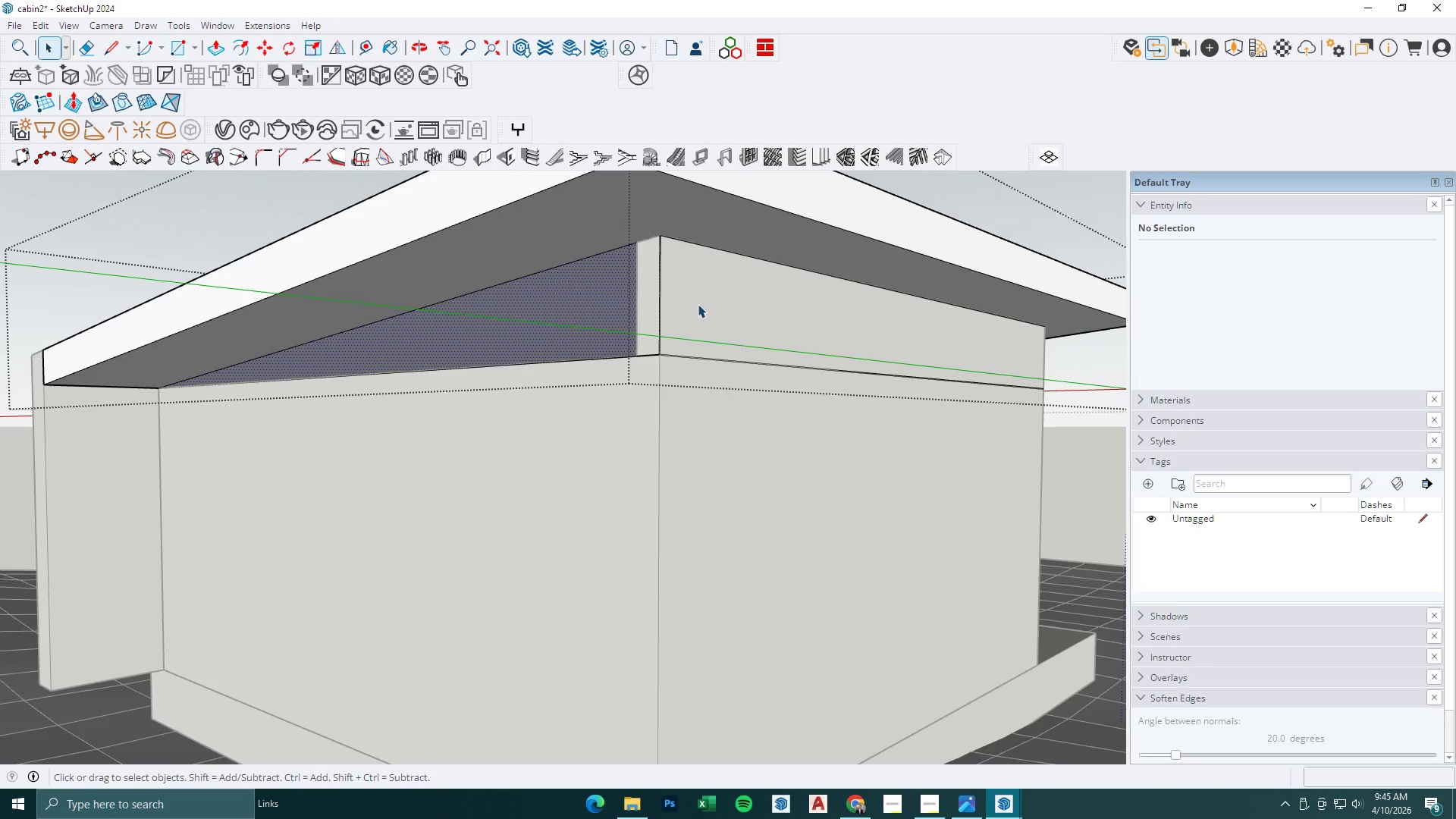 
key(E)
 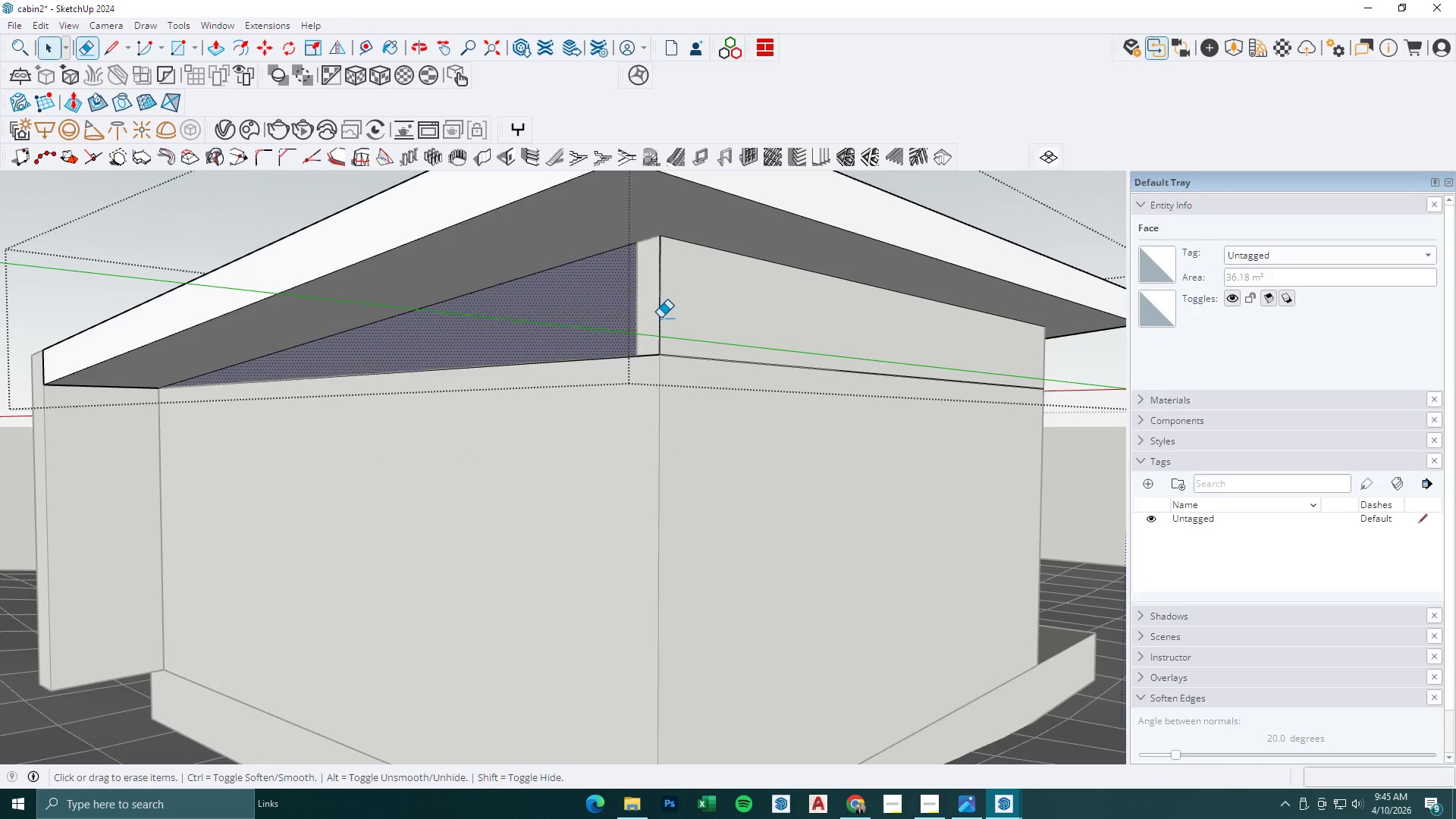 
left_click_drag(start_coordinate=[661, 318], to_coordinate=[654, 326])
 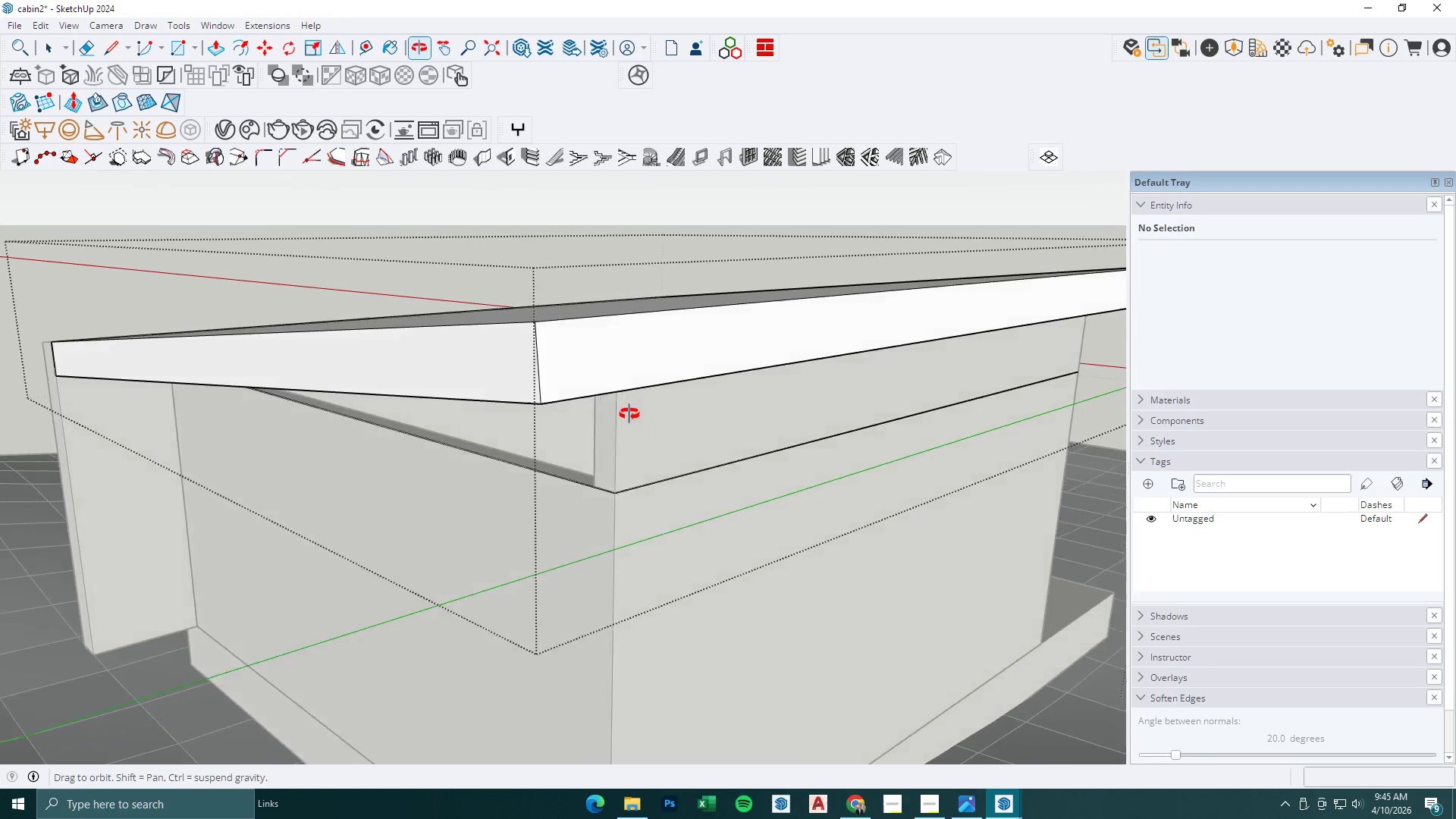 
left_click_drag(start_coordinate=[516, 462], to_coordinate=[501, 492])
 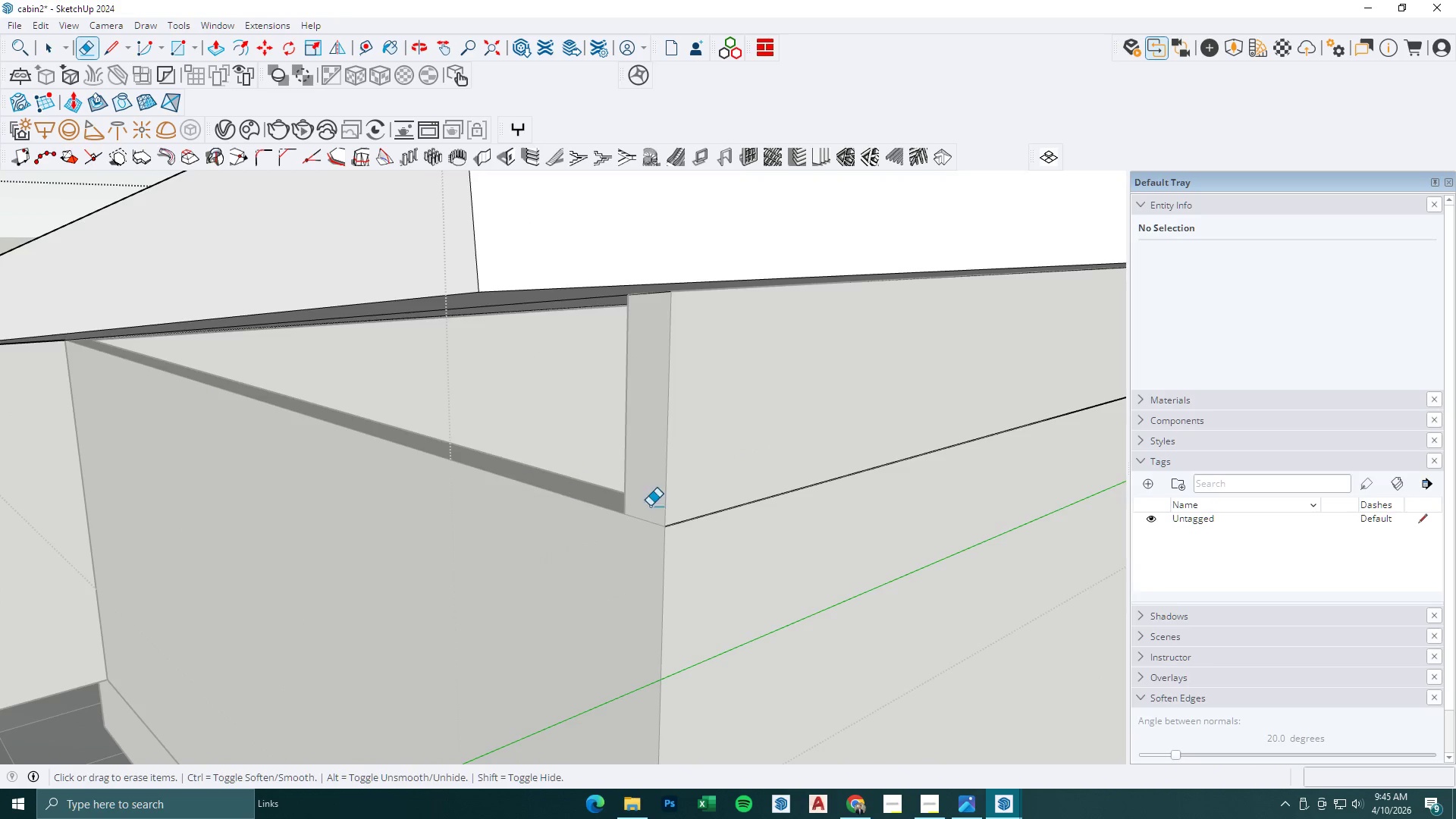 
scroll: coordinate [518, 452], scroll_direction: up, amount: 2.0
 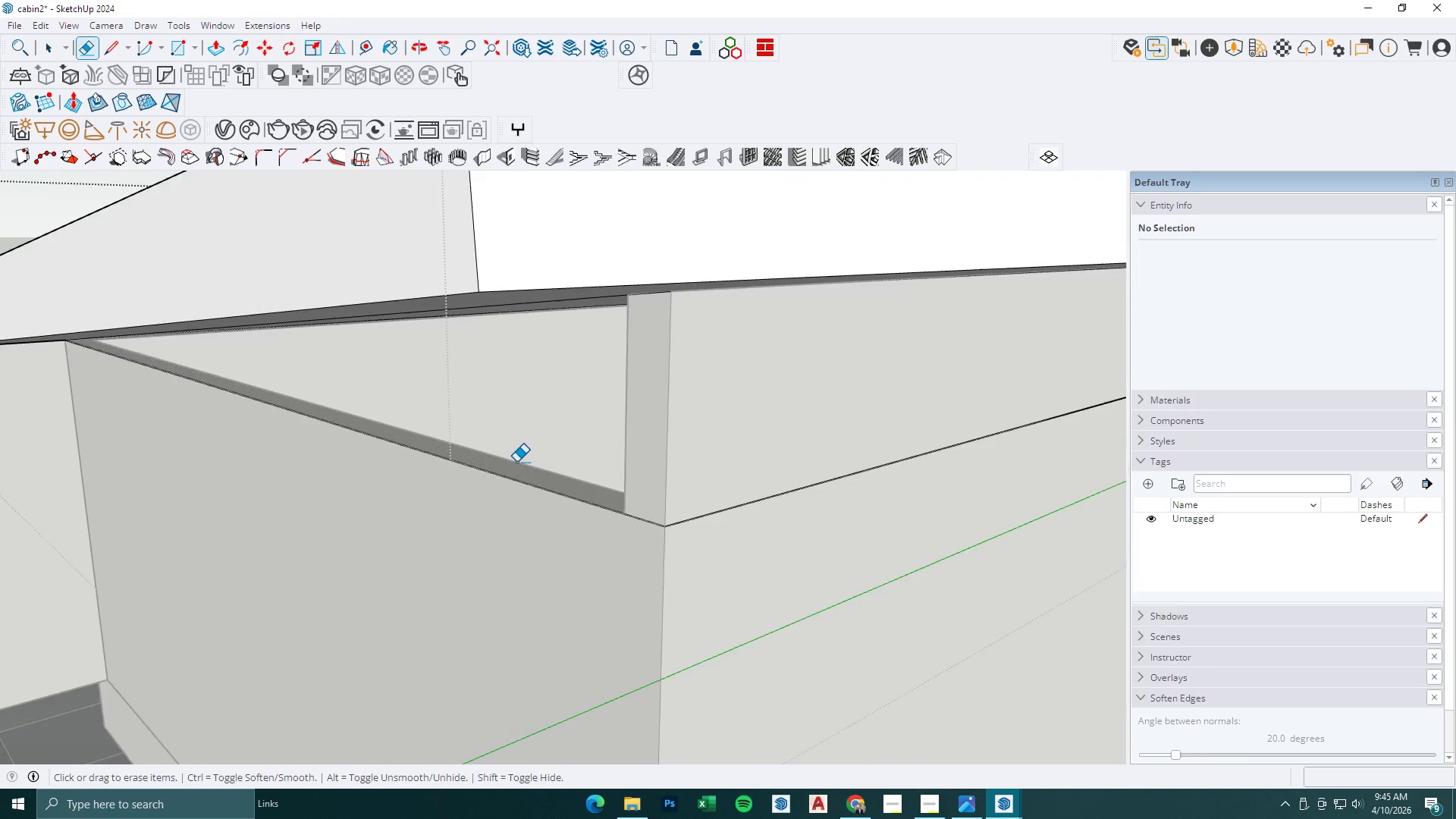 
left_click_drag(start_coordinate=[772, 504], to_coordinate=[770, 544])
 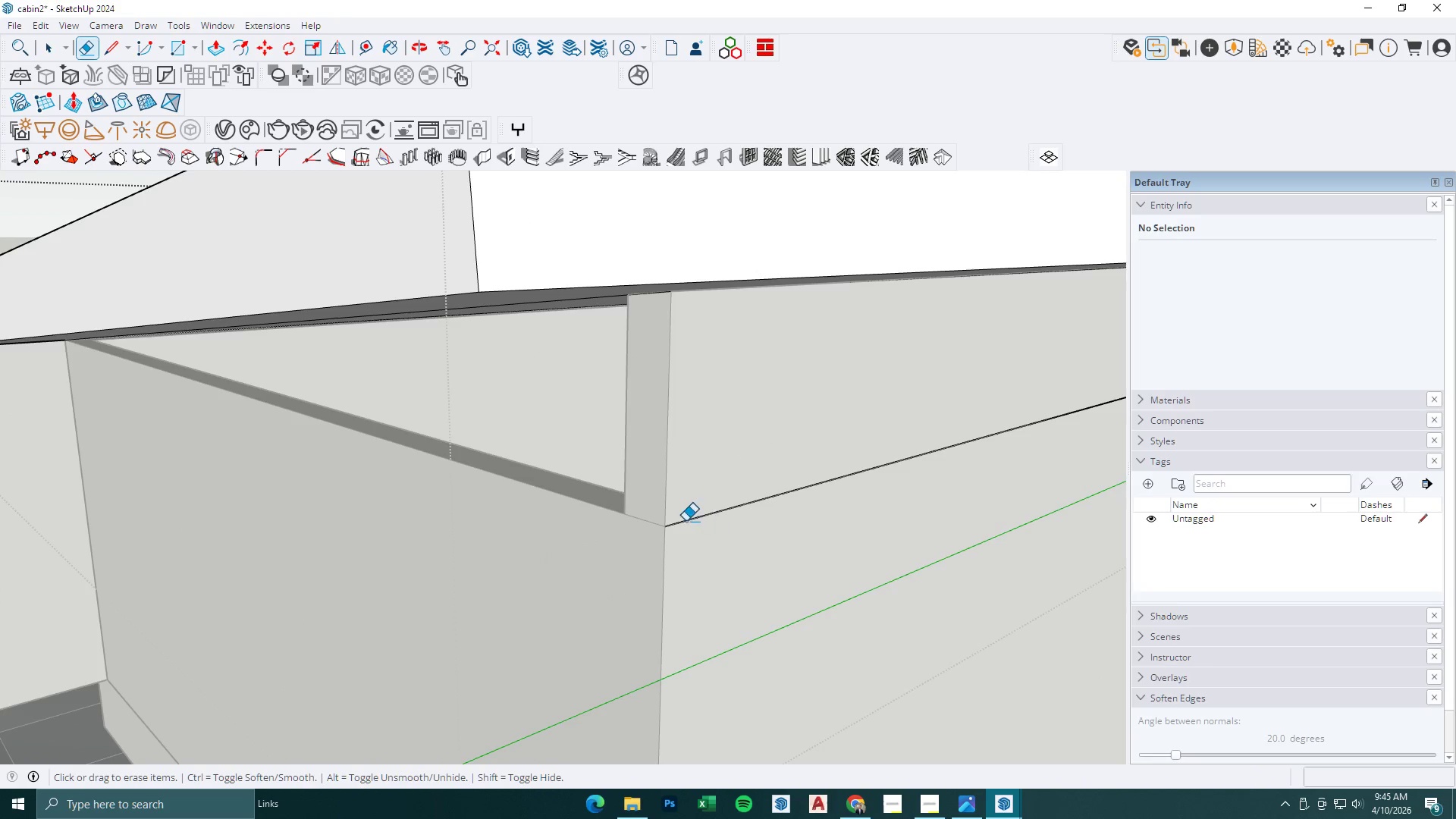 
left_click_drag(start_coordinate=[680, 513], to_coordinate=[676, 537])
 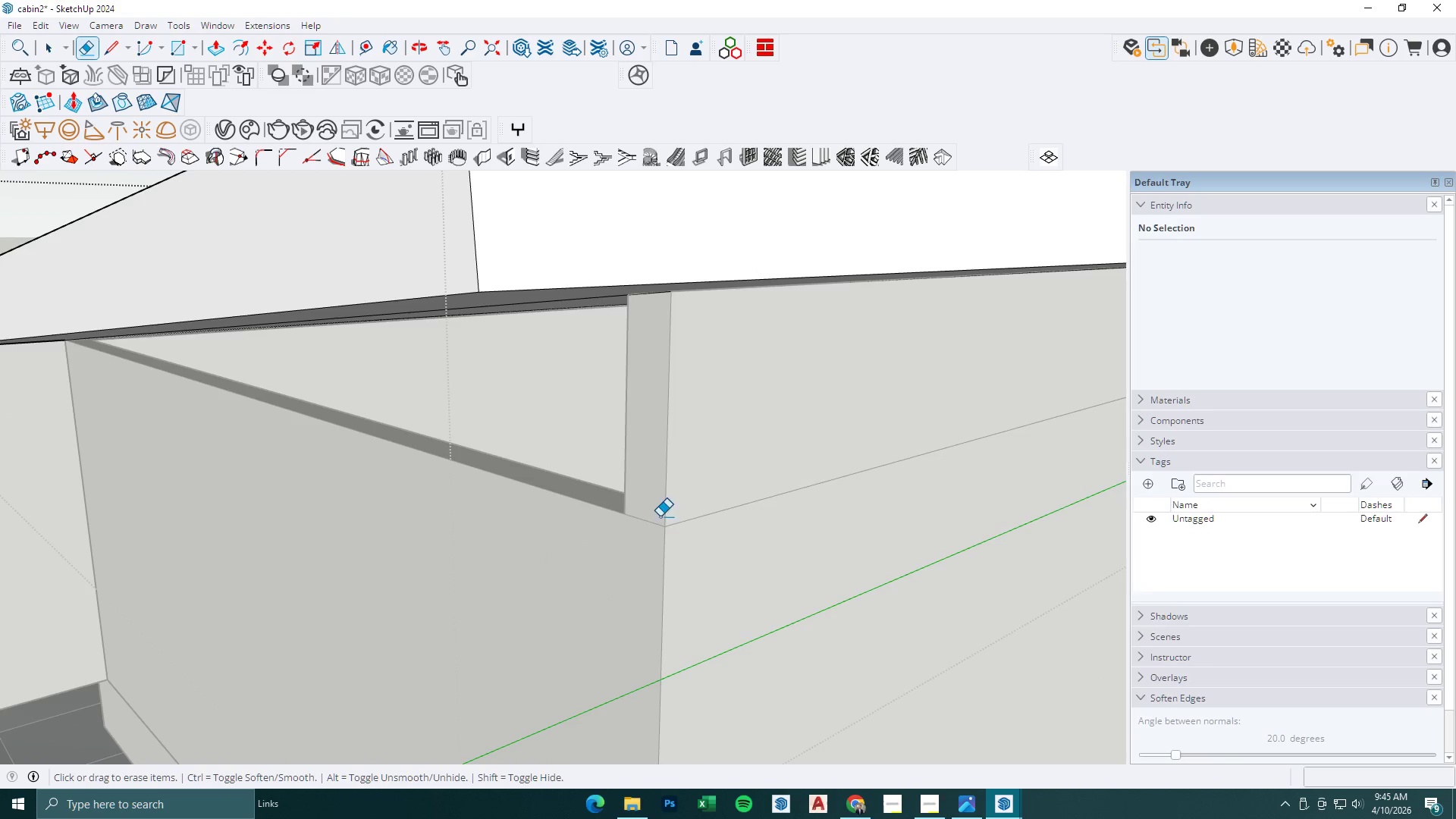 
scroll: coordinate [642, 509], scroll_direction: down, amount: 2.0
 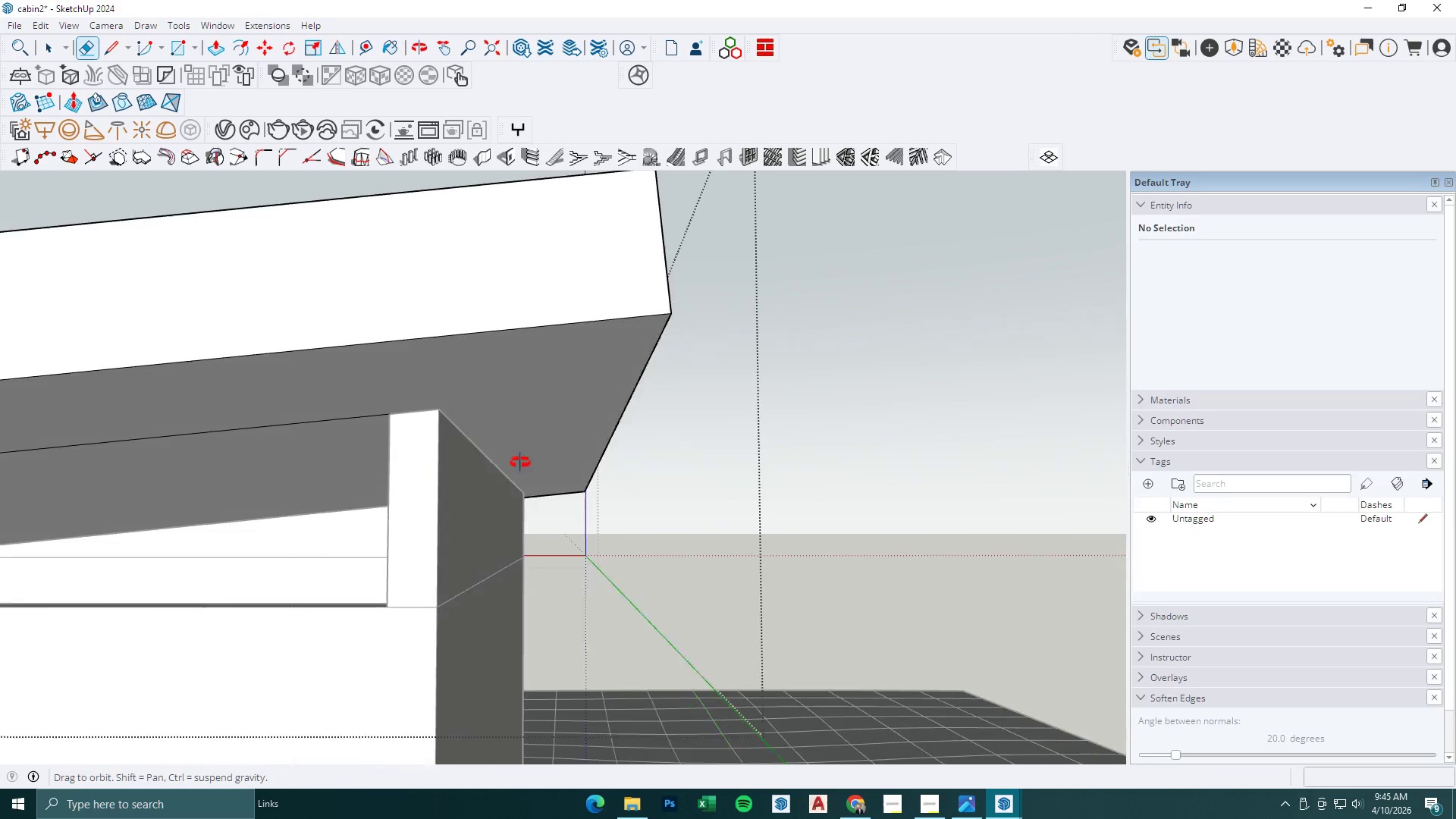 
key(Space)
 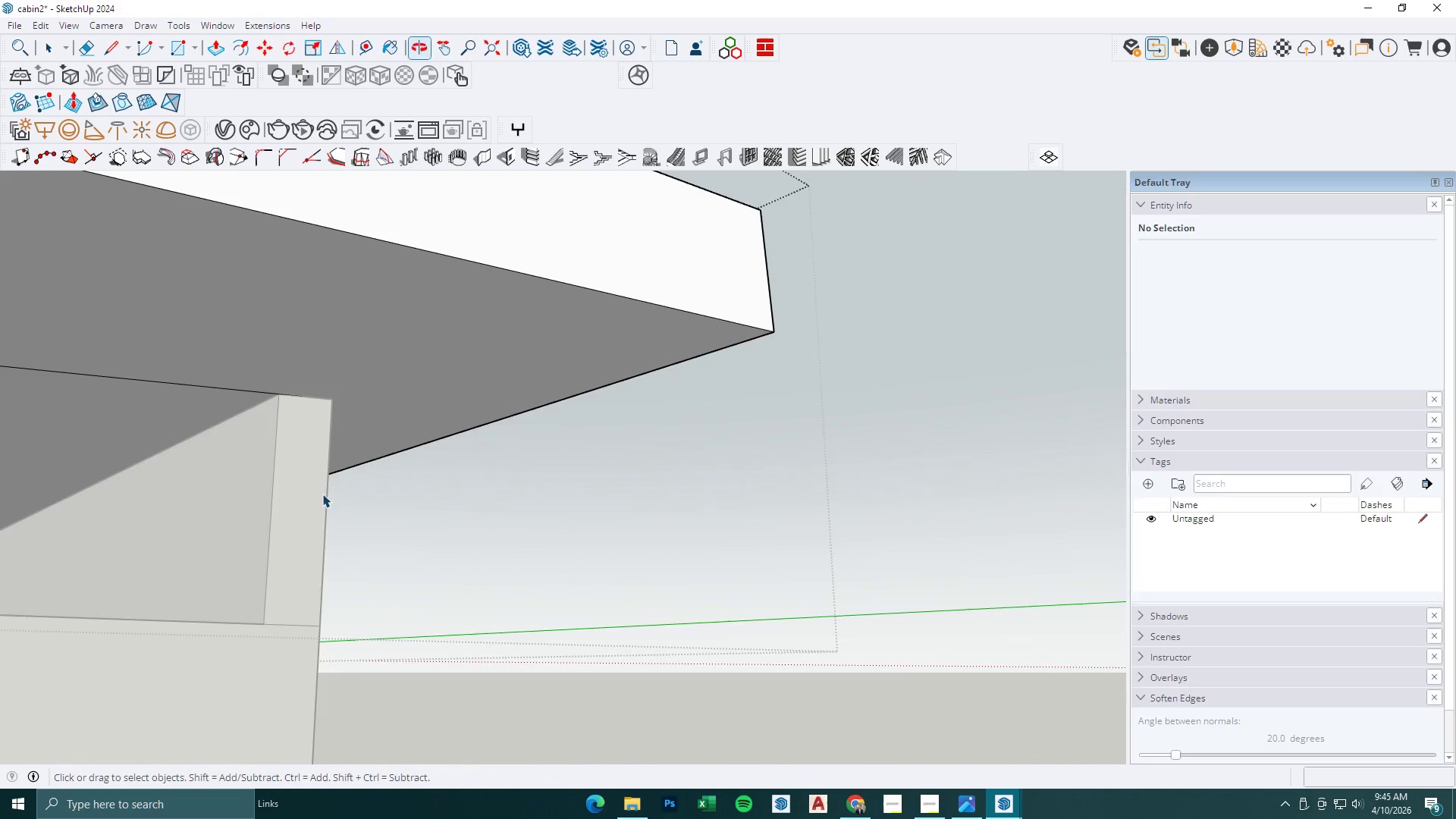 
key(Escape)
 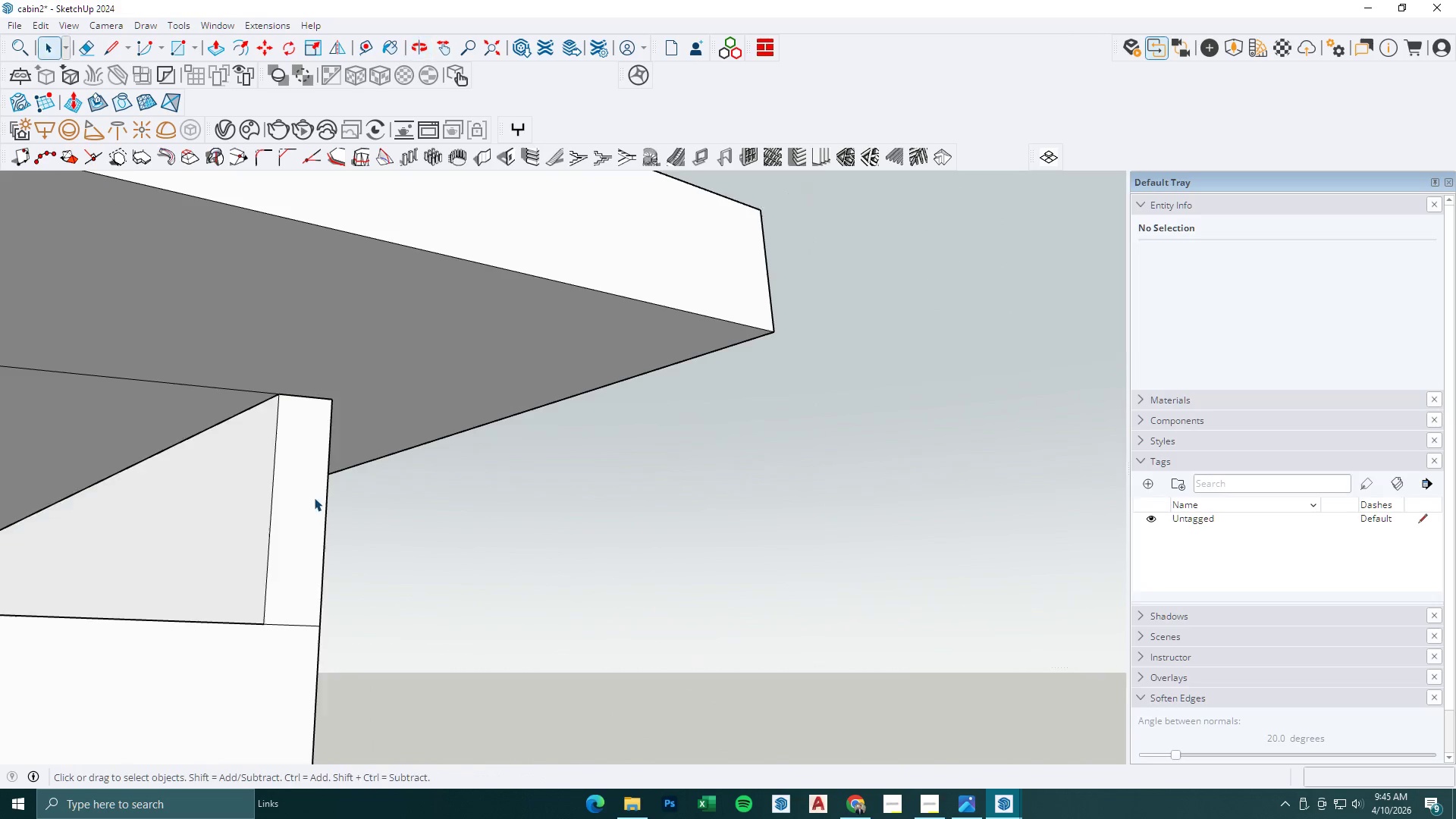 
left_click([314, 497])
 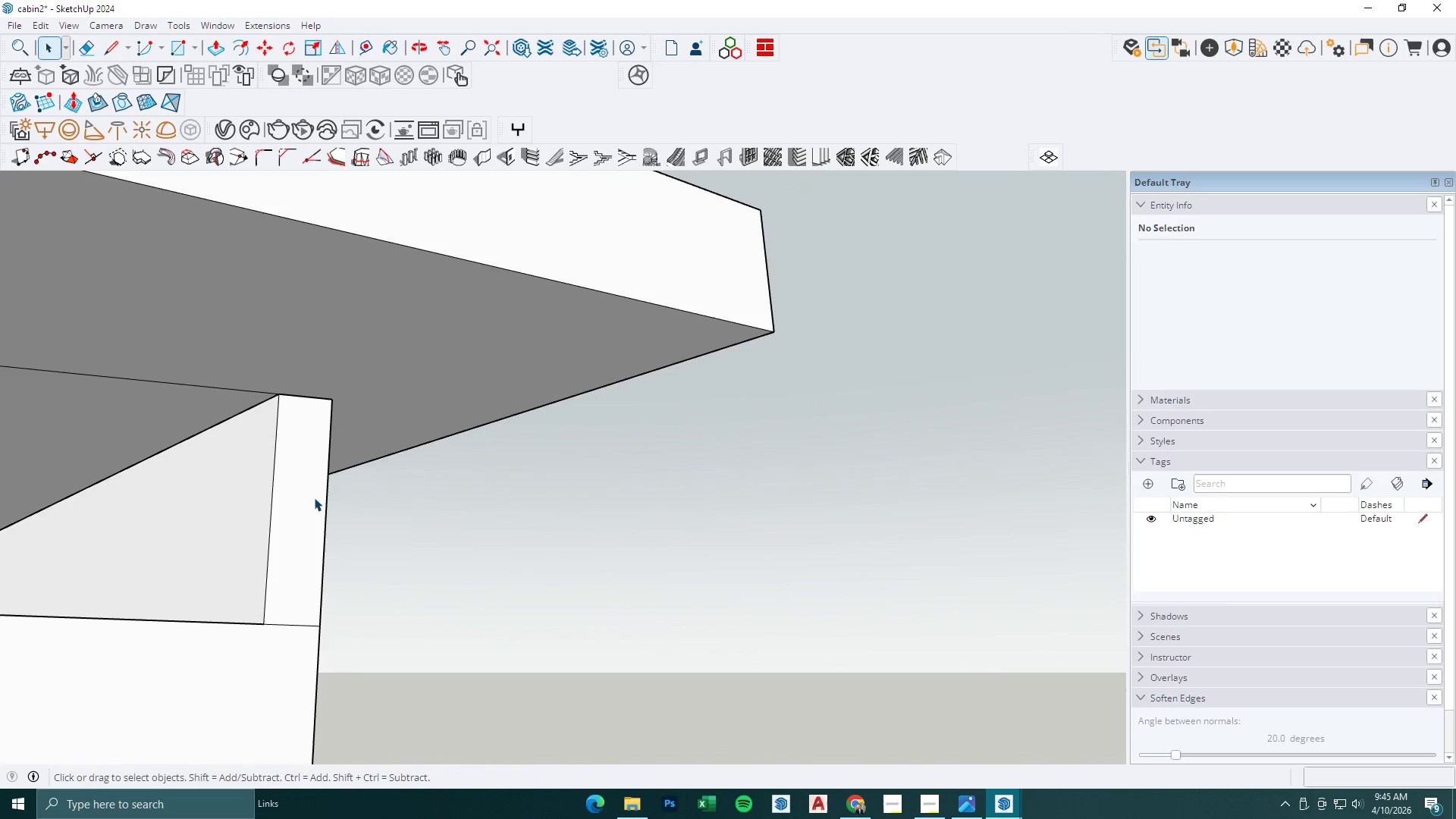 
double_click([314, 497])
 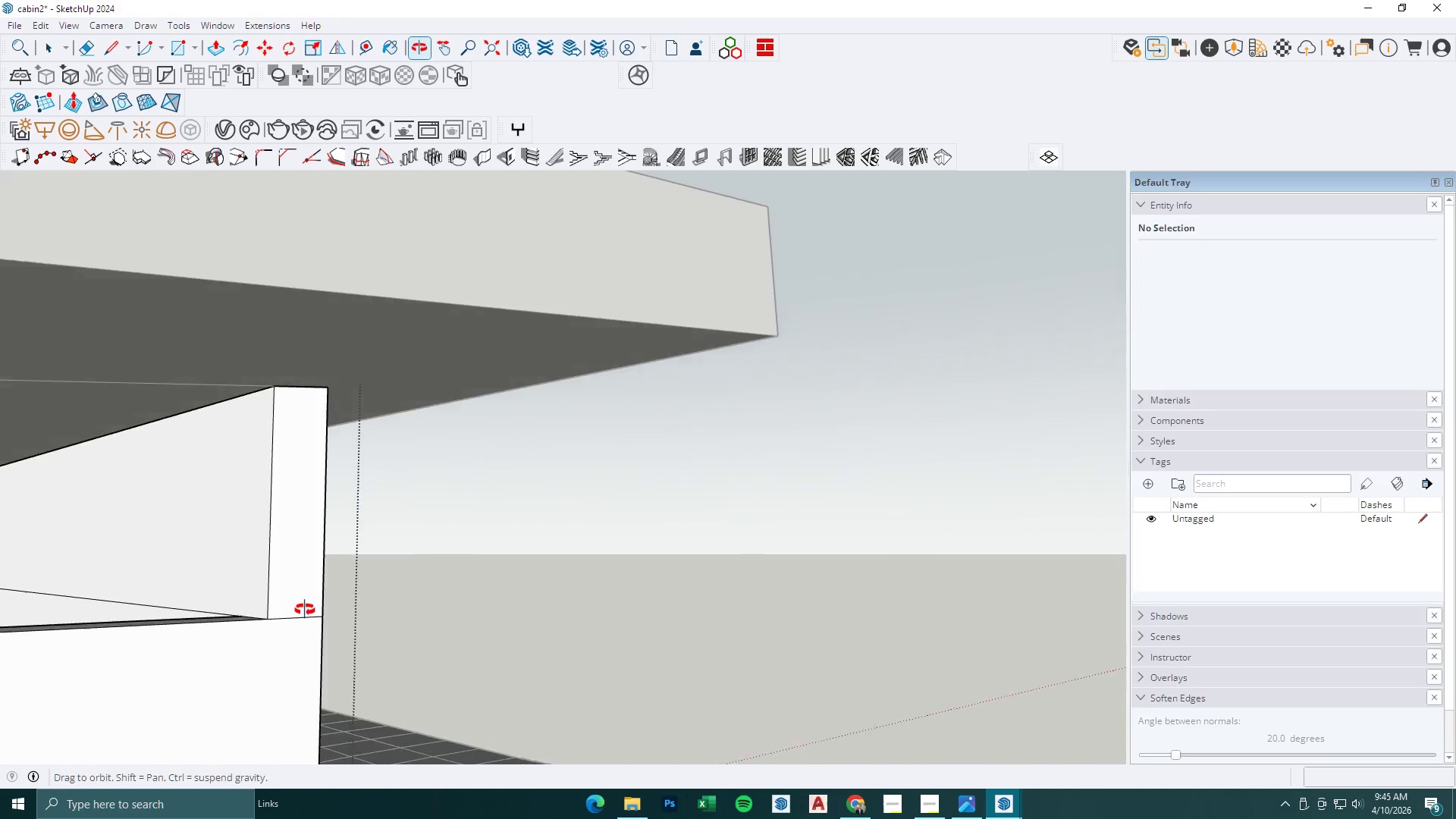 
key(Semicolon)
 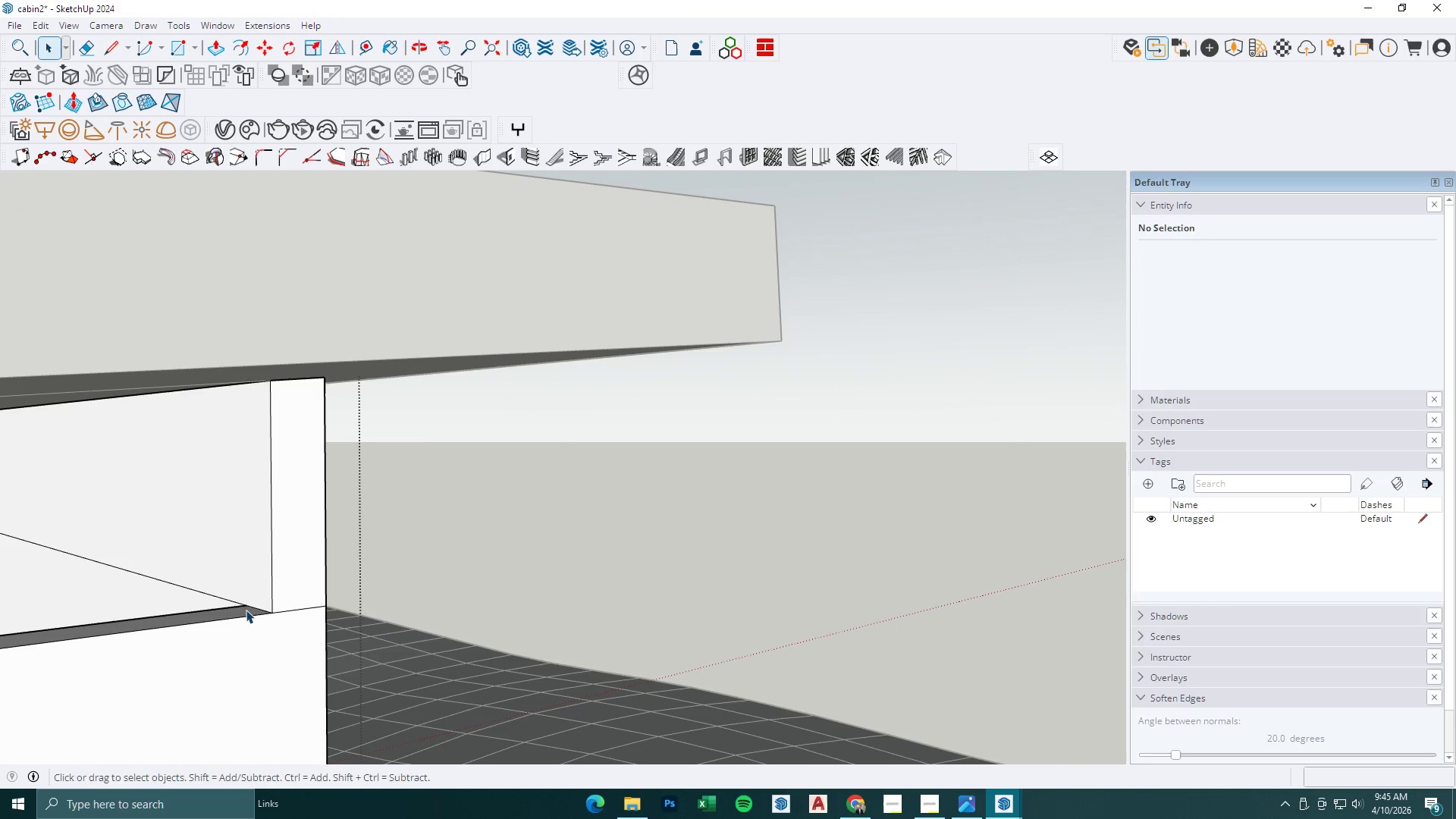 
key(L)
 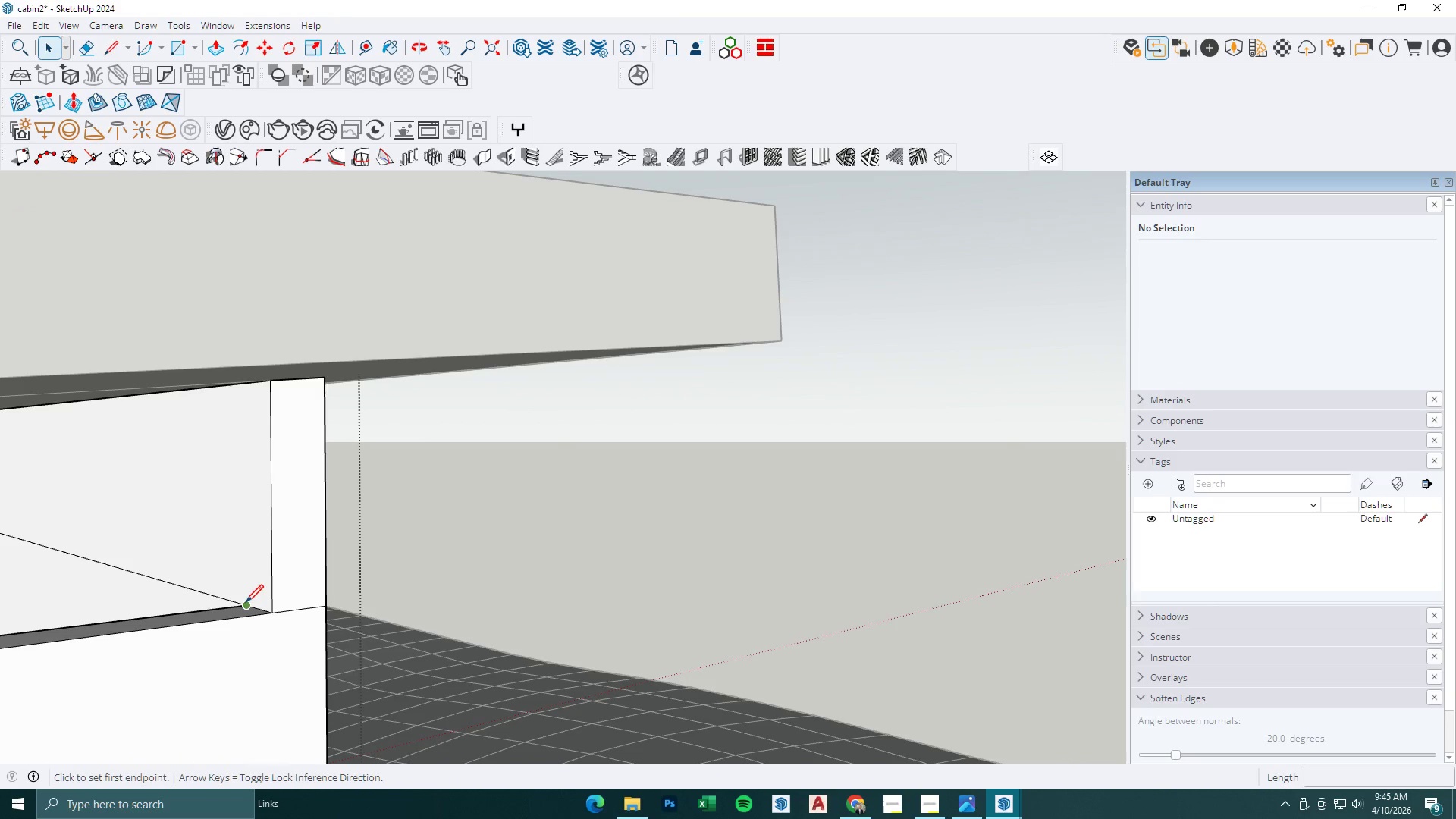 
left_click([246, 602])
 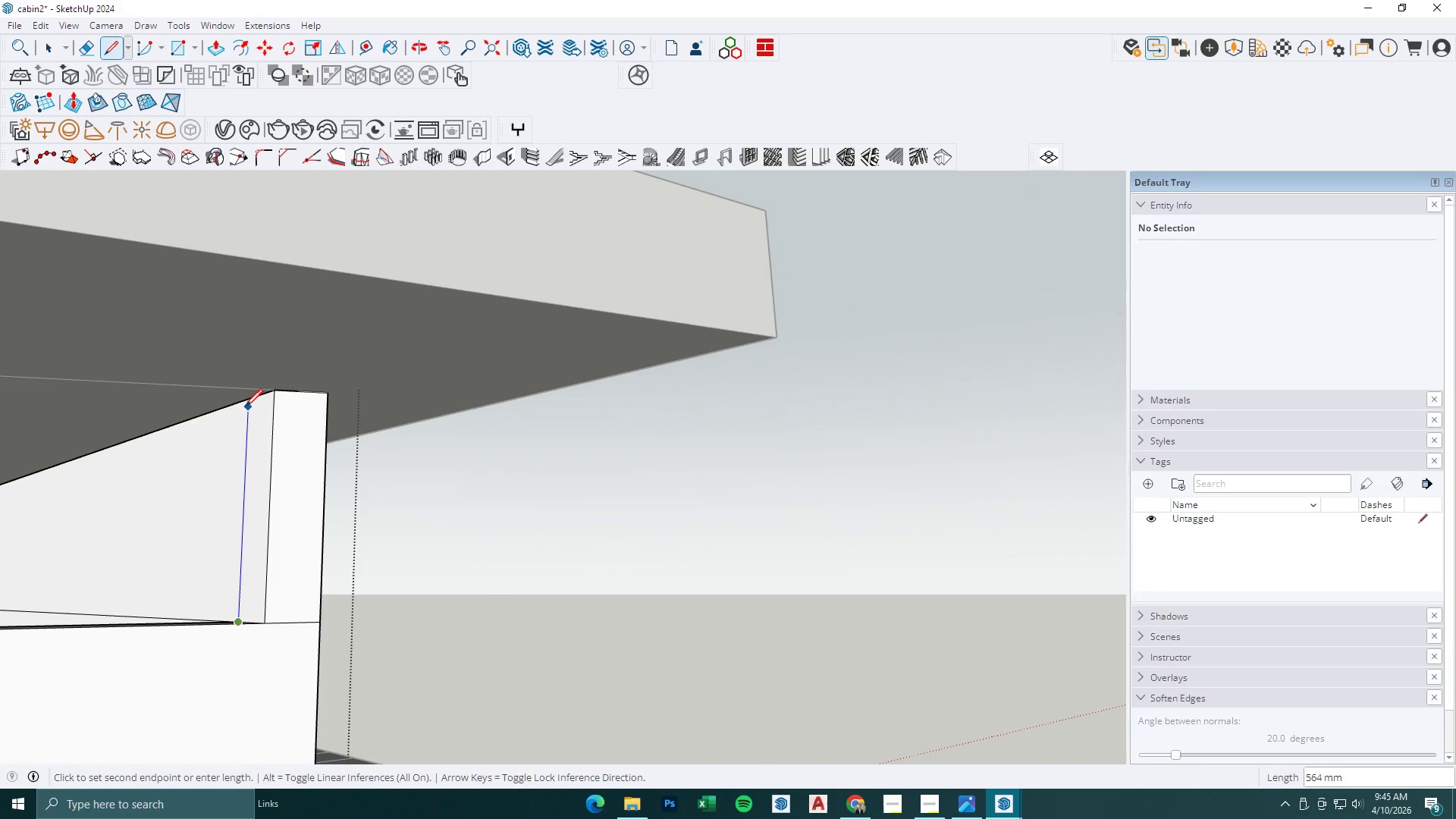 
left_click([245, 404])
 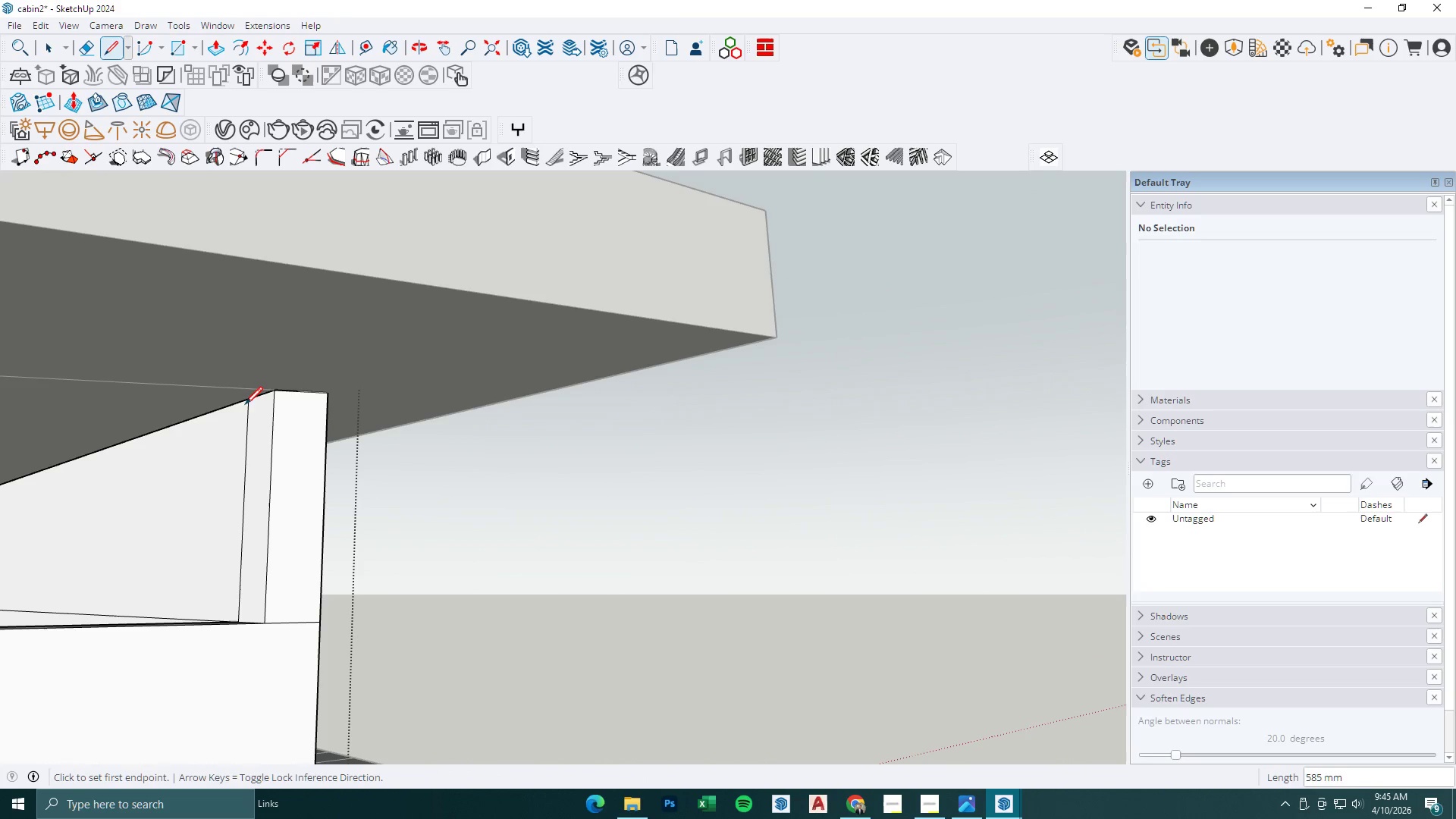 
key(BracketLeft)
 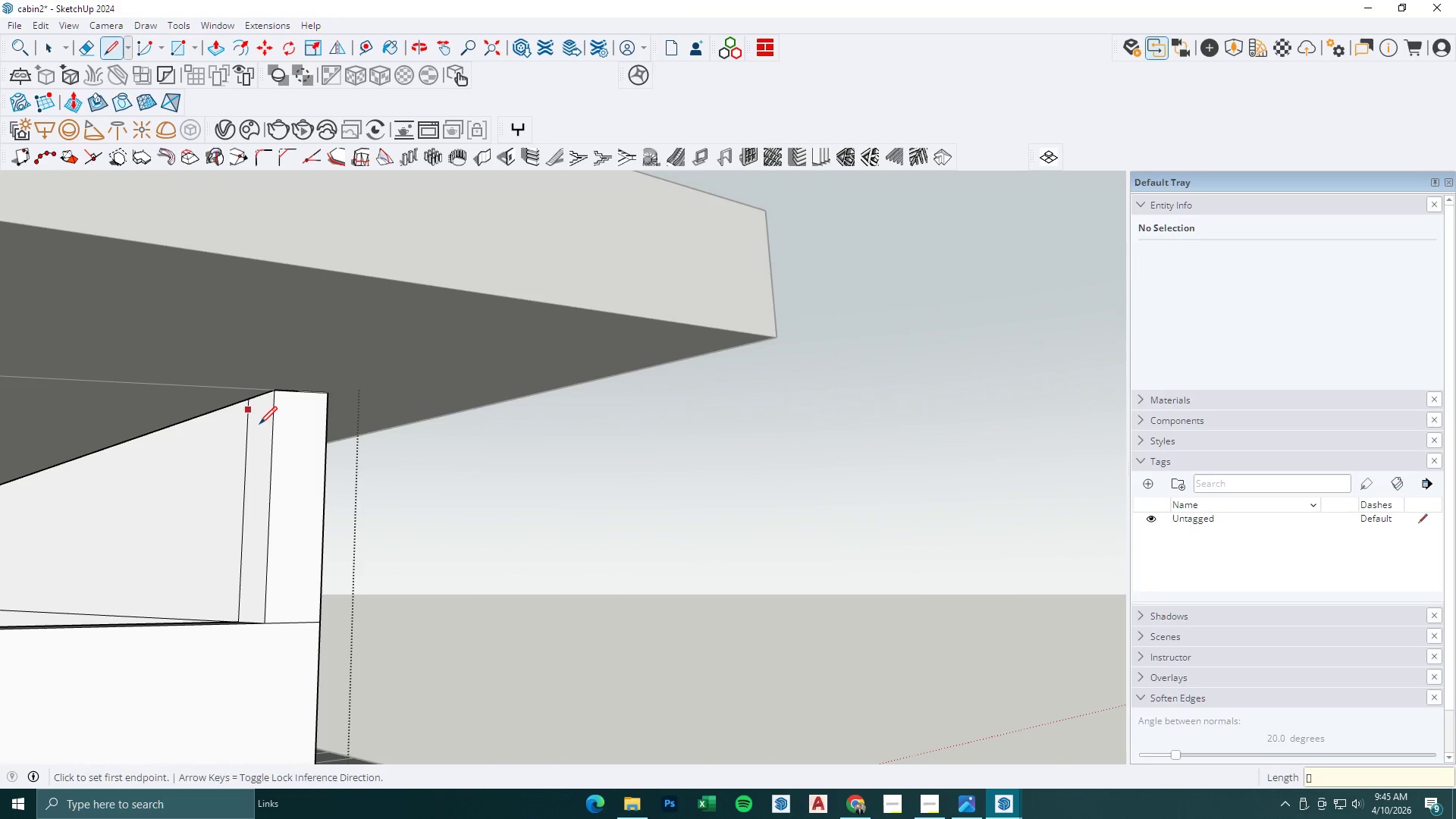 
key(P)
 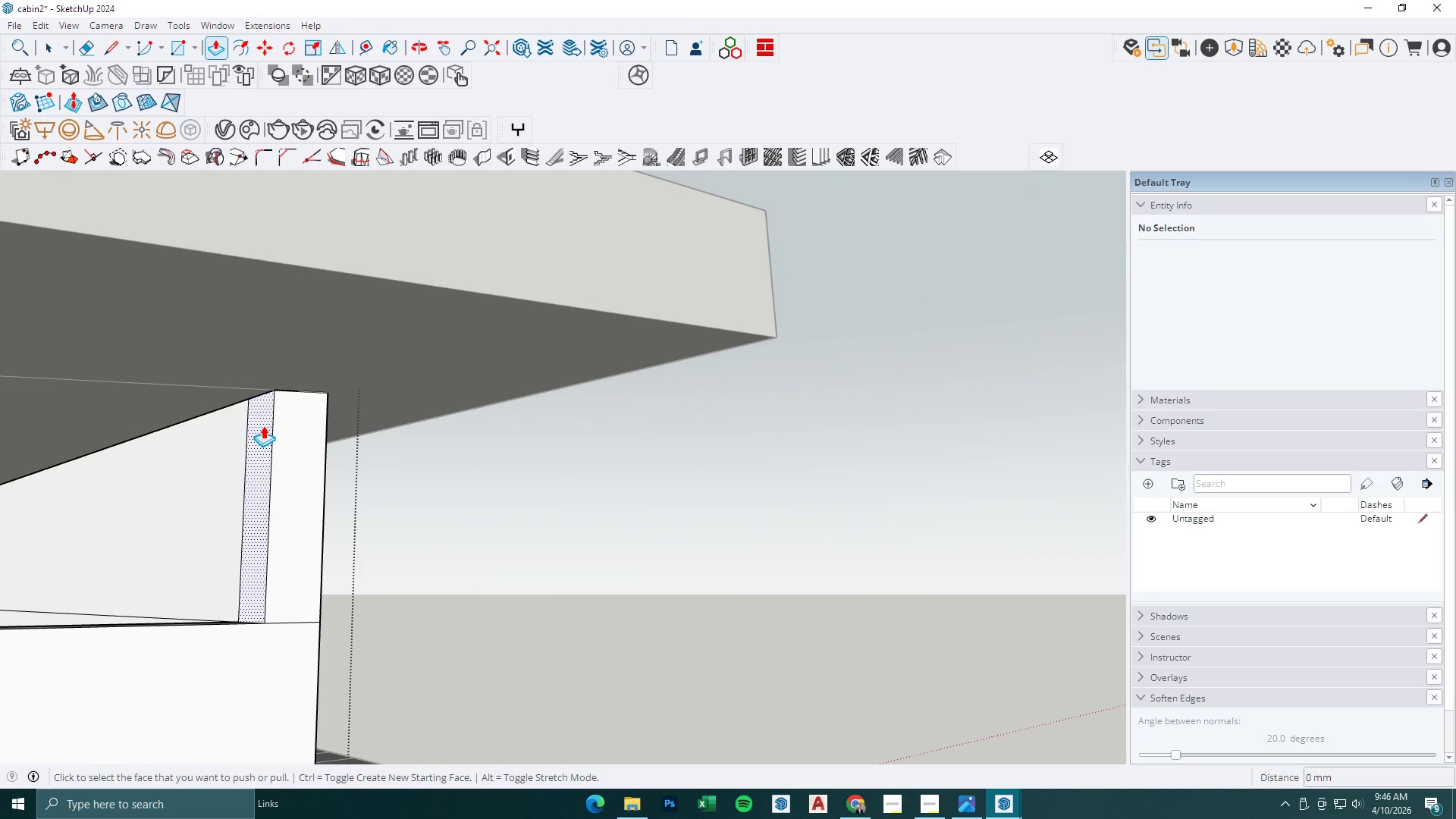 
scroll: coordinate [453, 373], scroll_direction: down, amount: 34.0
 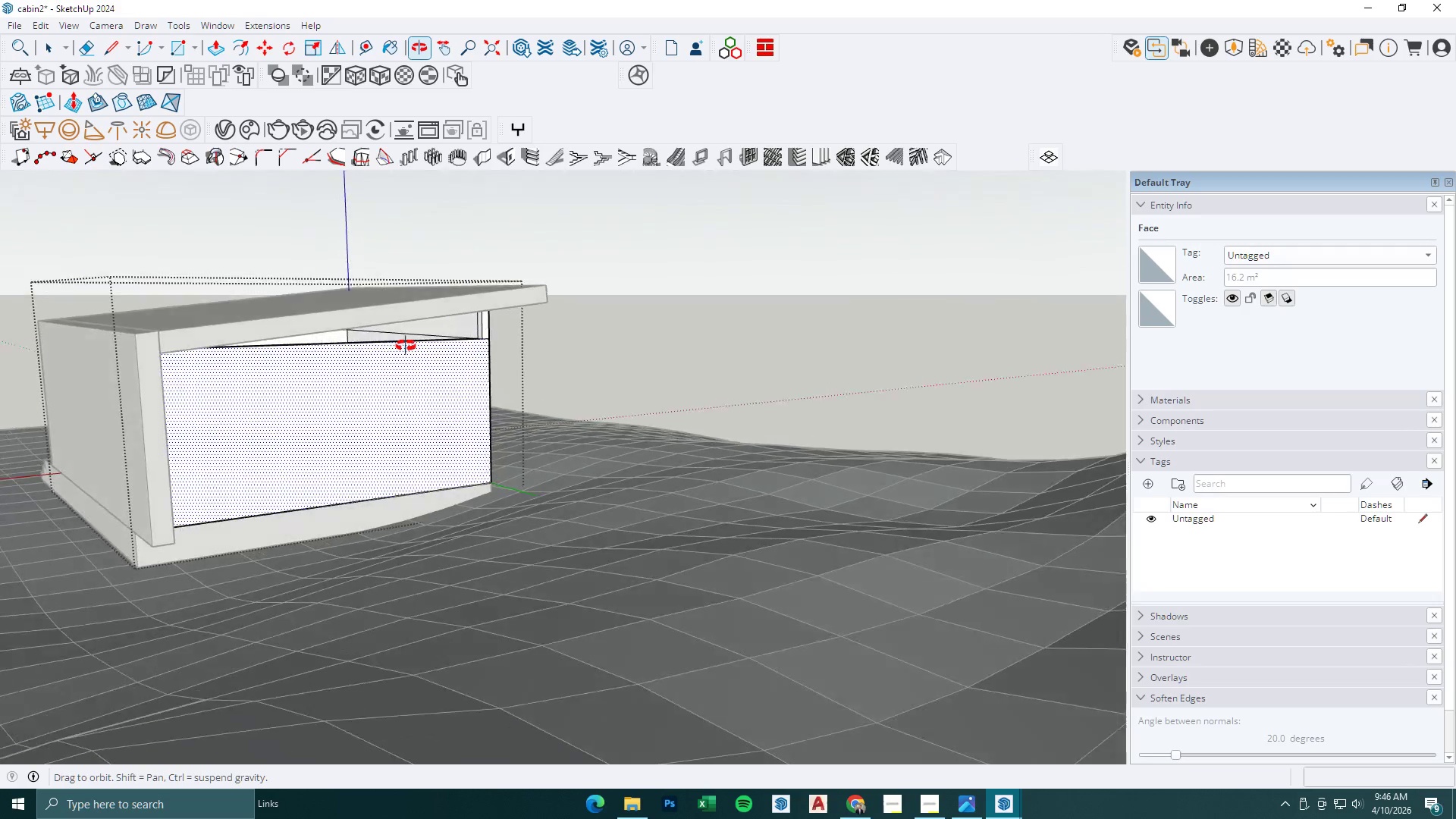 
scroll: coordinate [422, 329], scroll_direction: up, amount: 10.0
 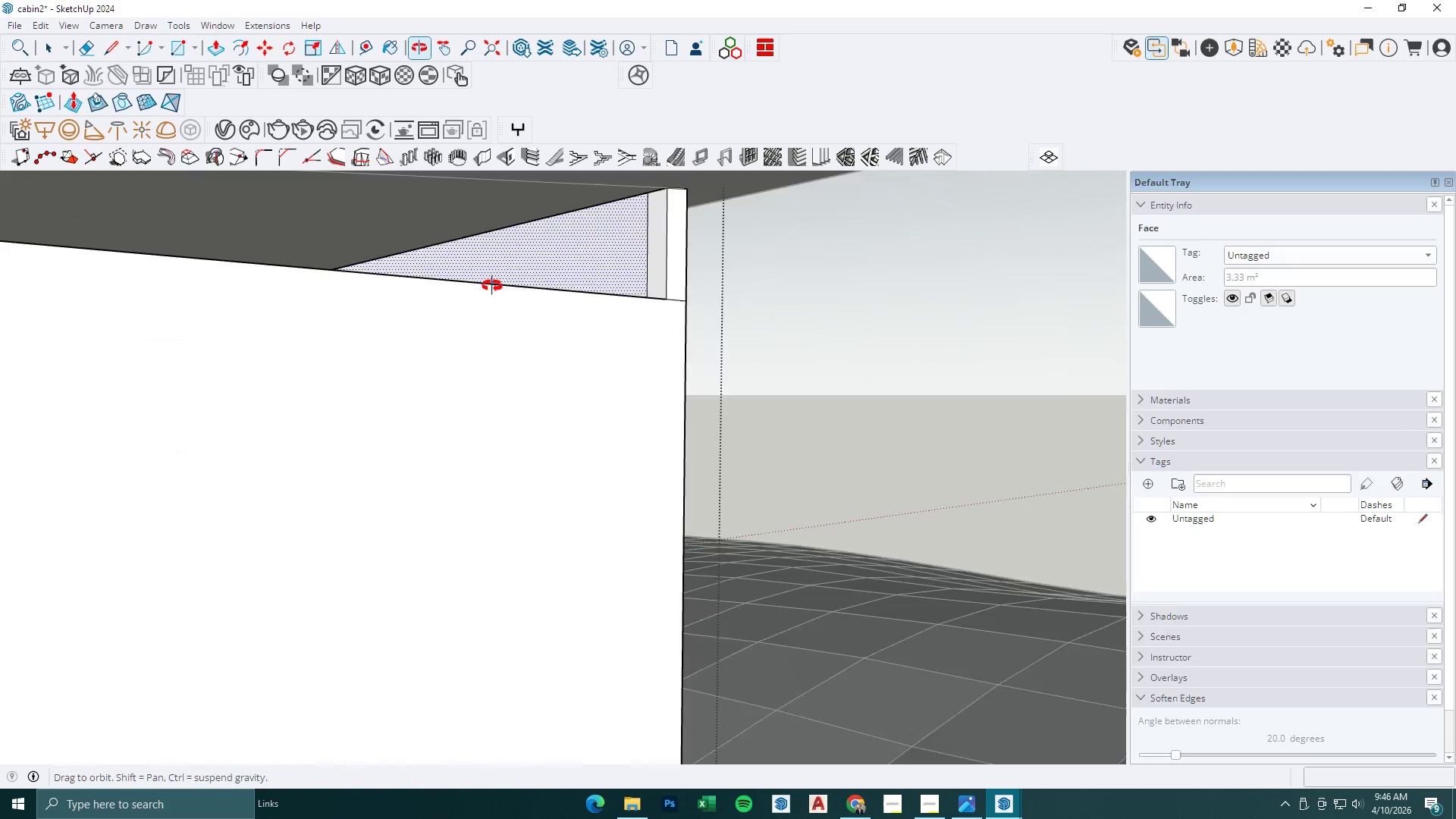 
key(L)
 